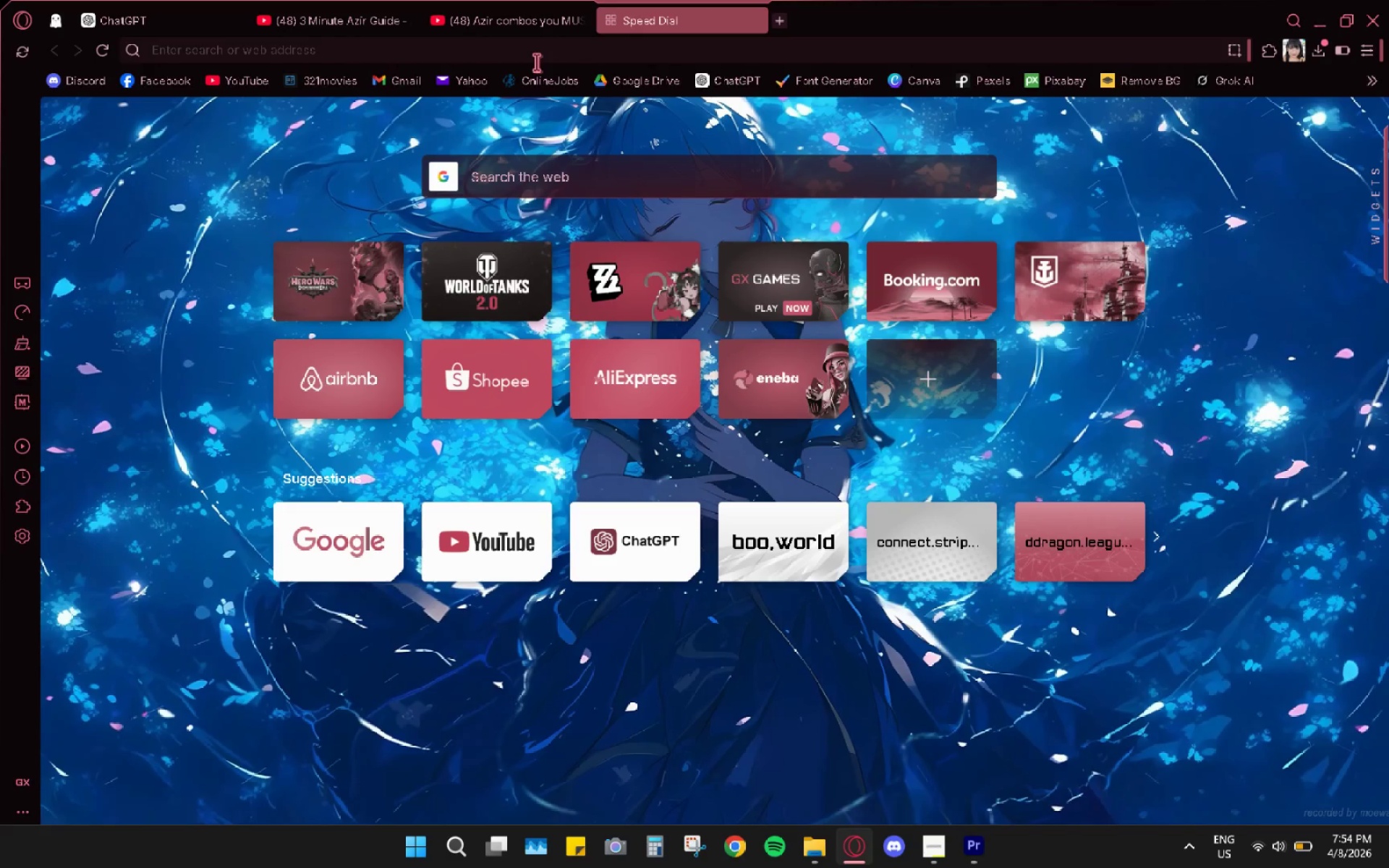 
type(air)
key(Backspace)
key(Backspace)
key(Backspace)
 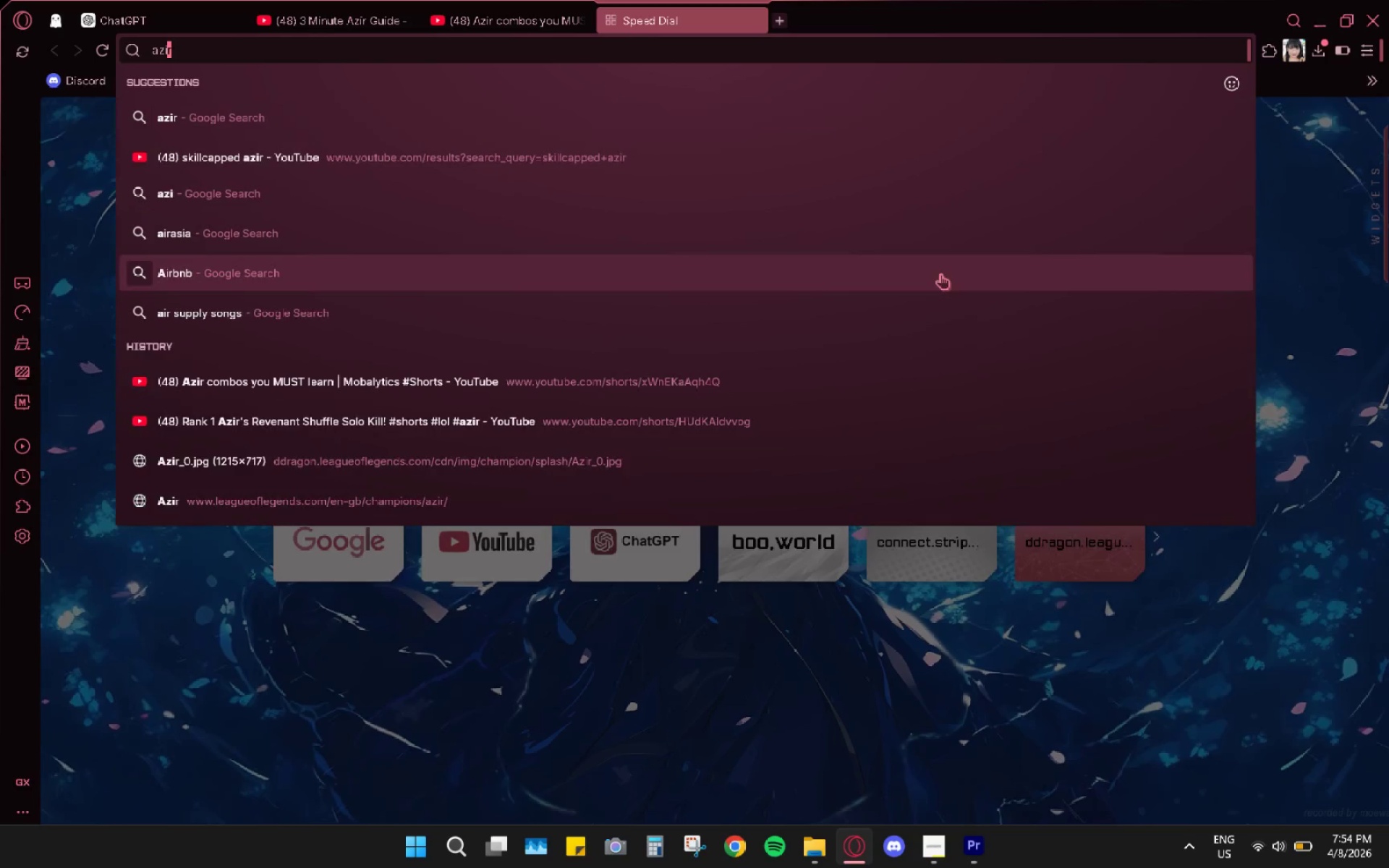 
scroll: coordinate [1388, 867], scroll_direction: down, amount: 1.0
 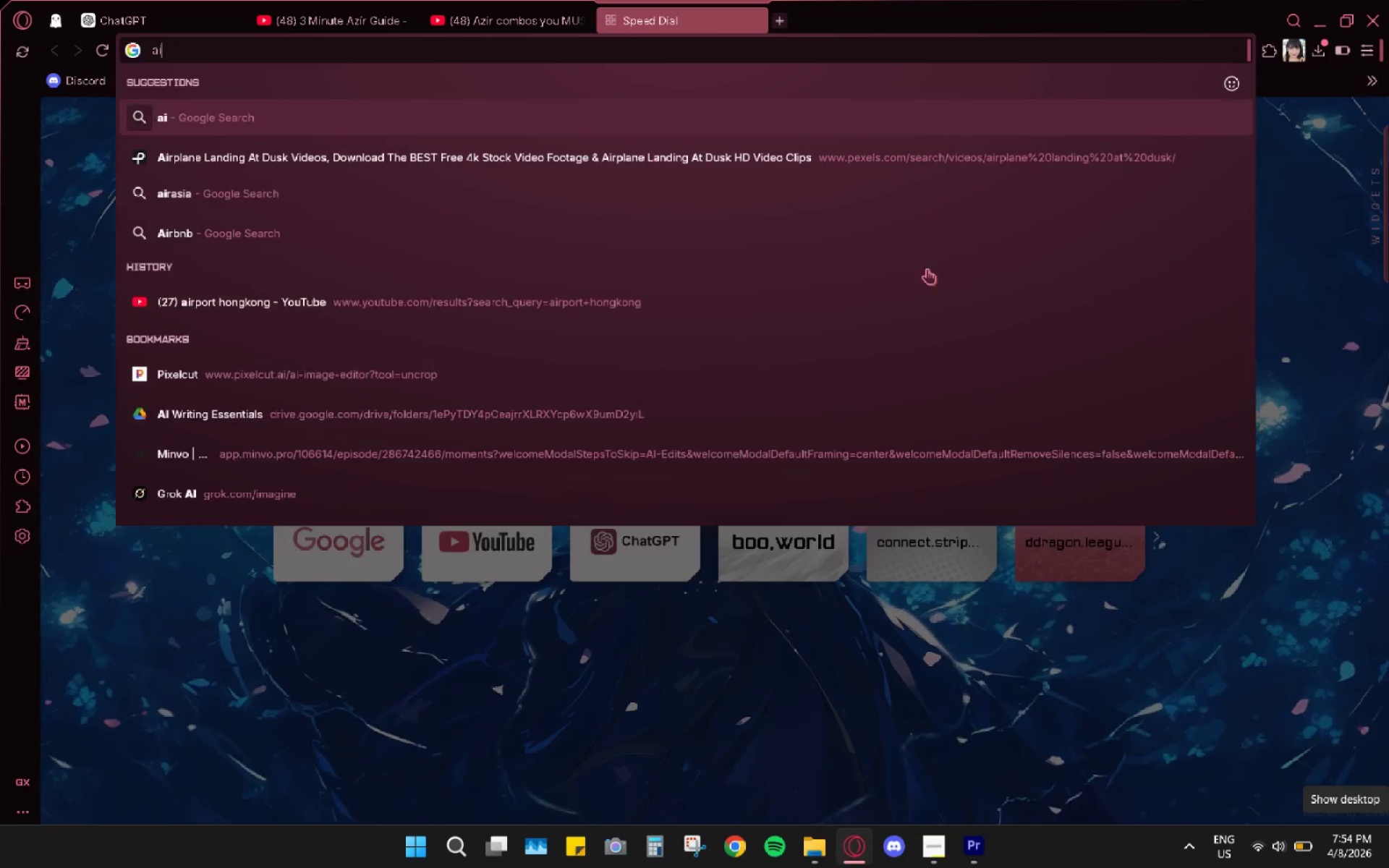 
type(zir)
 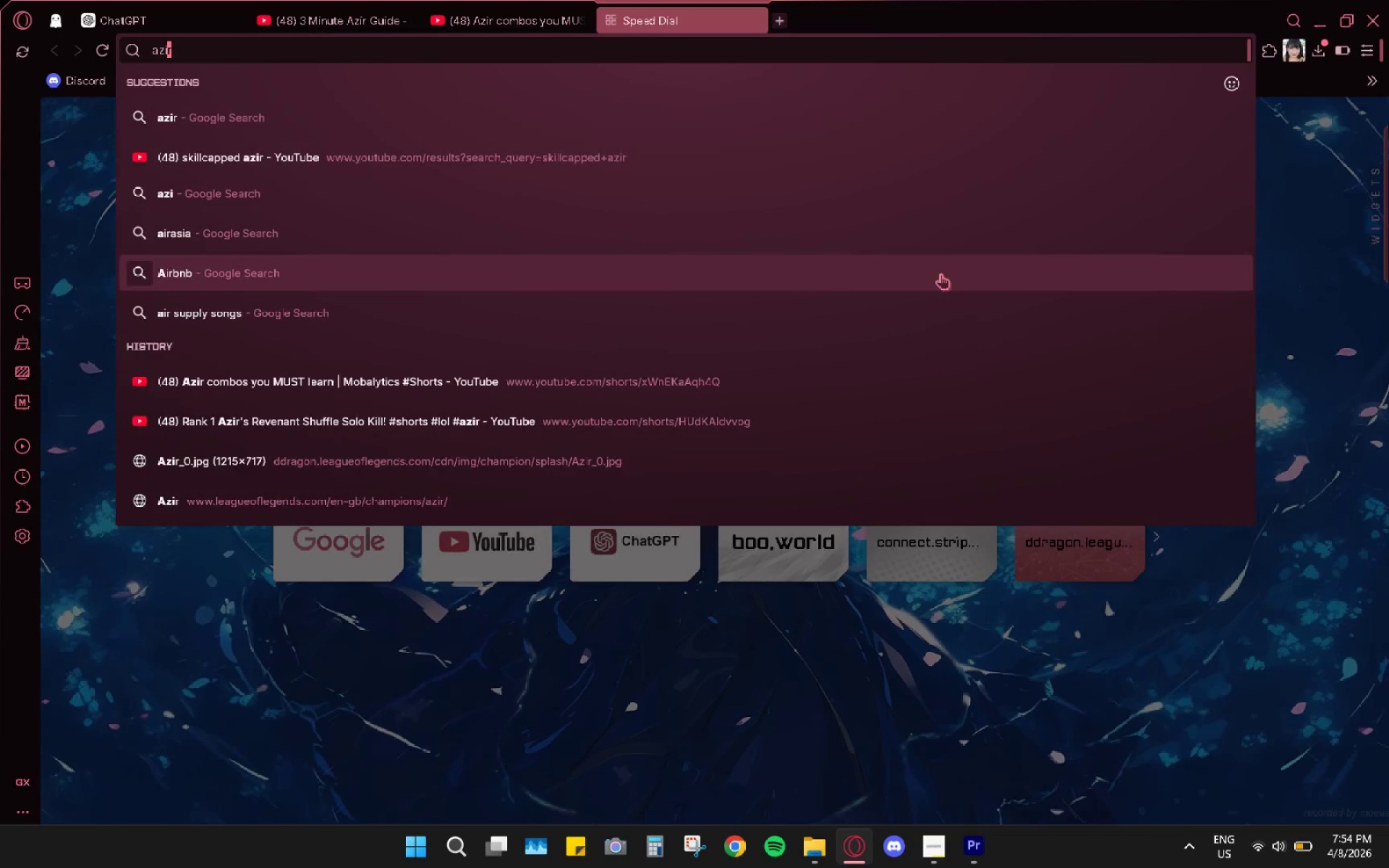 
key(Enter)
 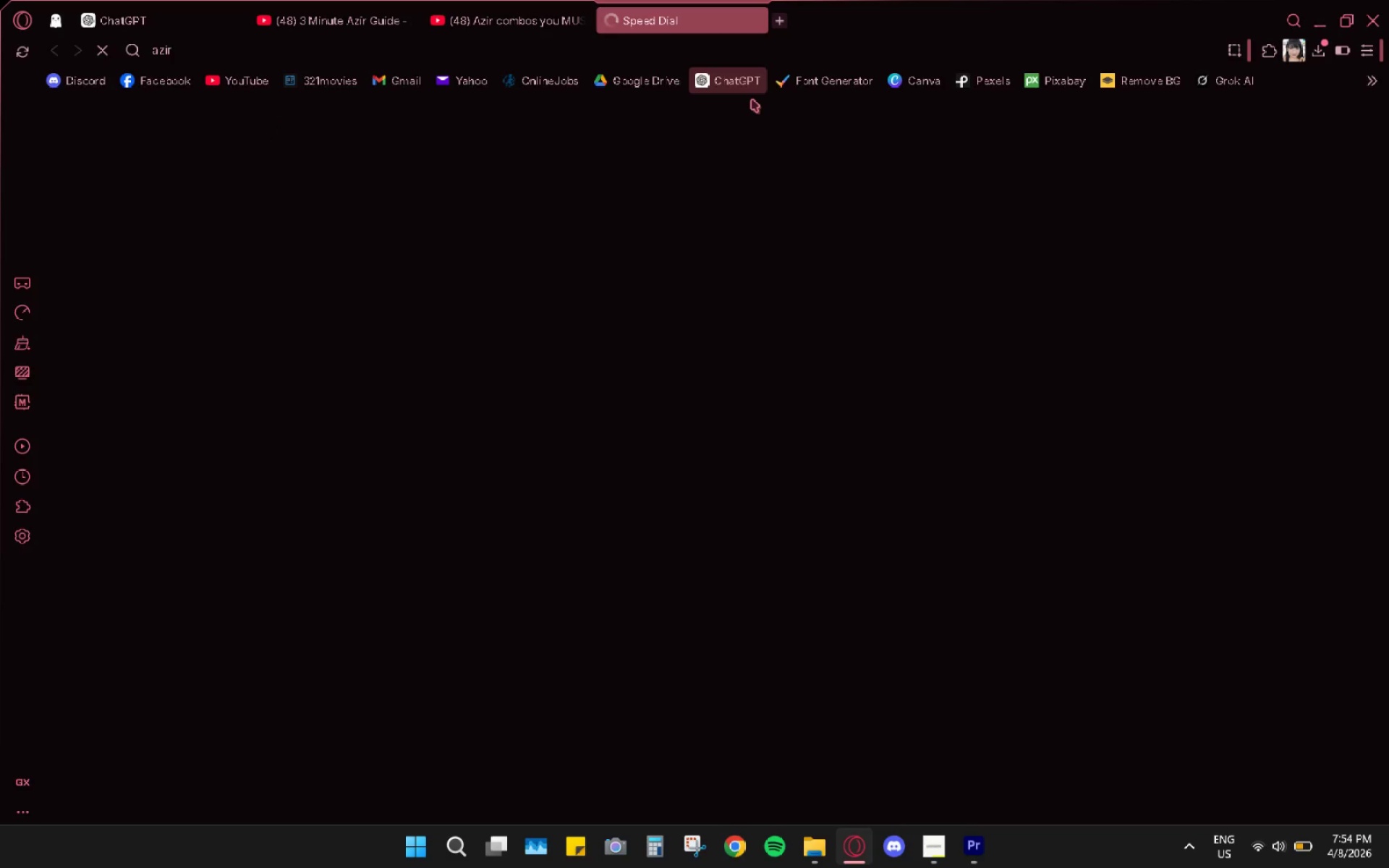 
mouse_move([557, 33])
 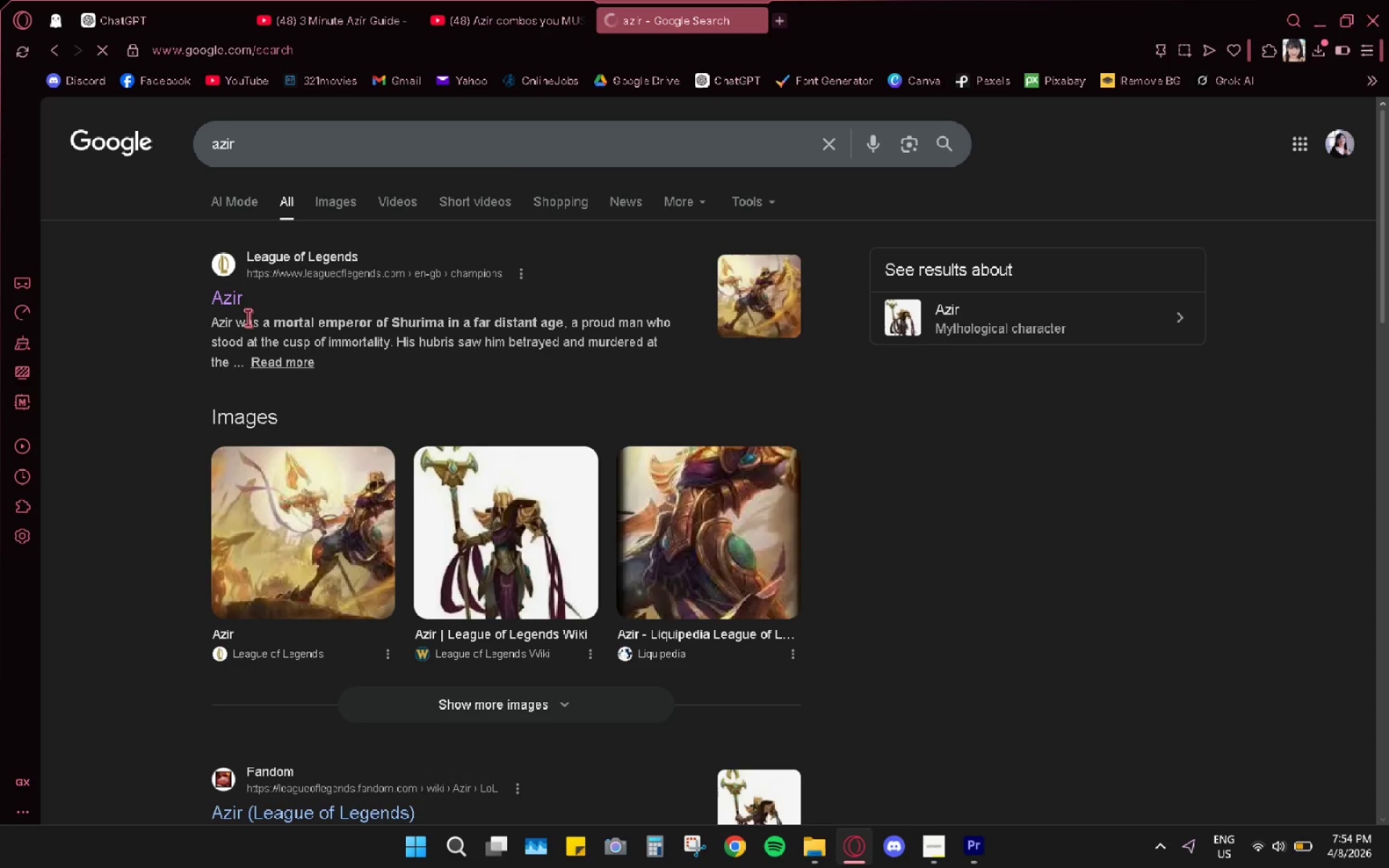 
scroll: coordinate [360, 579], scroll_direction: down, amount: 5.0
 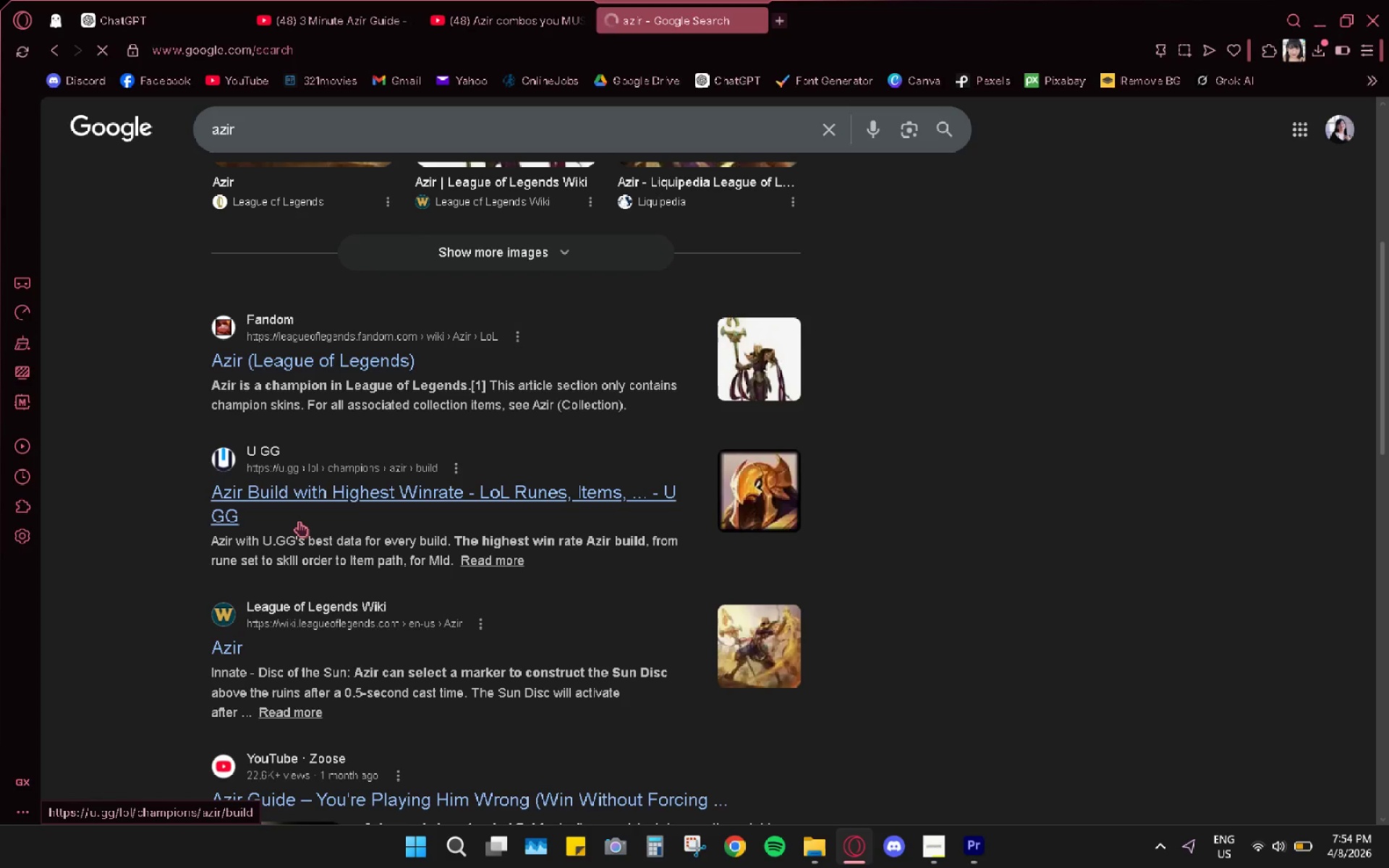 
wait(5.05)
 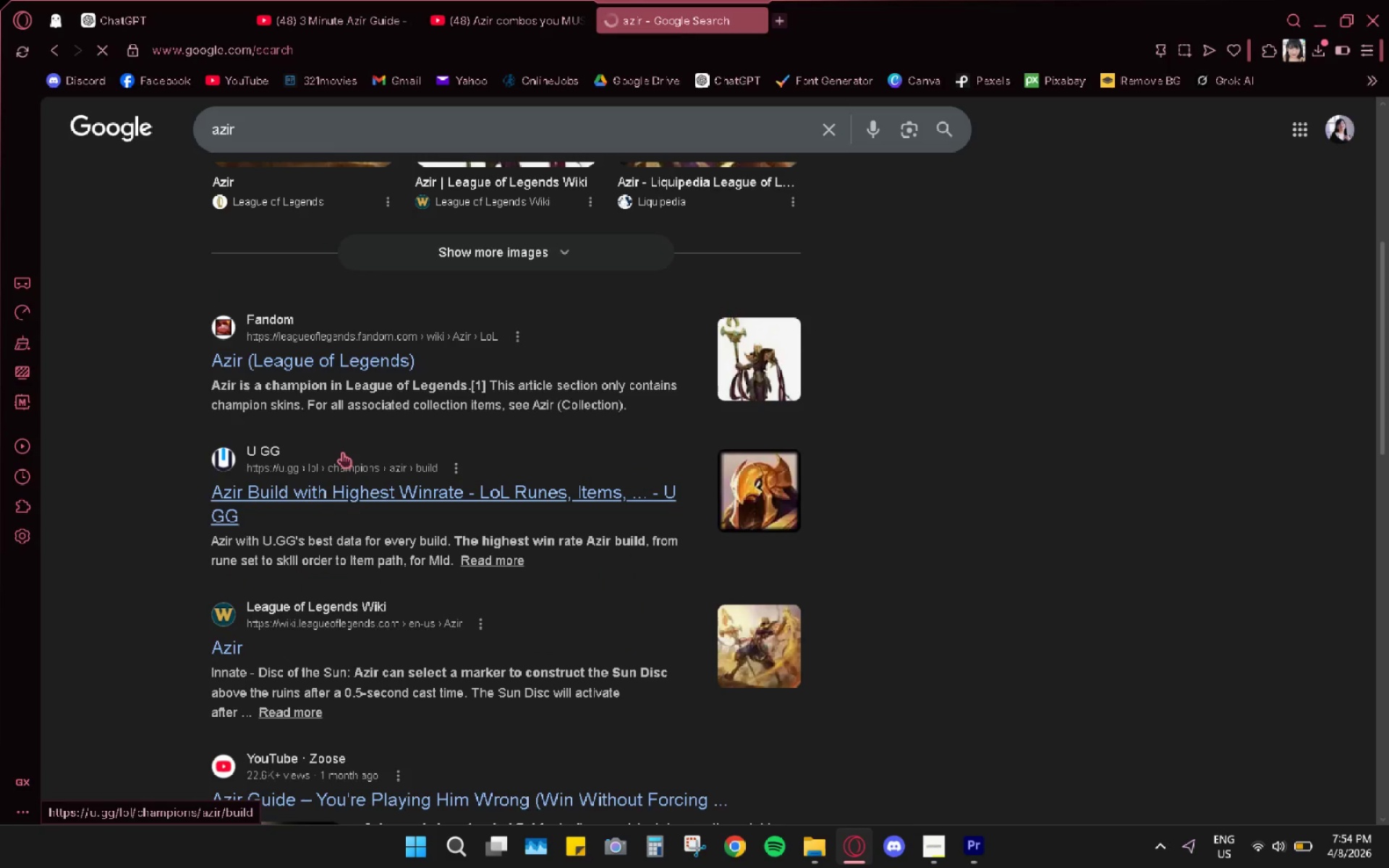 
scroll: coordinate [333, 468], scroll_direction: up, amount: 8.0
 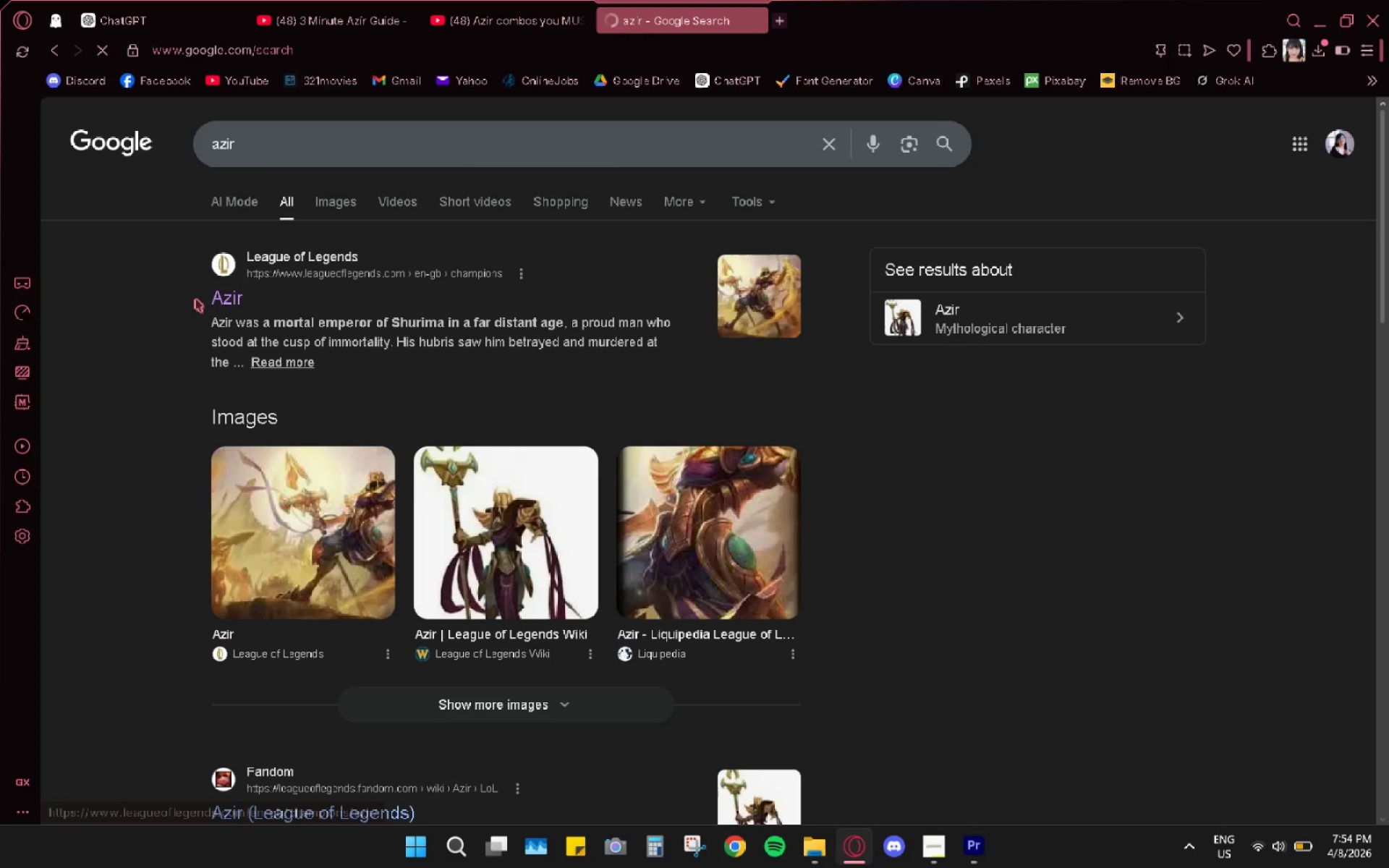 
left_click([216, 294])
 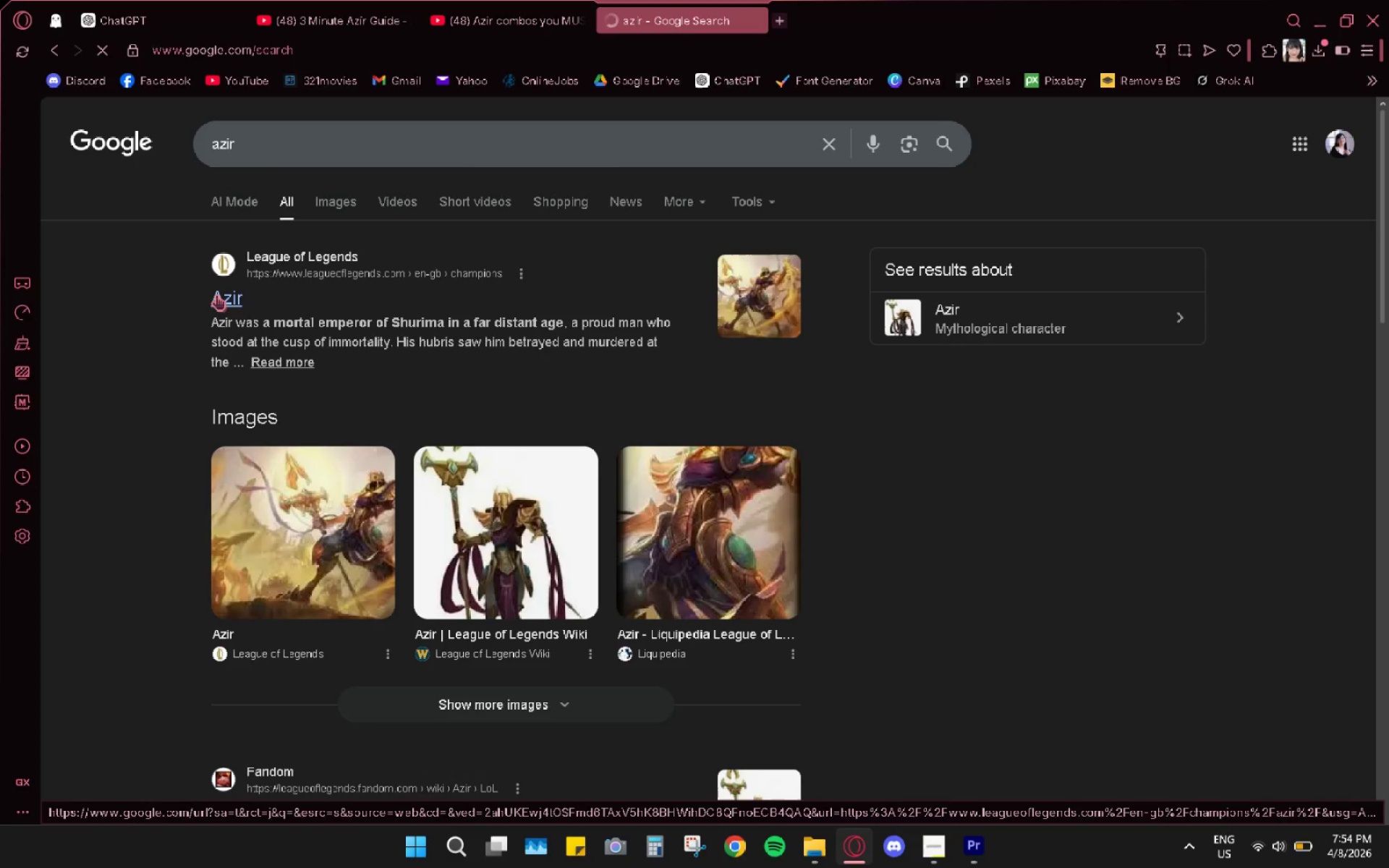 
mouse_move([230, 310])
 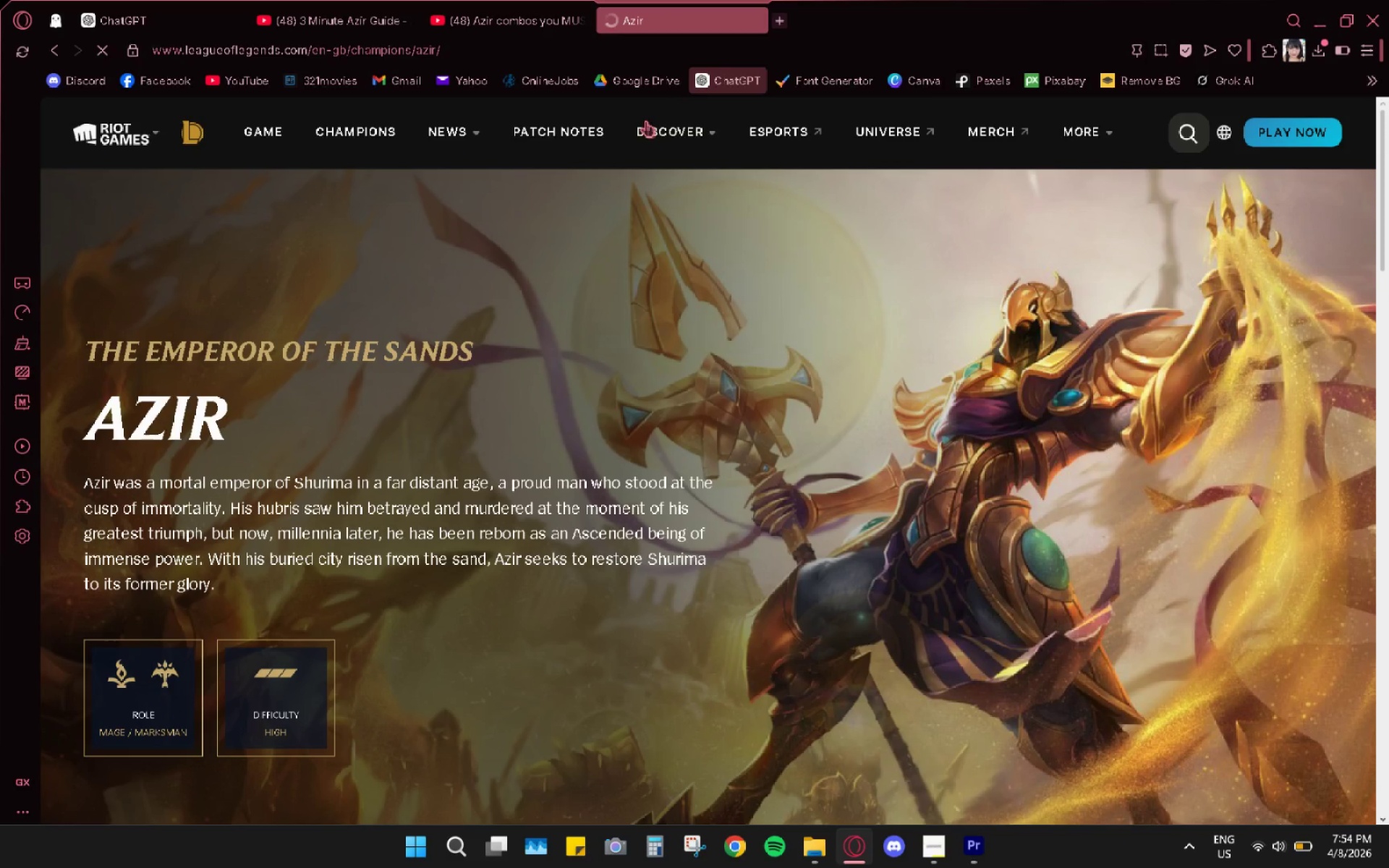 
left_click_drag(start_coordinate=[342, 338], to_coordinate=[341, 341])
 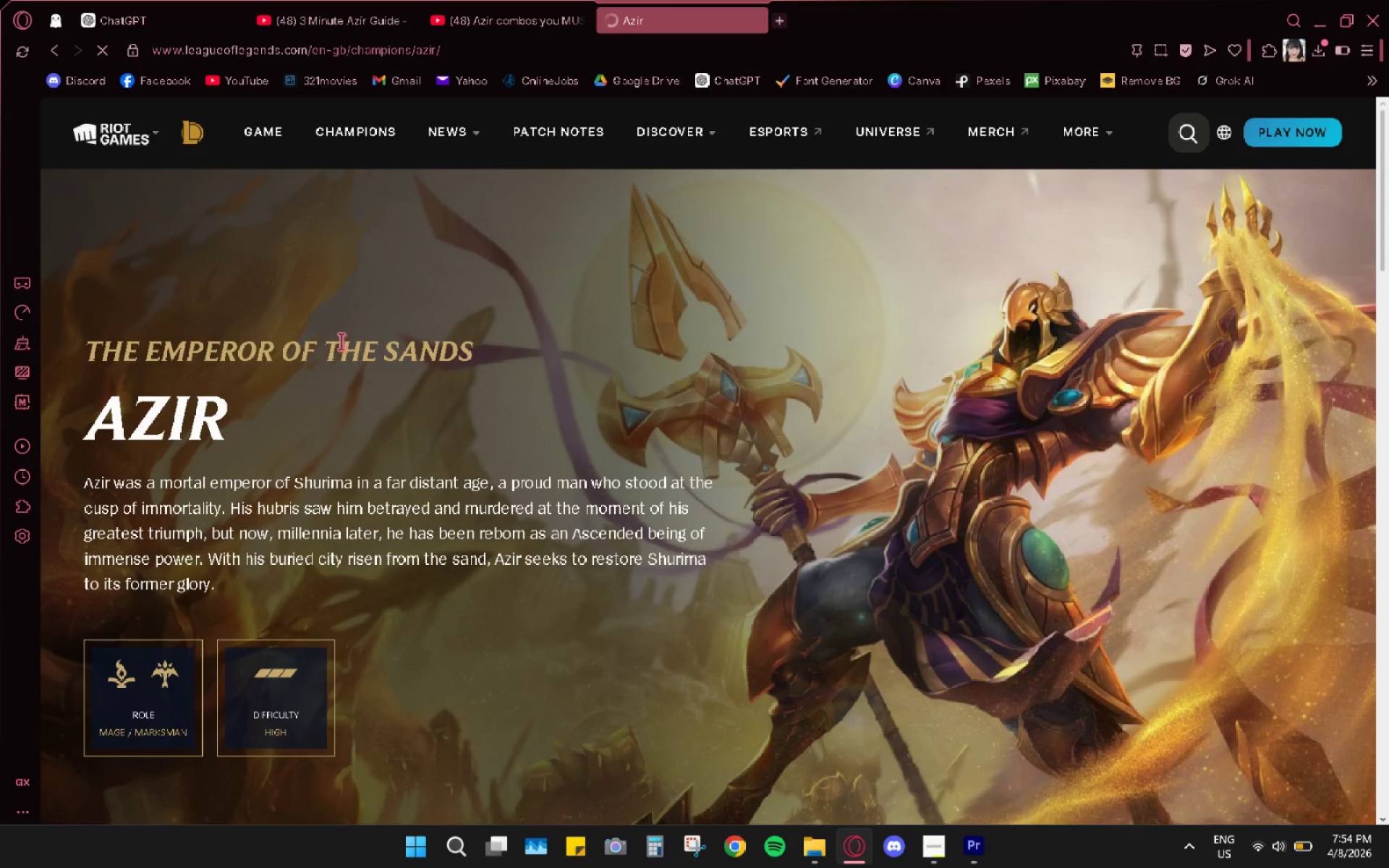 
double_click([341, 341])
 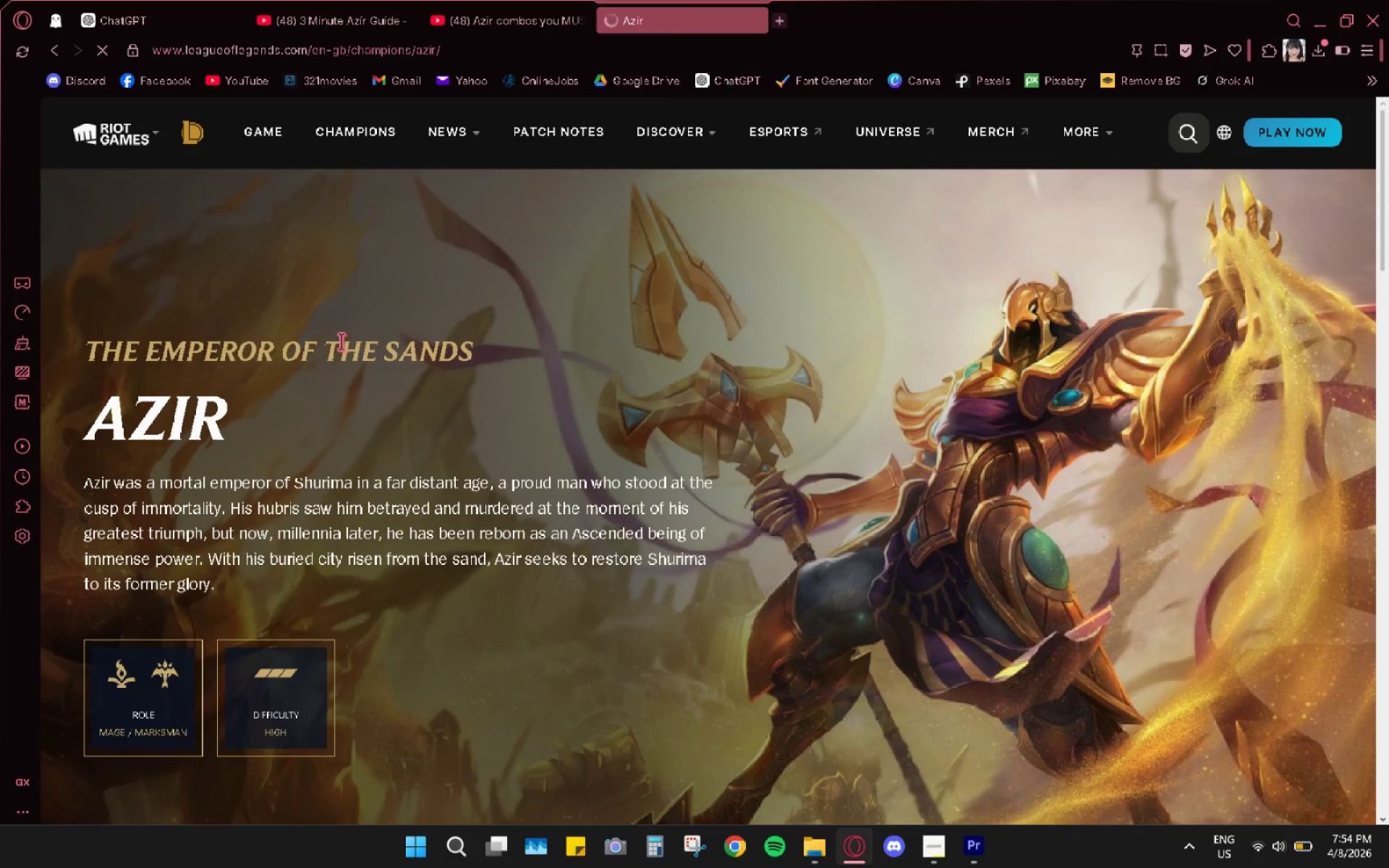 
left_click_drag(start_coordinate=[341, 341], to_coordinate=[340, 345])
 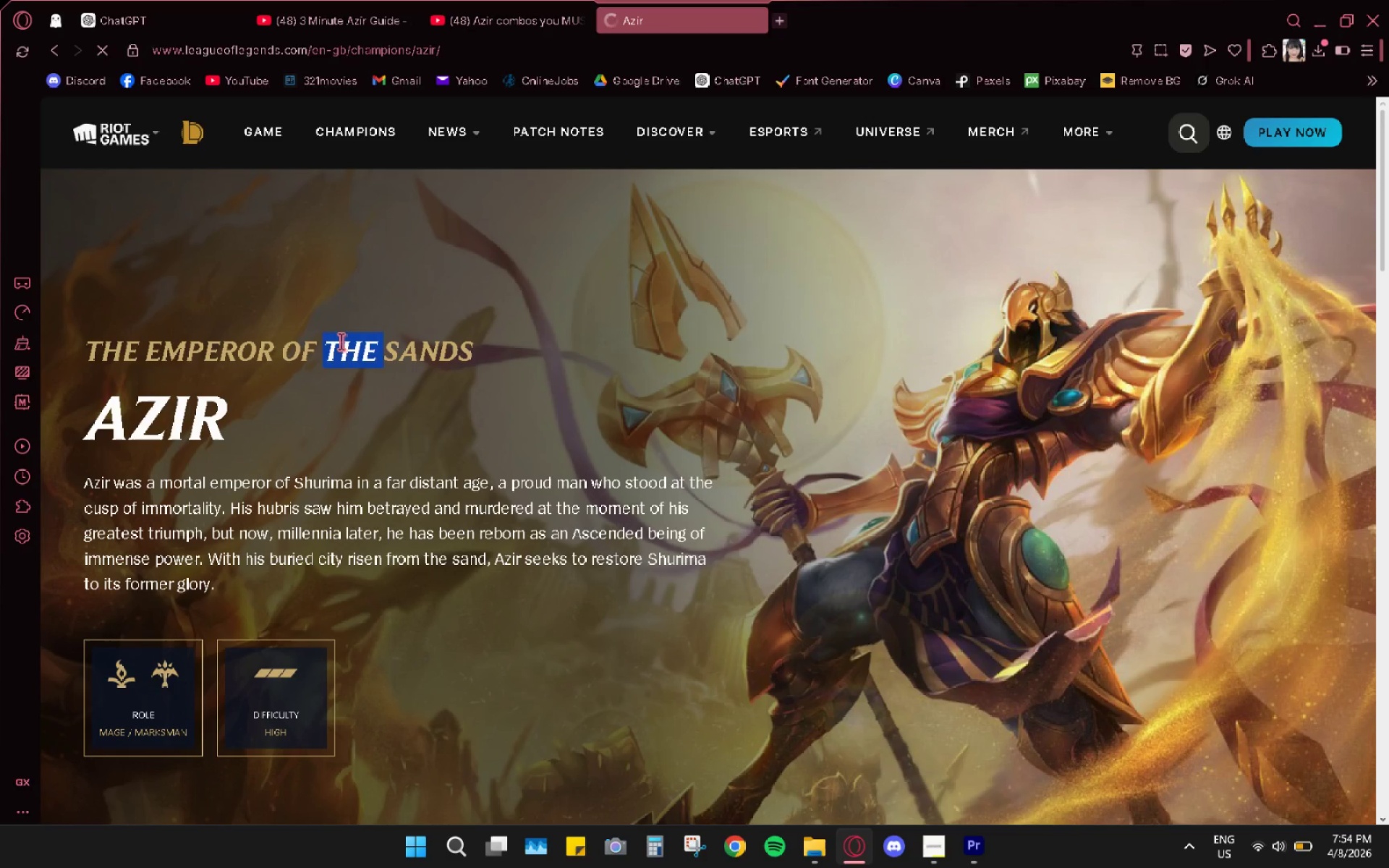 
triple_click([339, 347])
 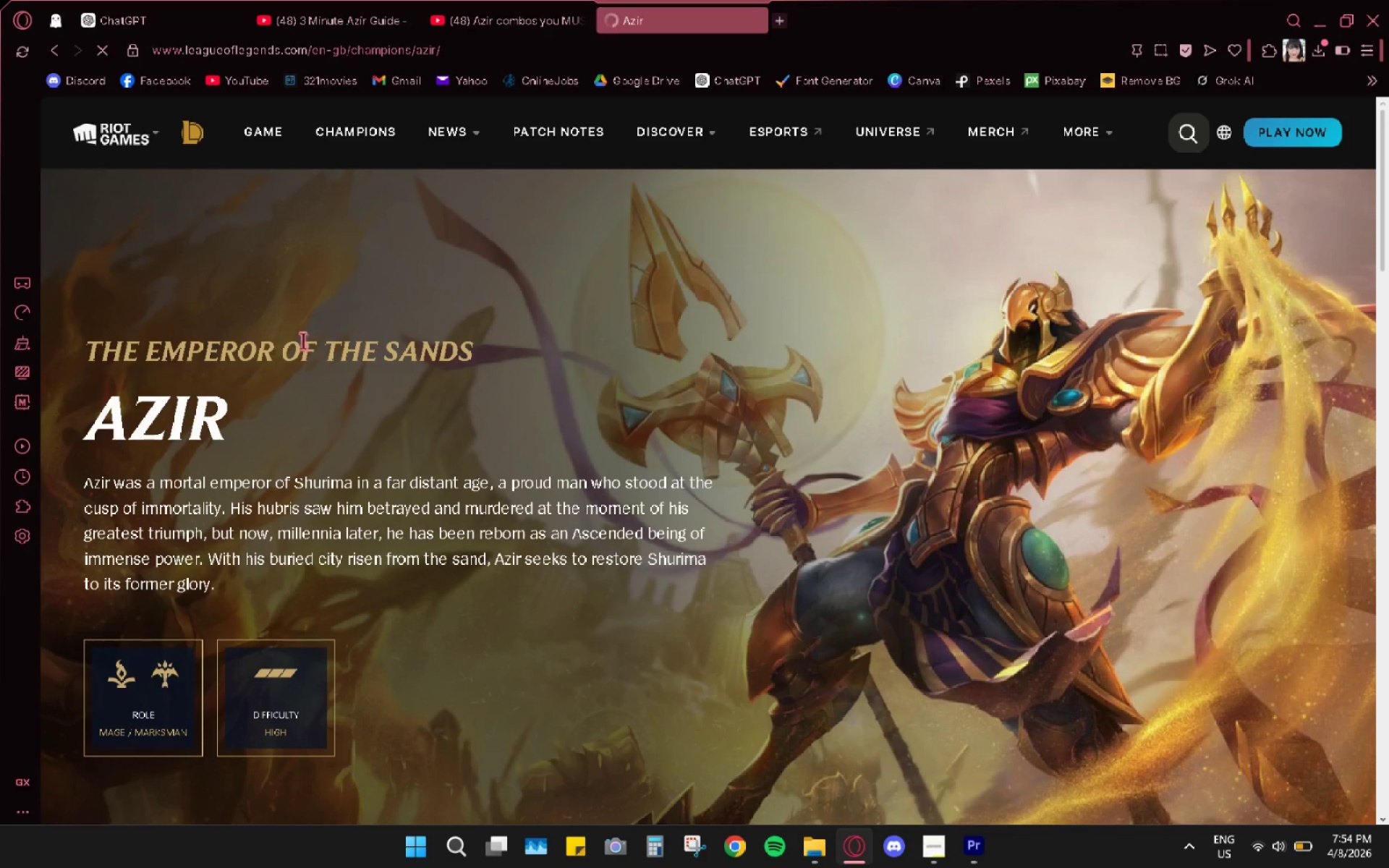 
left_click([273, 345])
 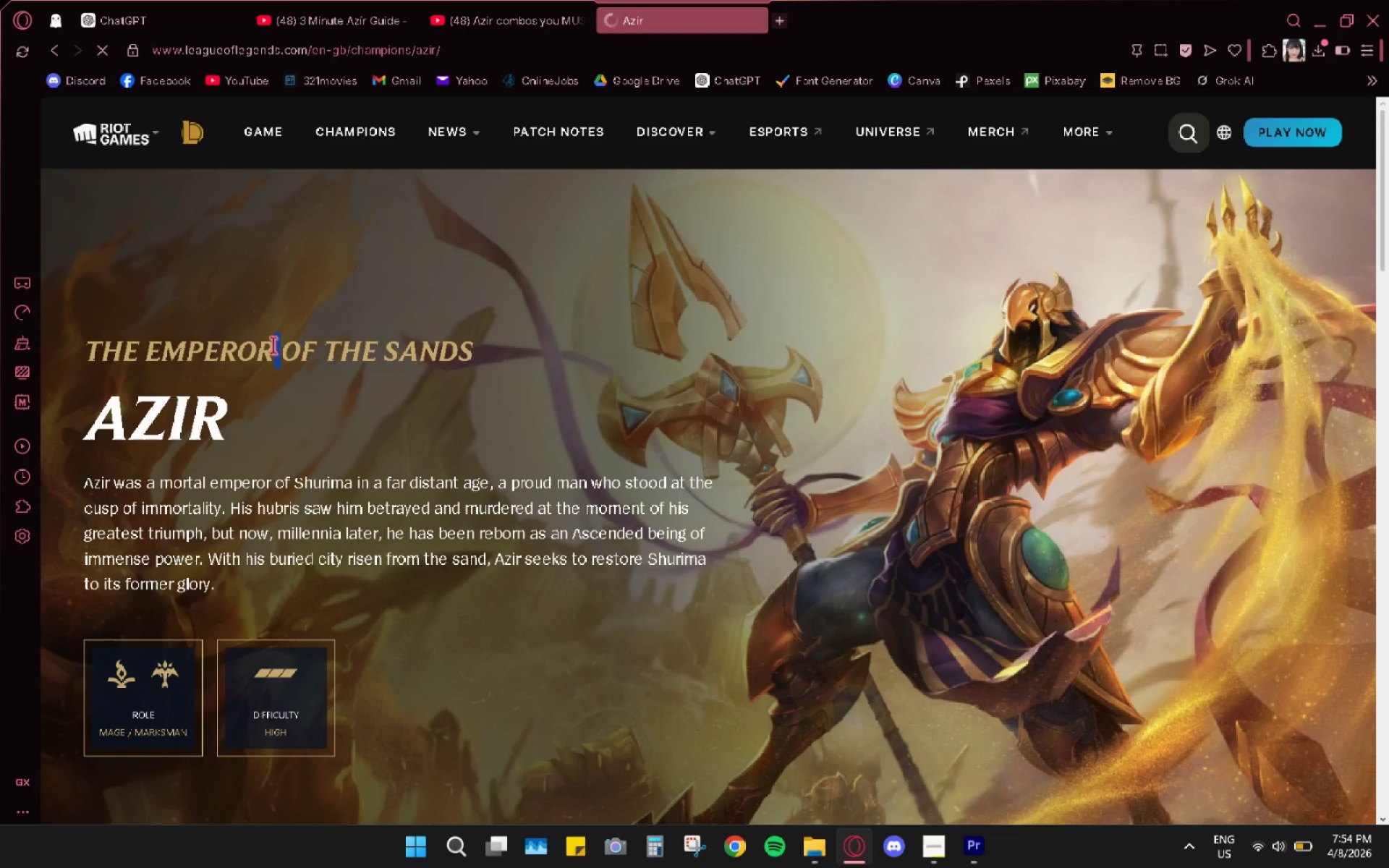 
left_click_drag(start_coordinate=[273, 345], to_coordinate=[276, 349])
 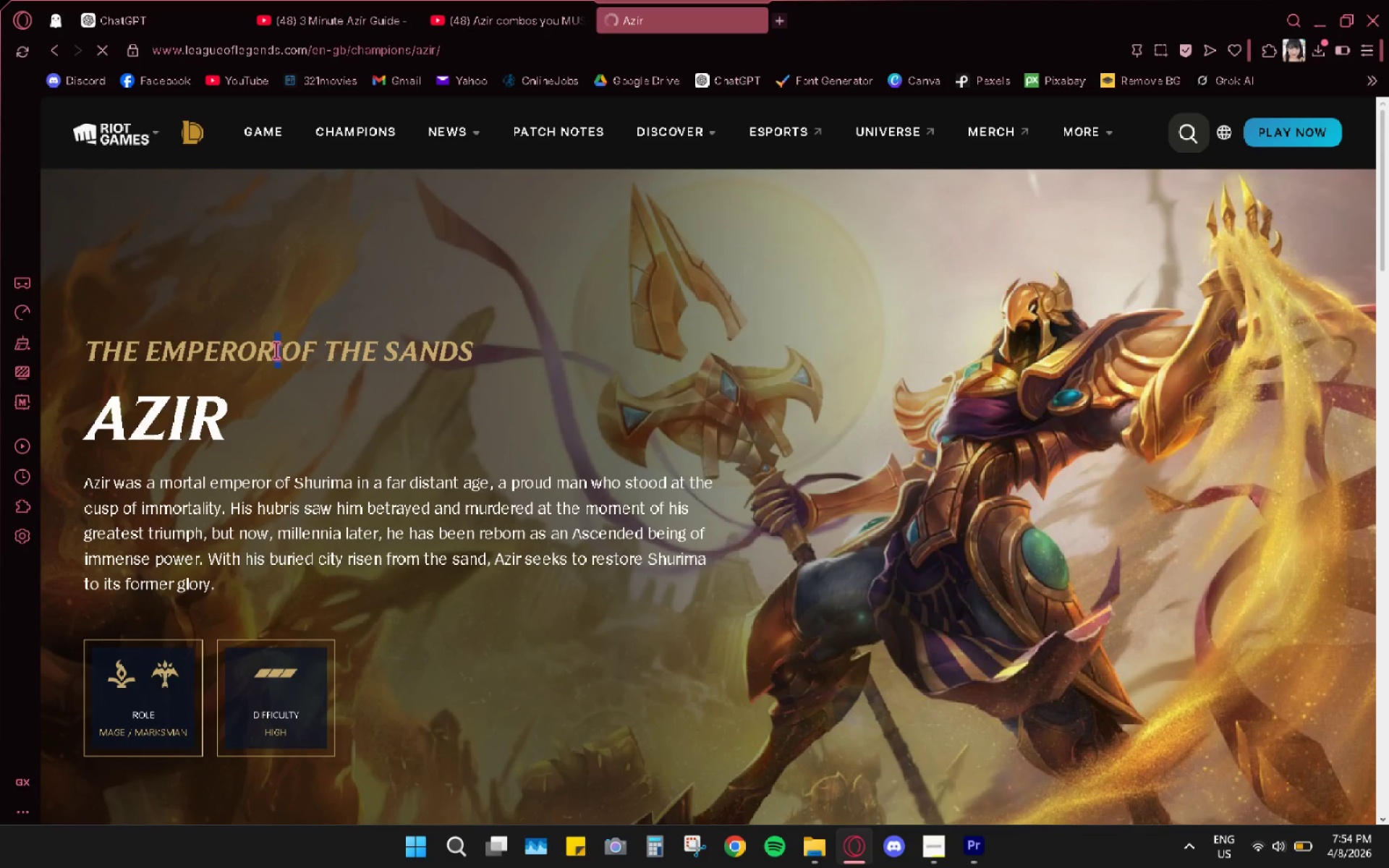 
triple_click([276, 350])
 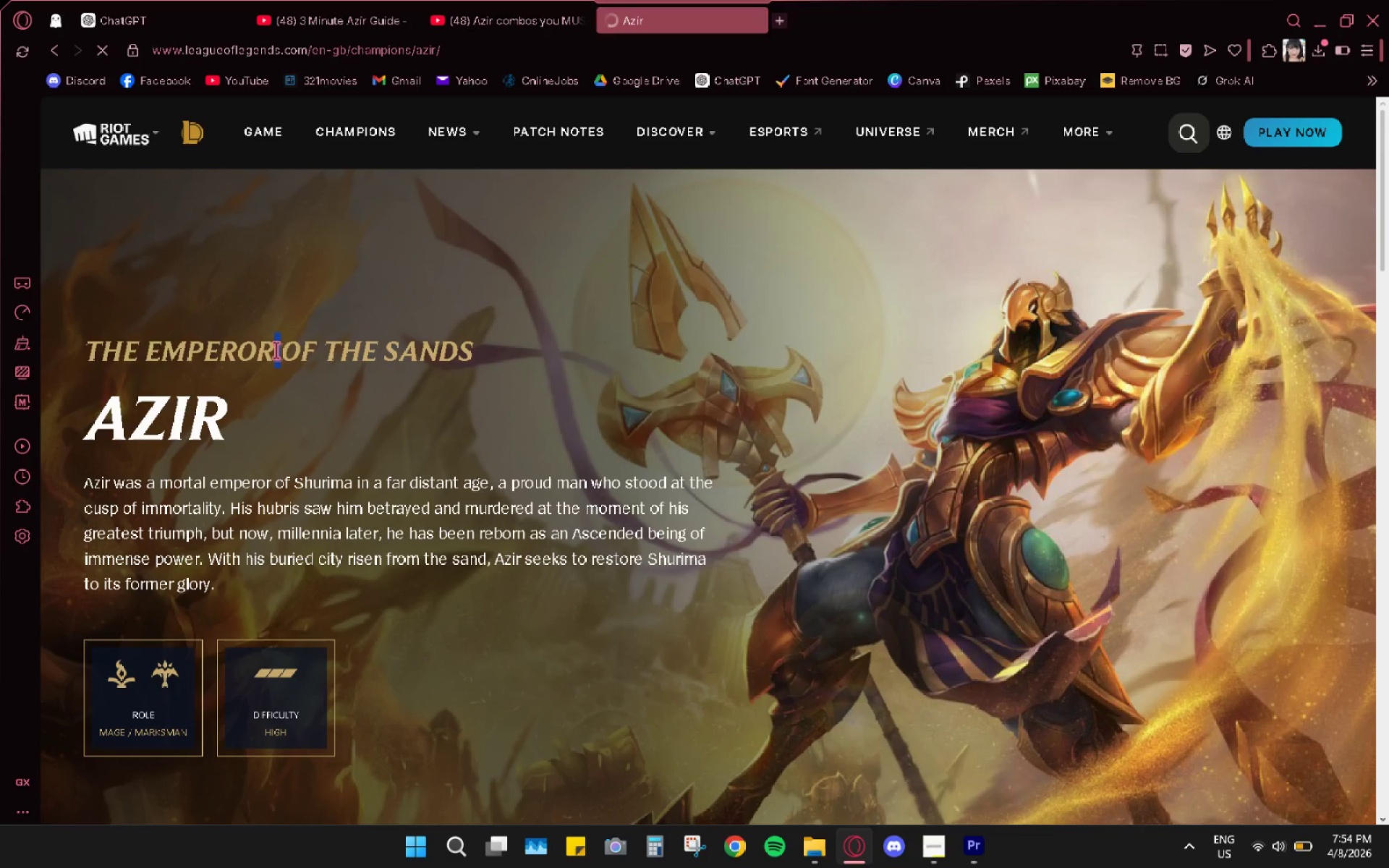 
triple_click([276, 350])
 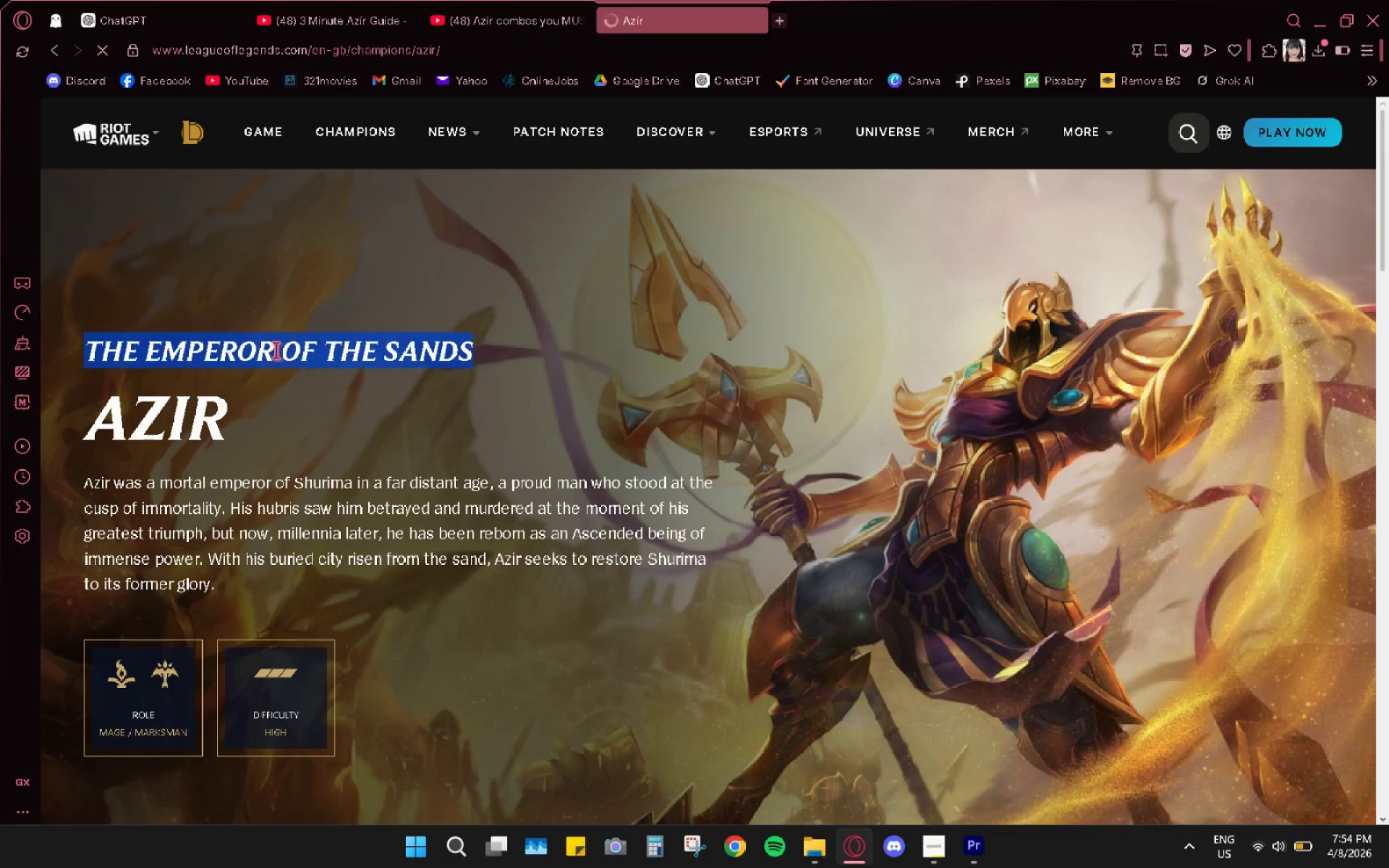 
triple_click([276, 350])
 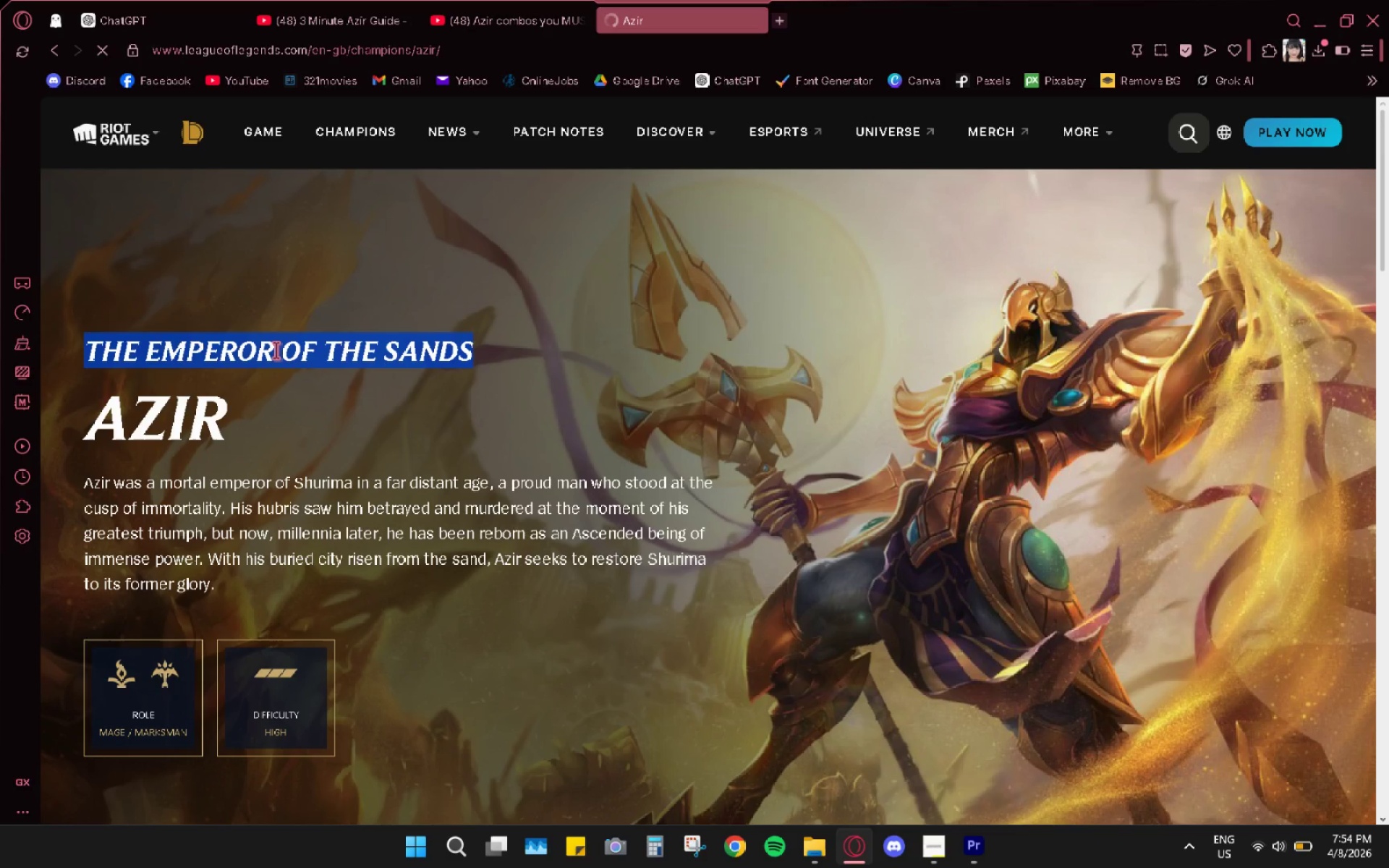 
key(Control+C)
 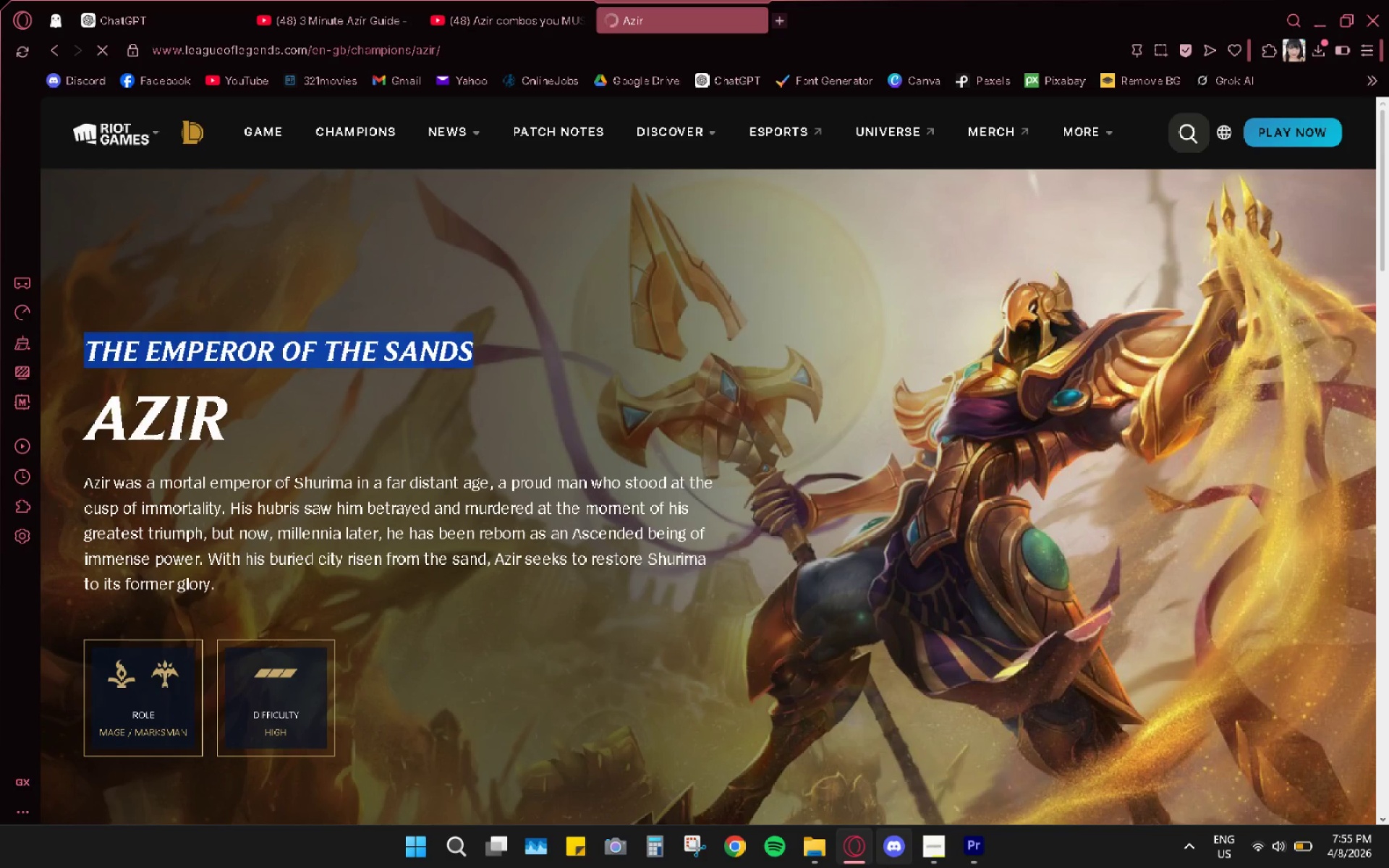 
left_click([846, 842])
 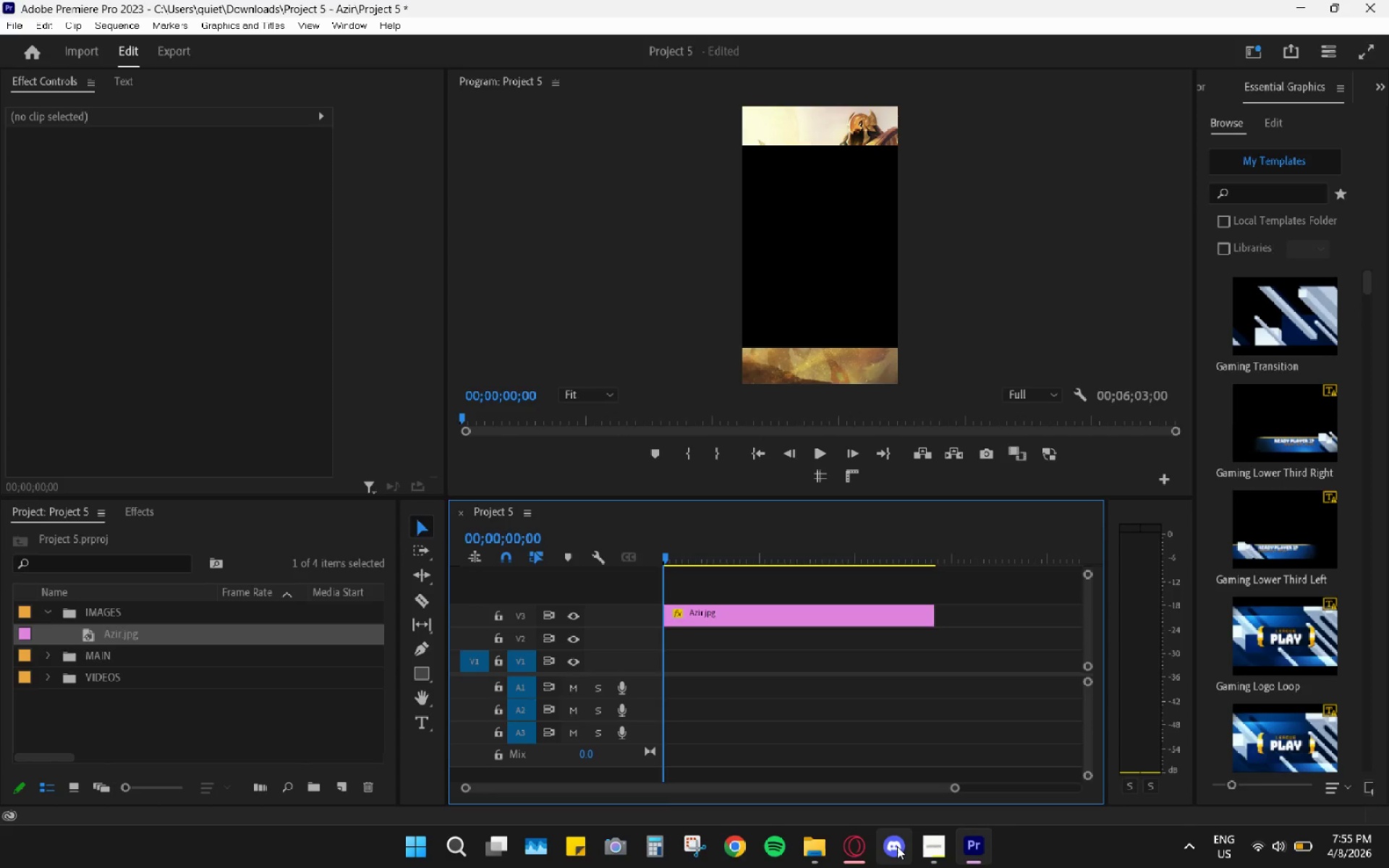 
left_click([854, 848])
 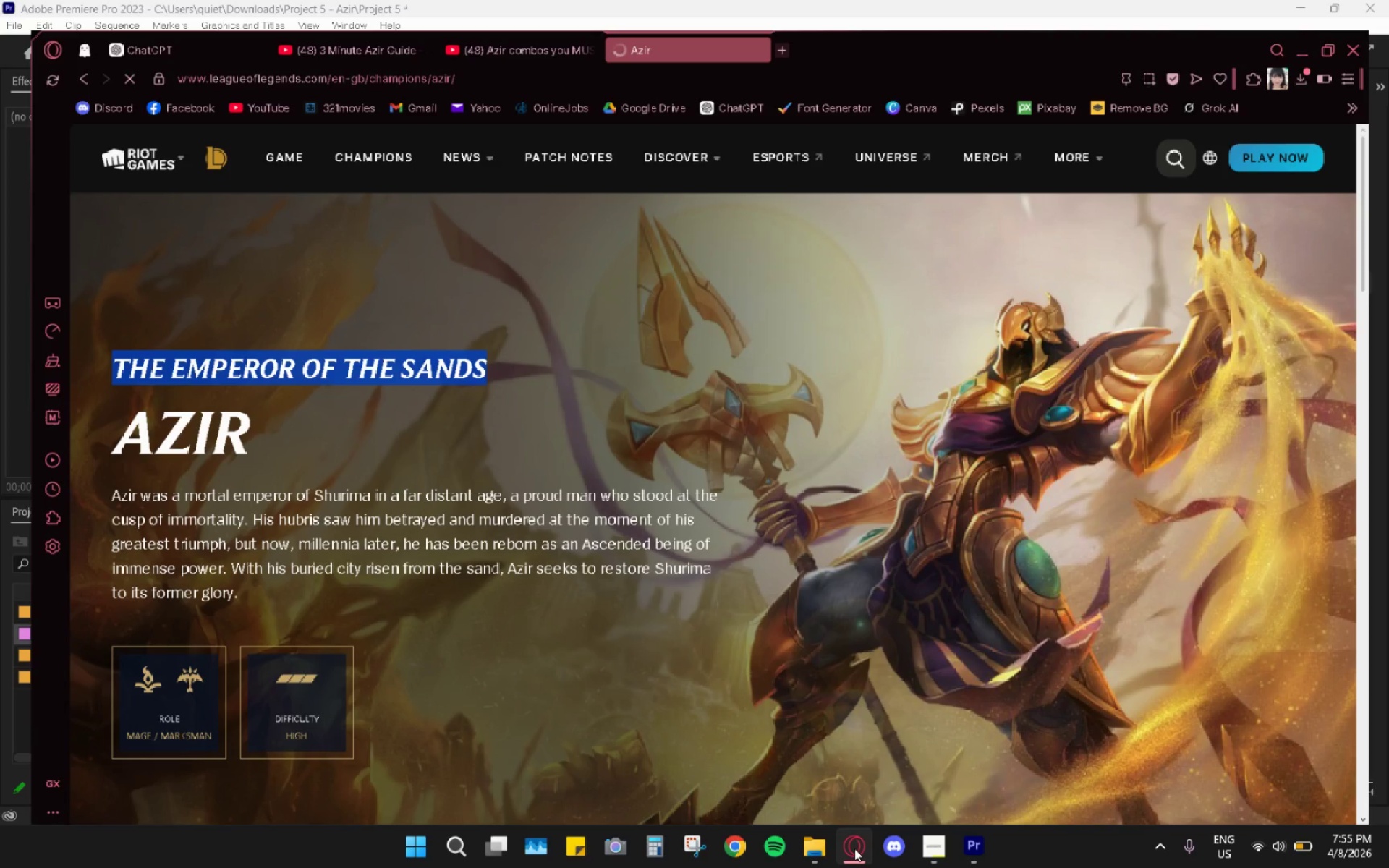 
left_click([854, 848])
 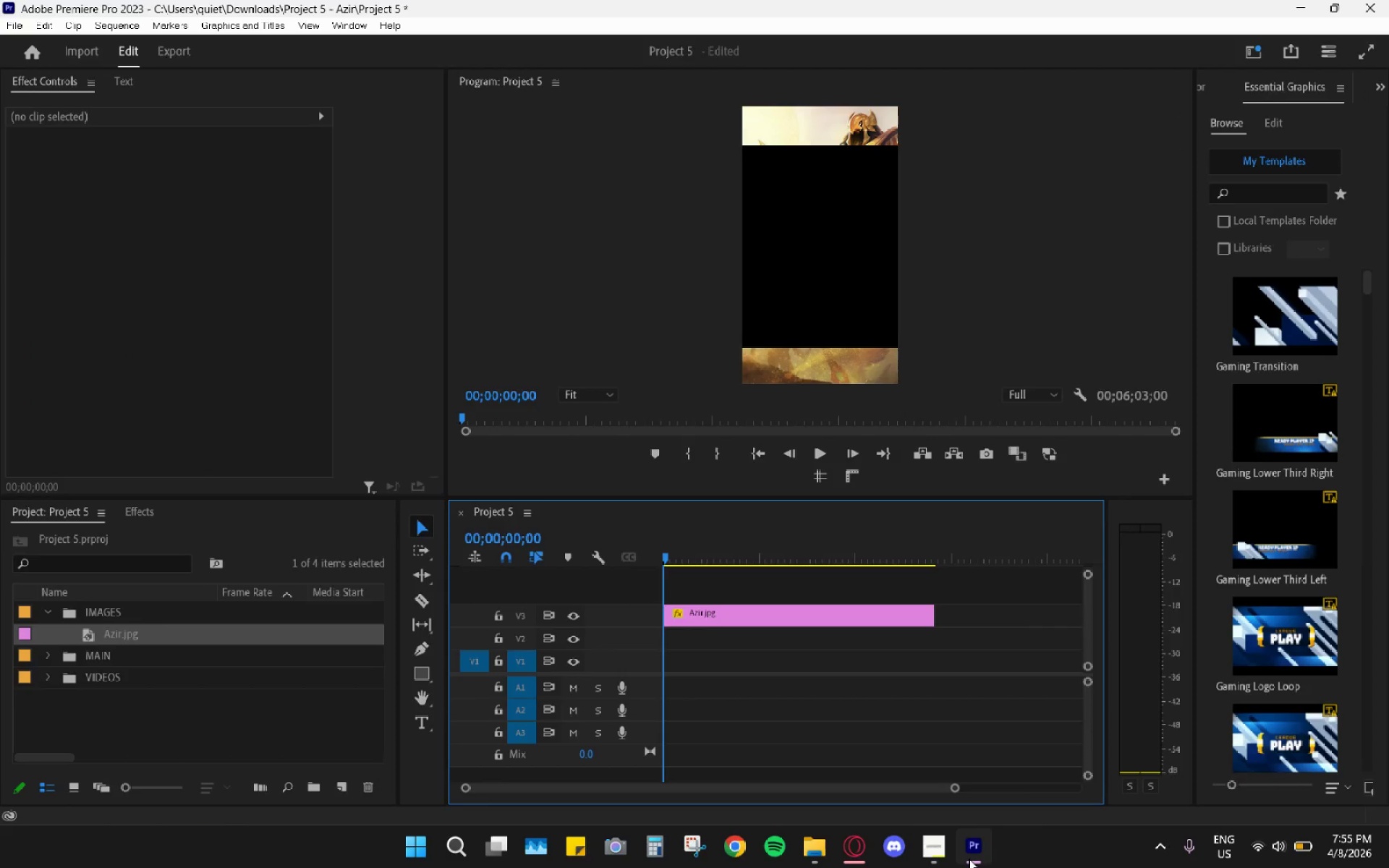 
double_click([969, 859])
 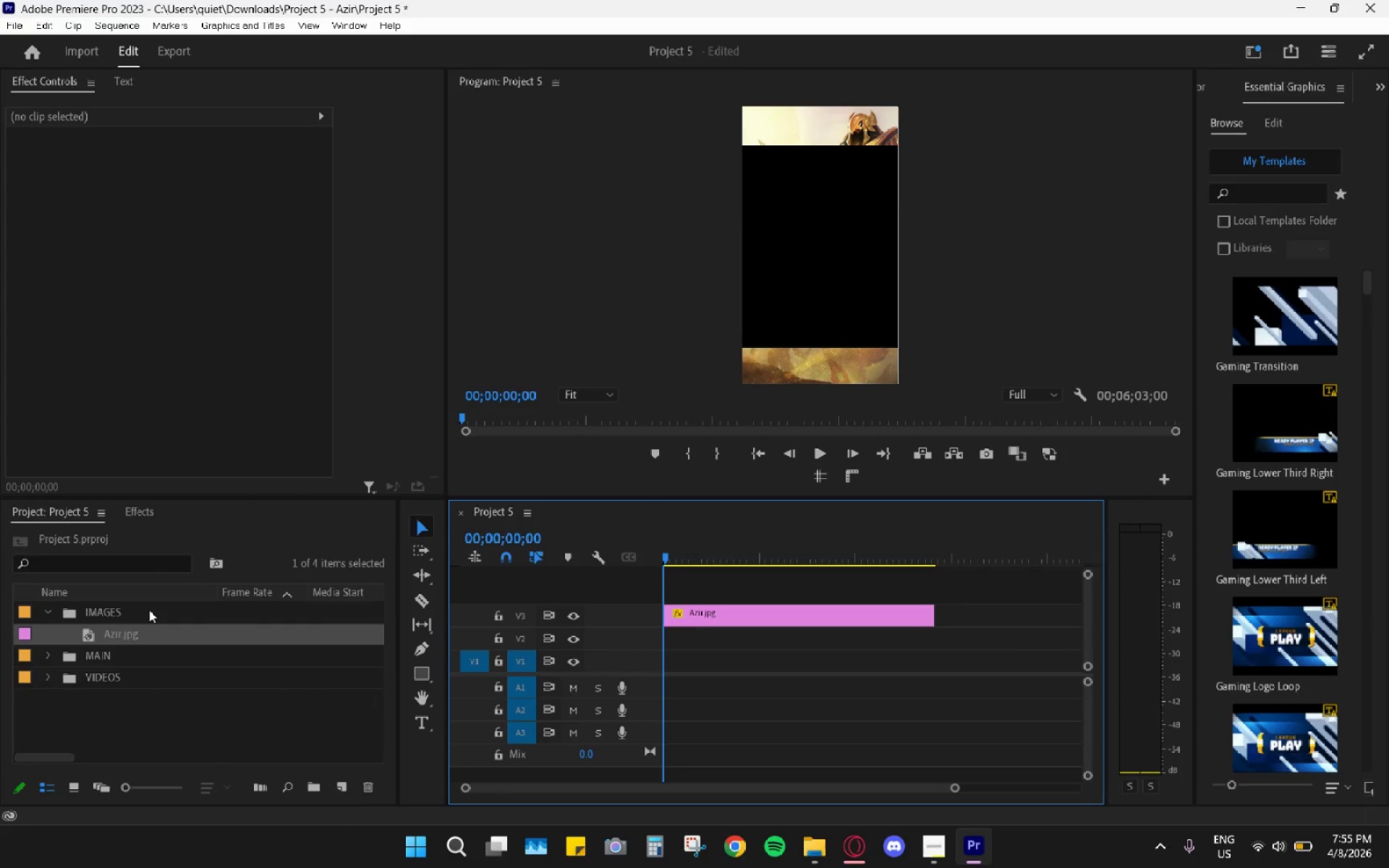 
left_click([49, 610])
 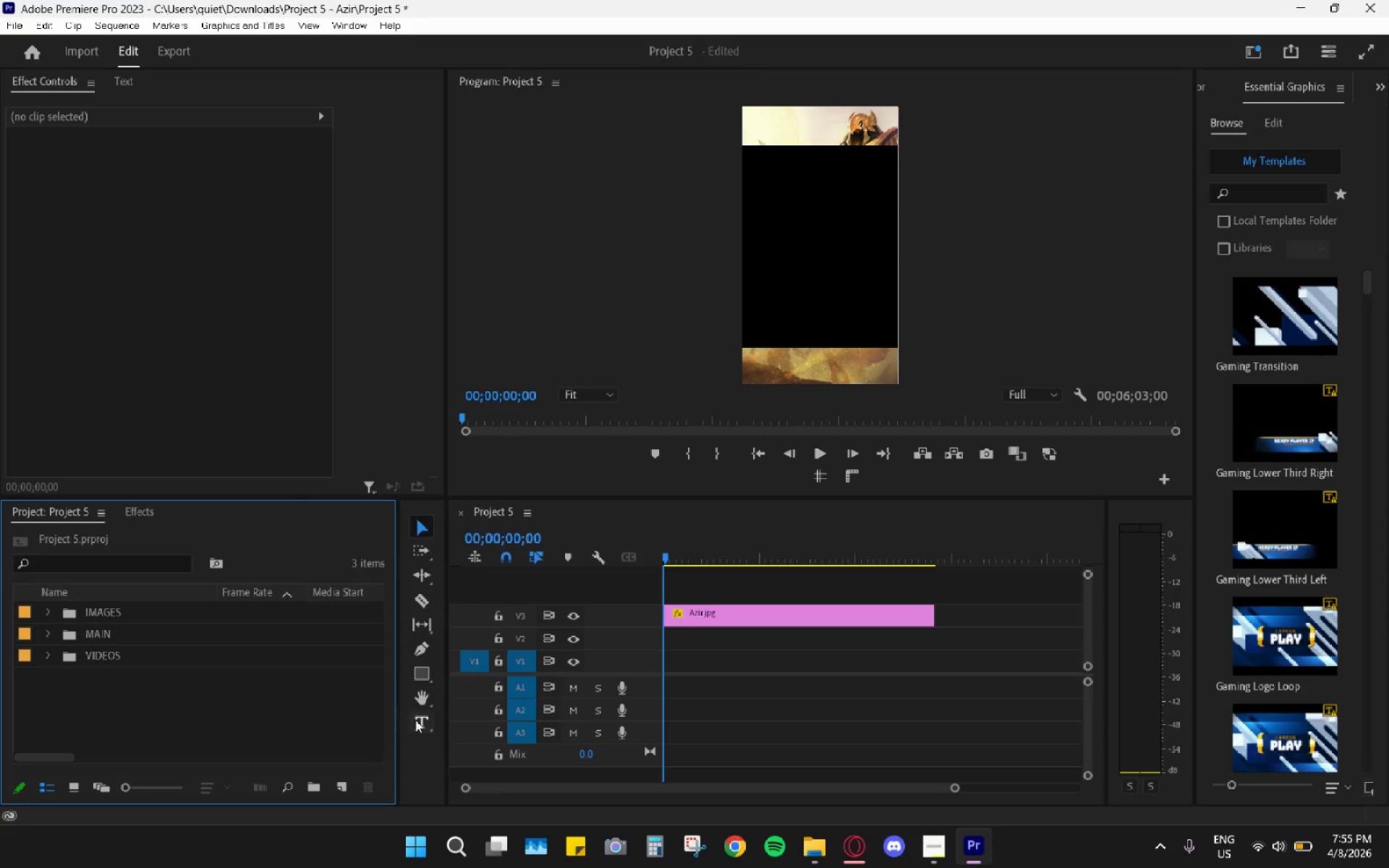 
left_click([420, 726])
 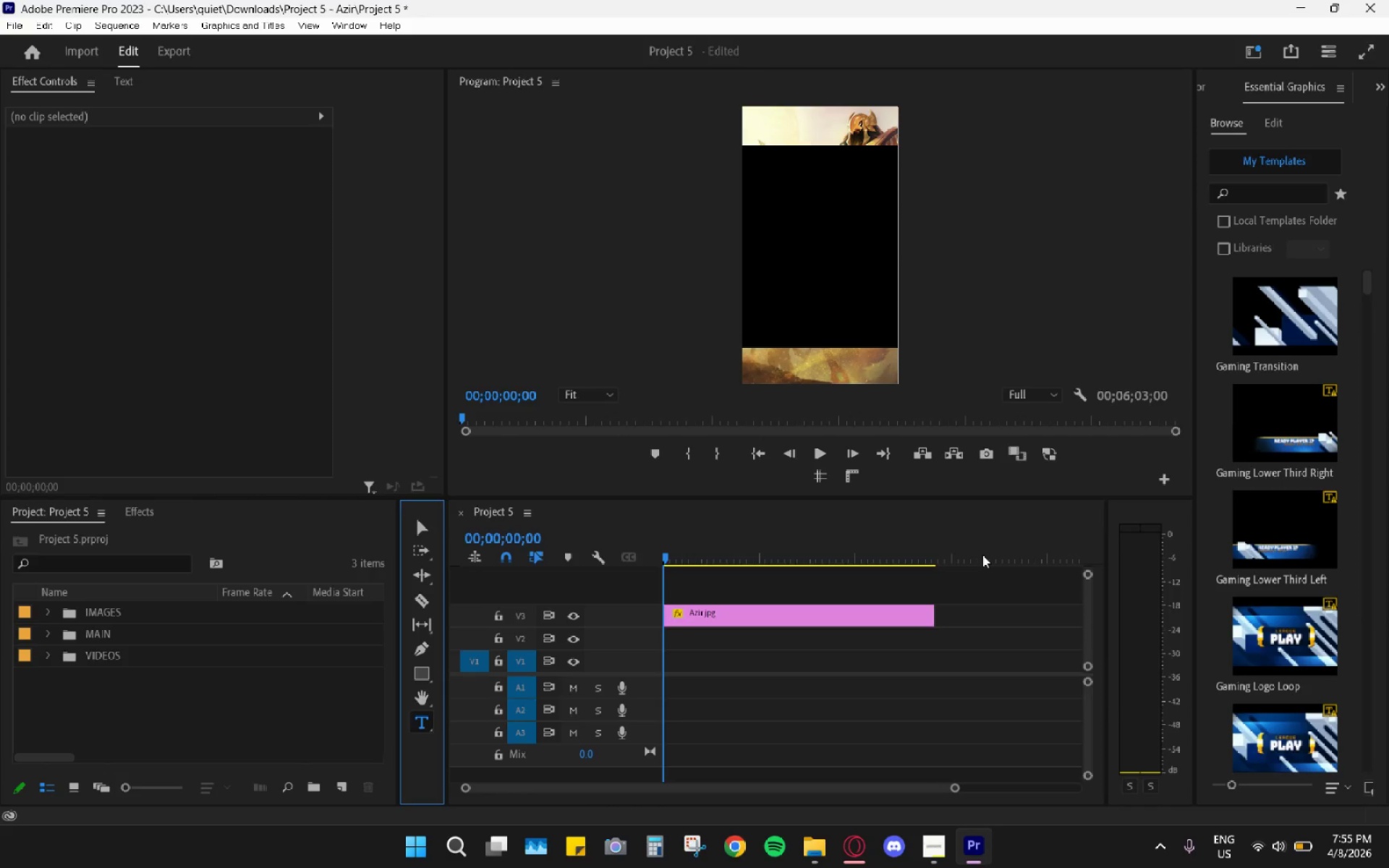 
key(V)
 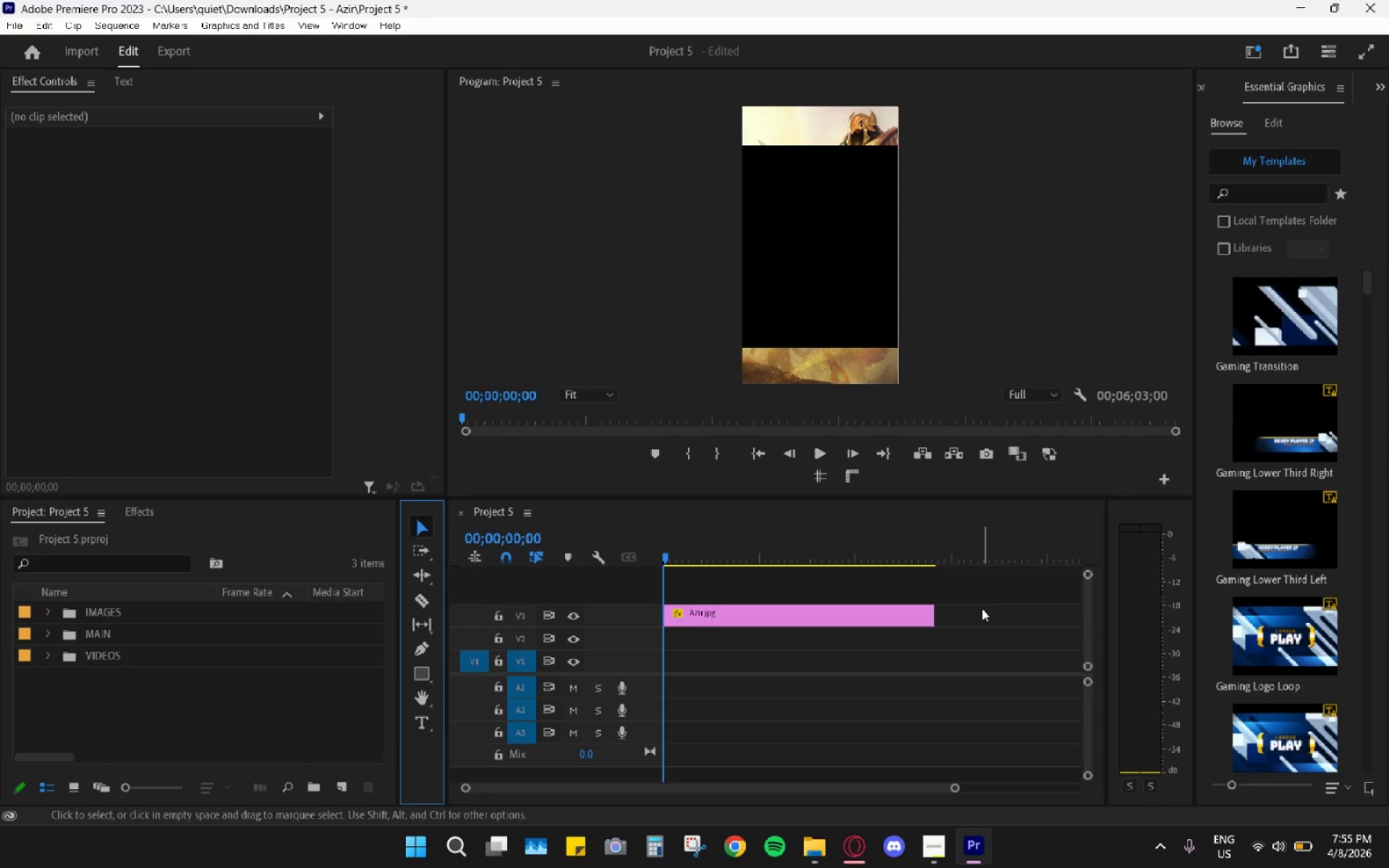 
left_click([982, 612])
 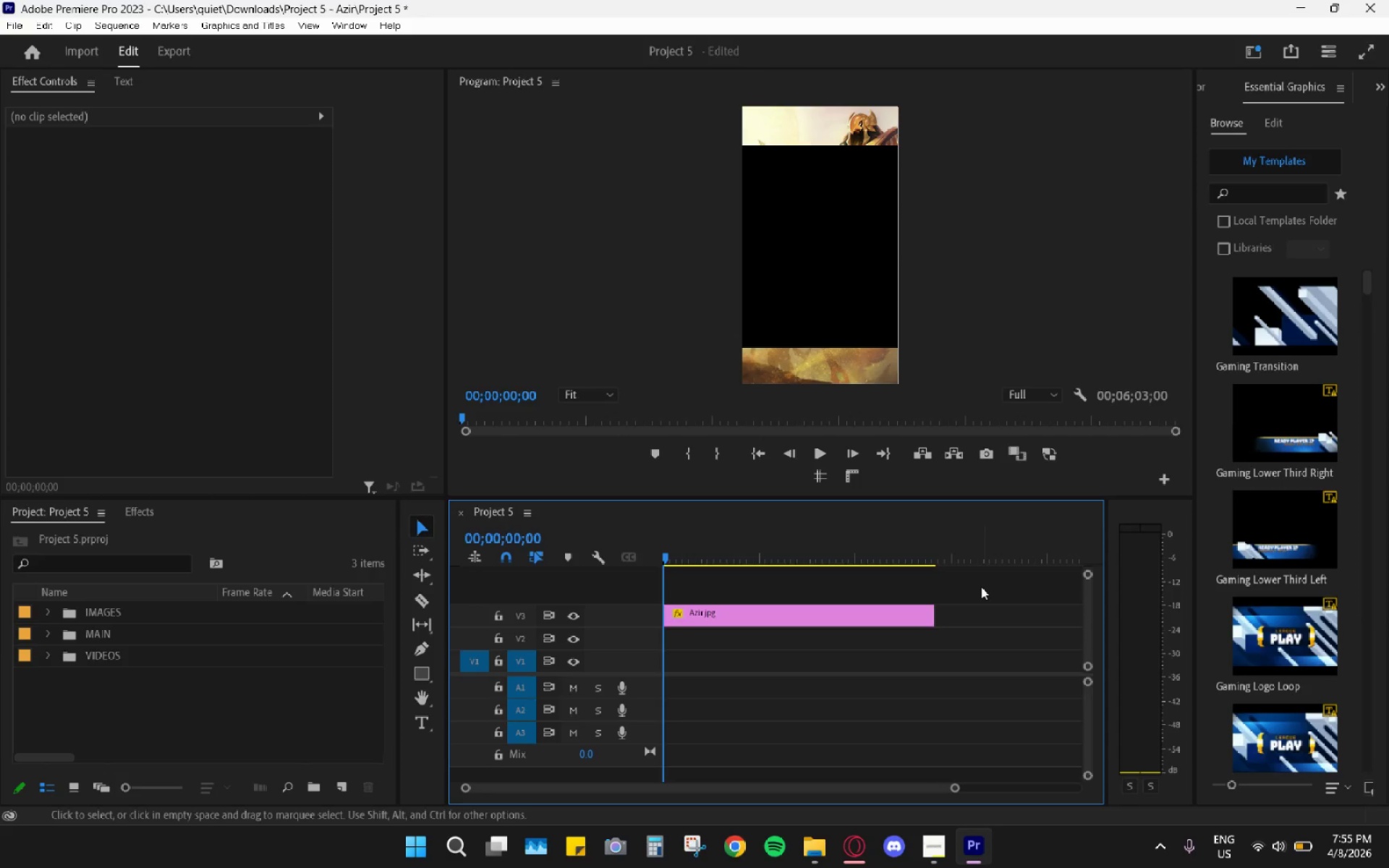 
left_click_drag(start_coordinate=[977, 539], to_coordinate=[977, 553])
 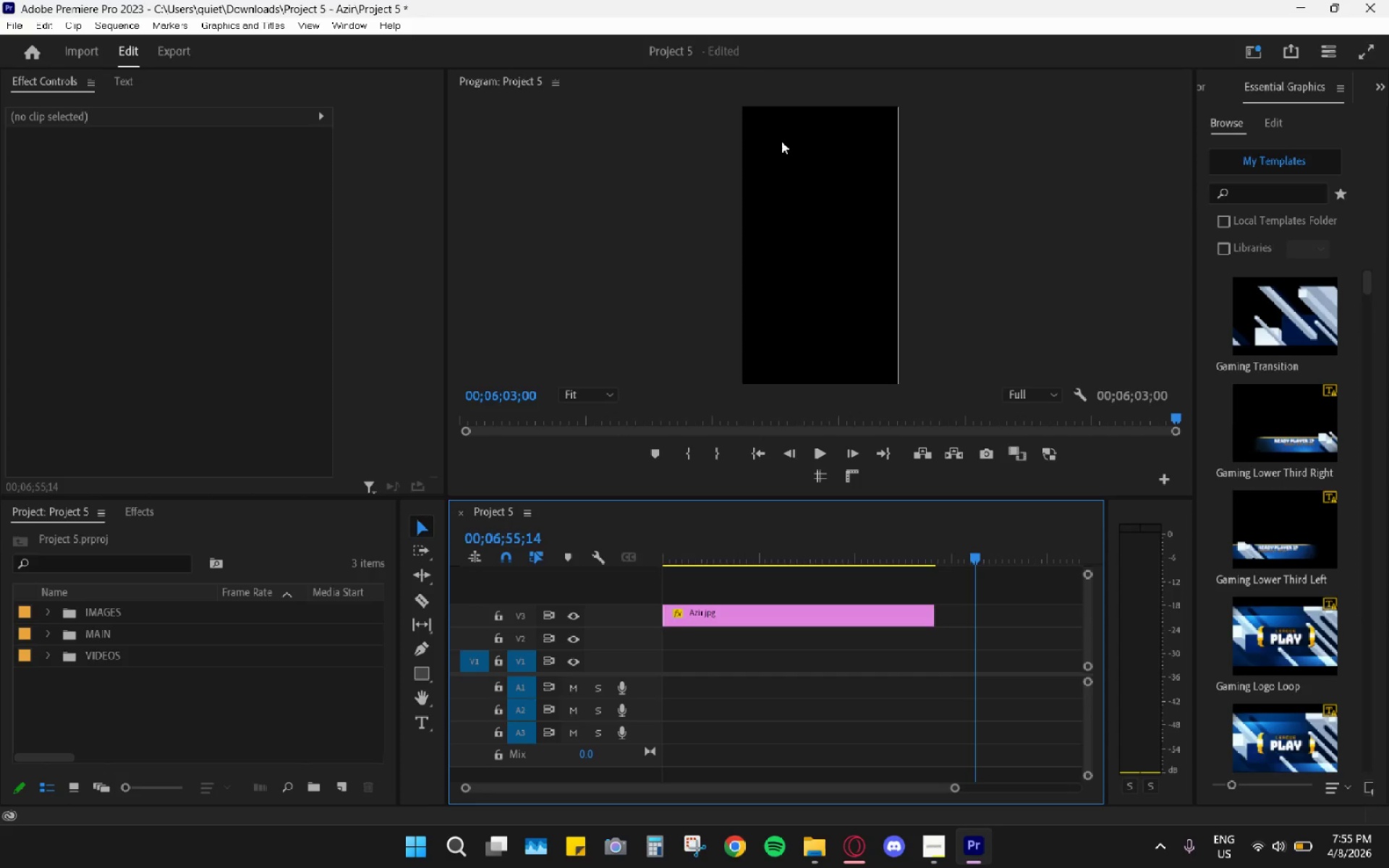 
left_click([415, 726])
 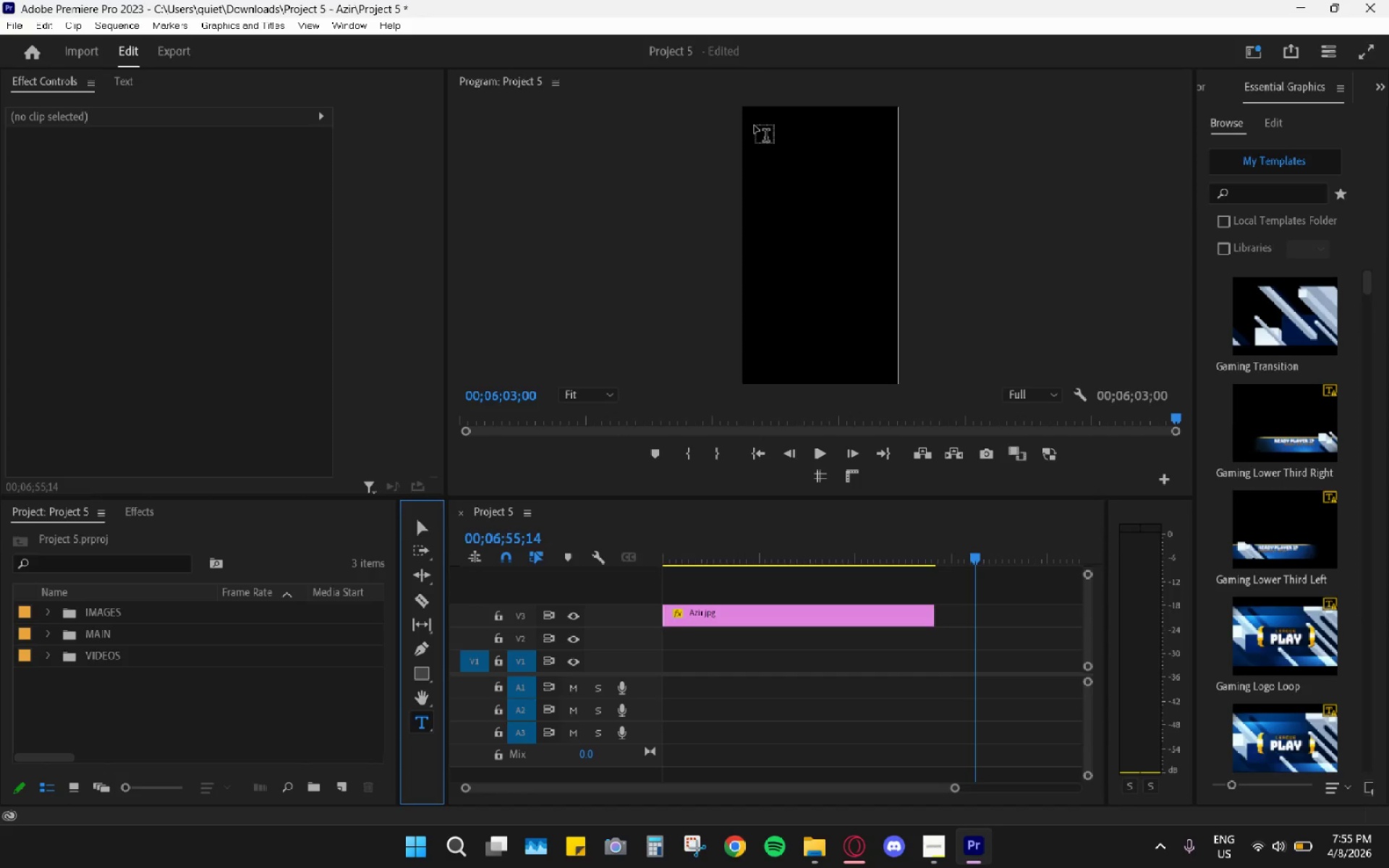 
left_click([755, 124])
 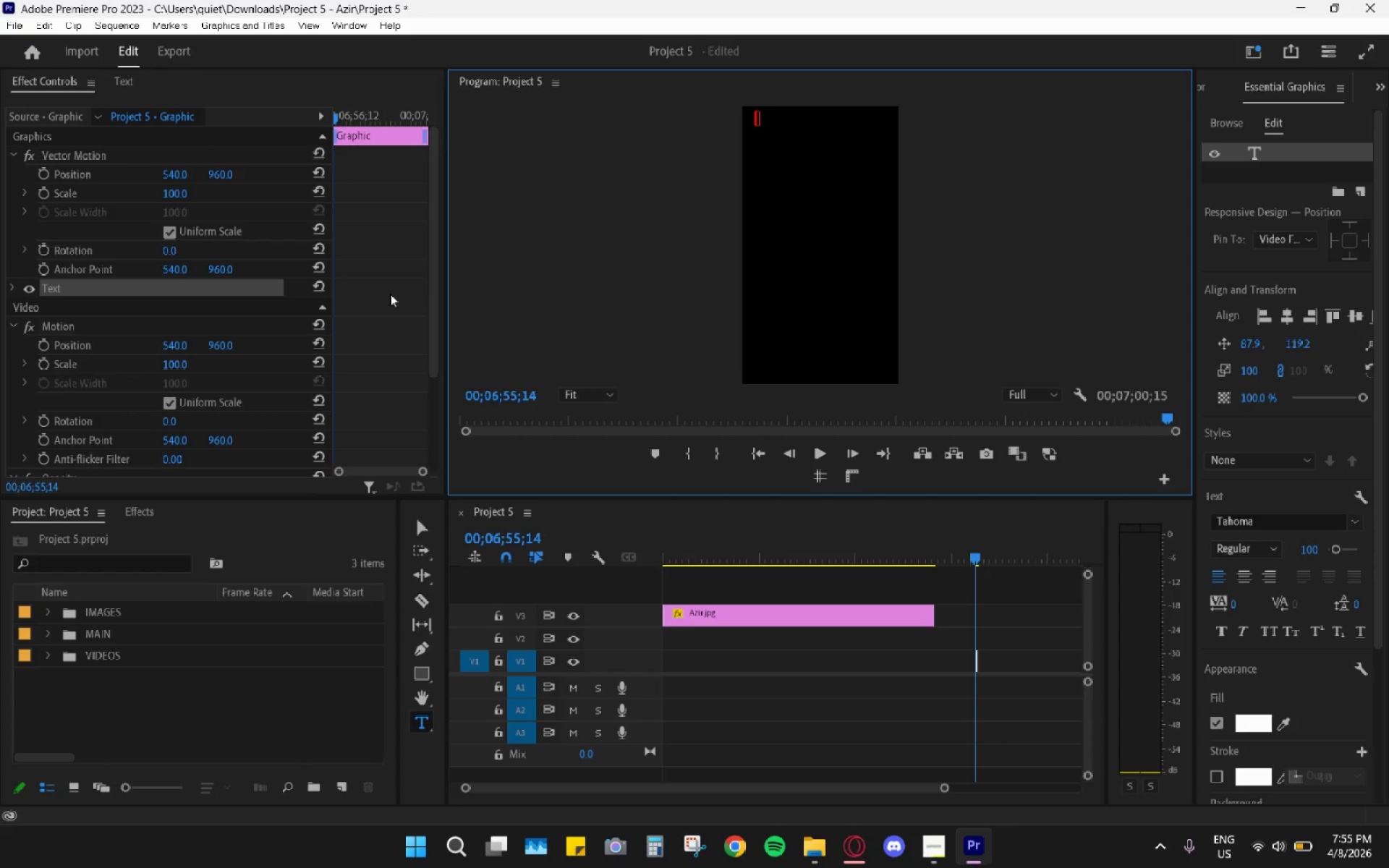 
key(Control+ControlLeft)
 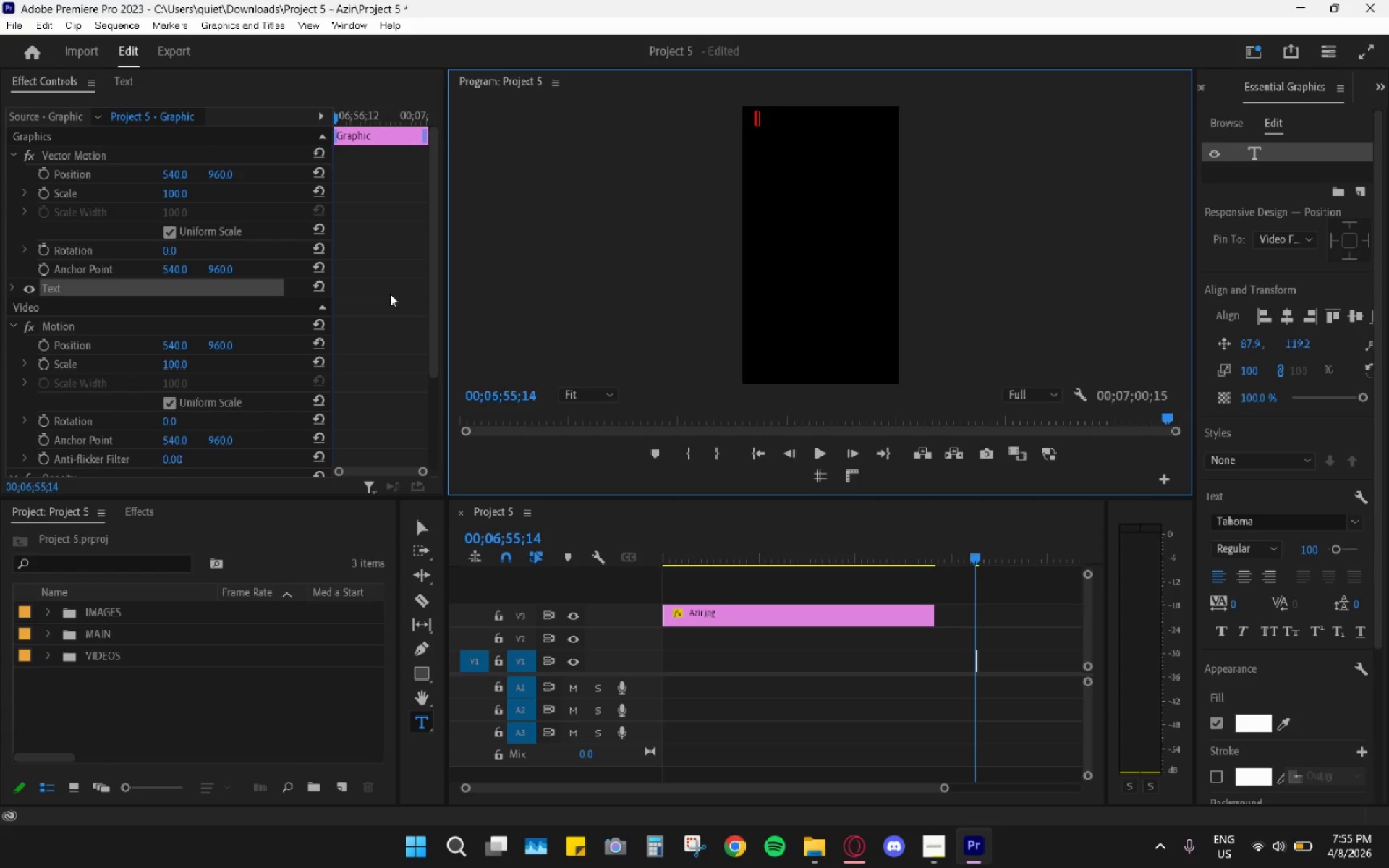 
key(Control+V)
 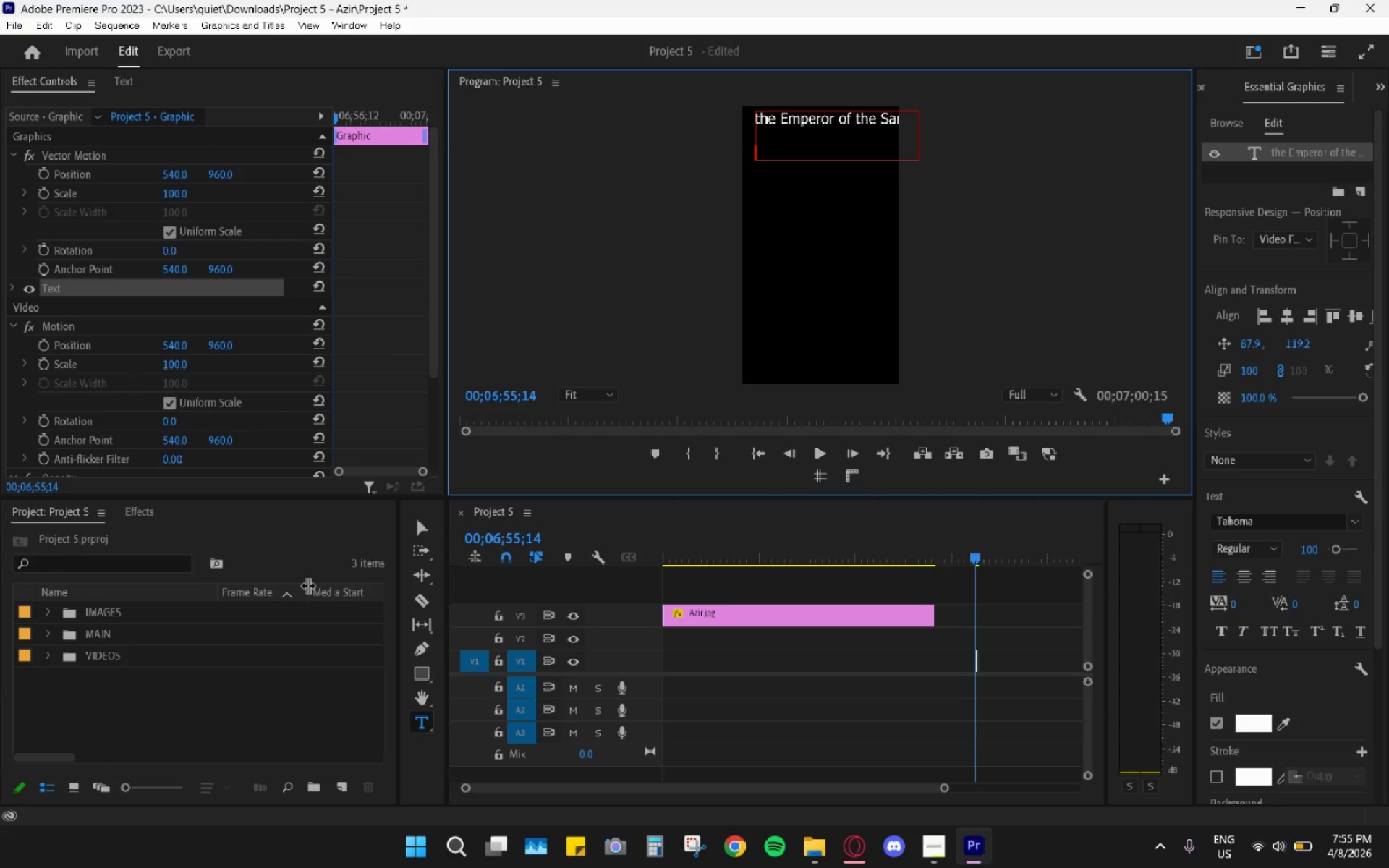 
key(Control+Q)
 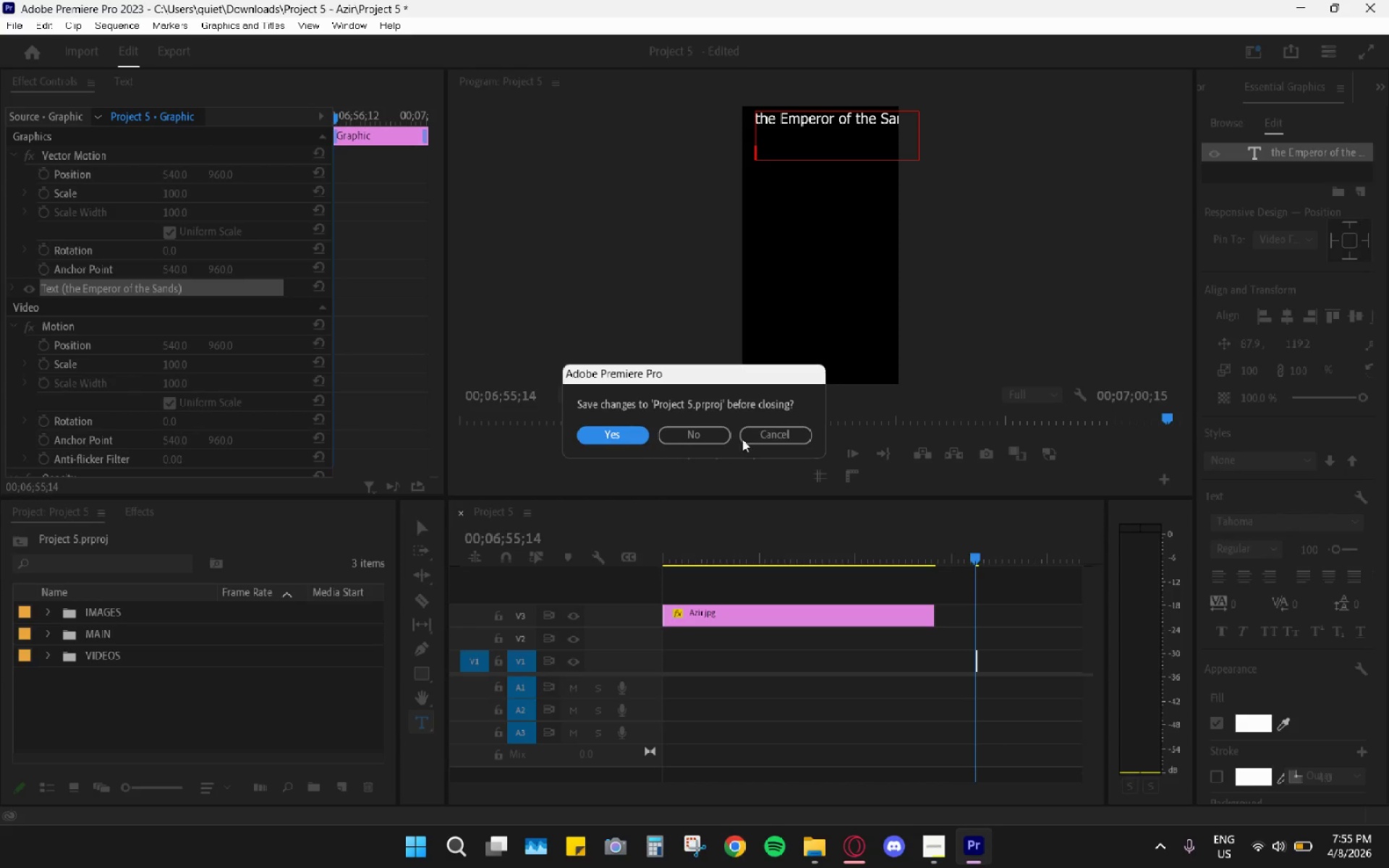 
left_click([757, 442])
 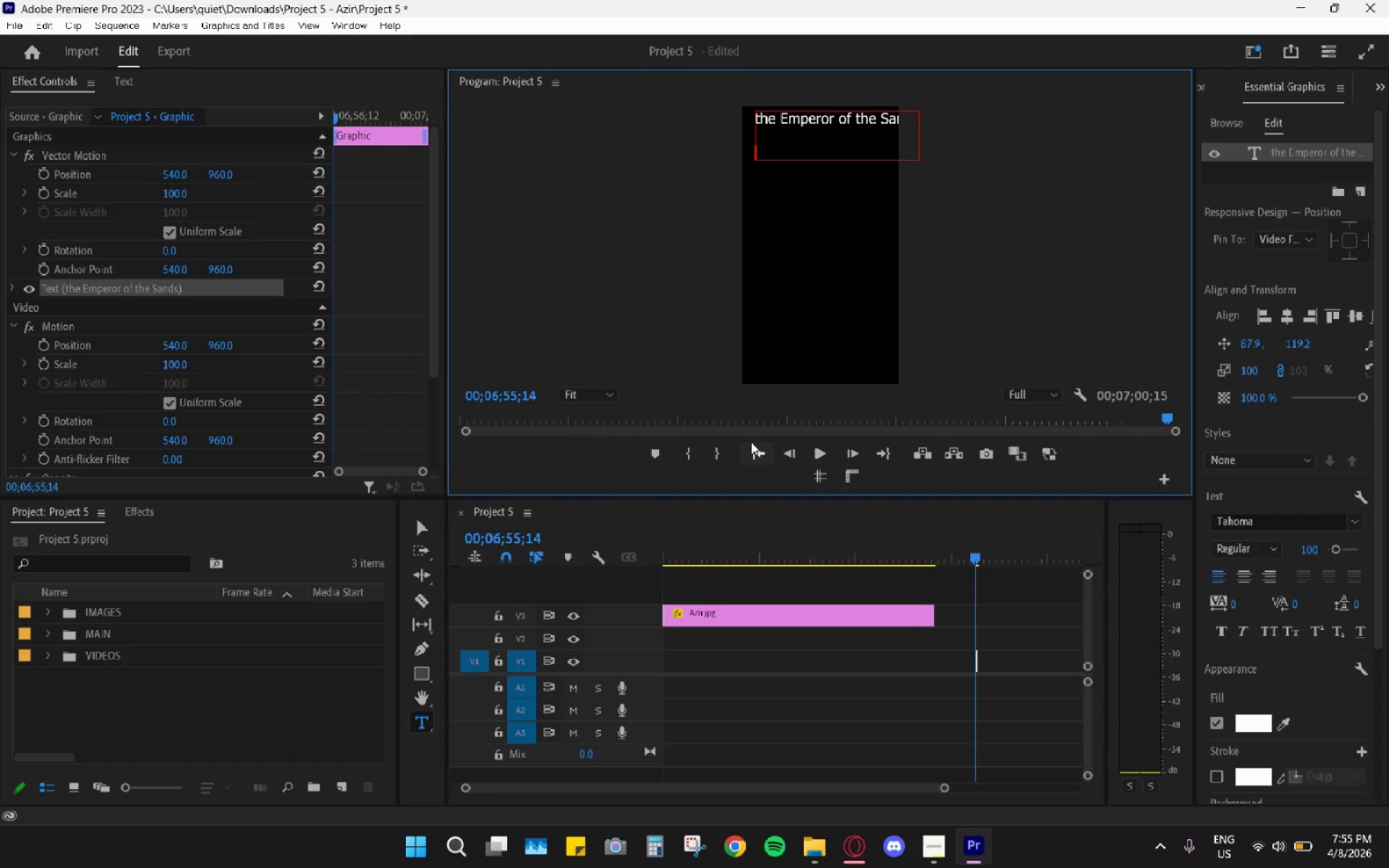 
key(Control+A)
 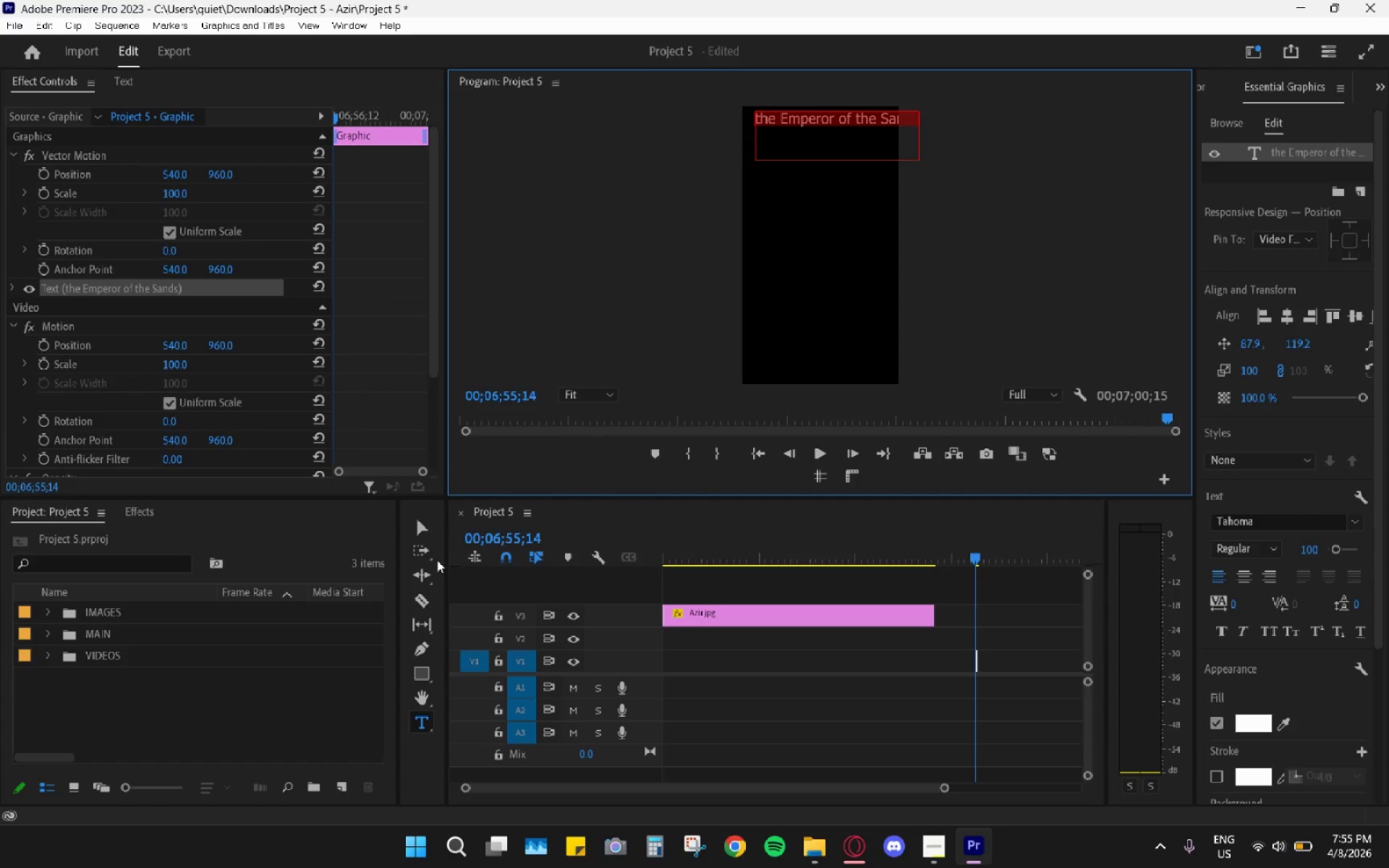 
left_click([419, 535])
 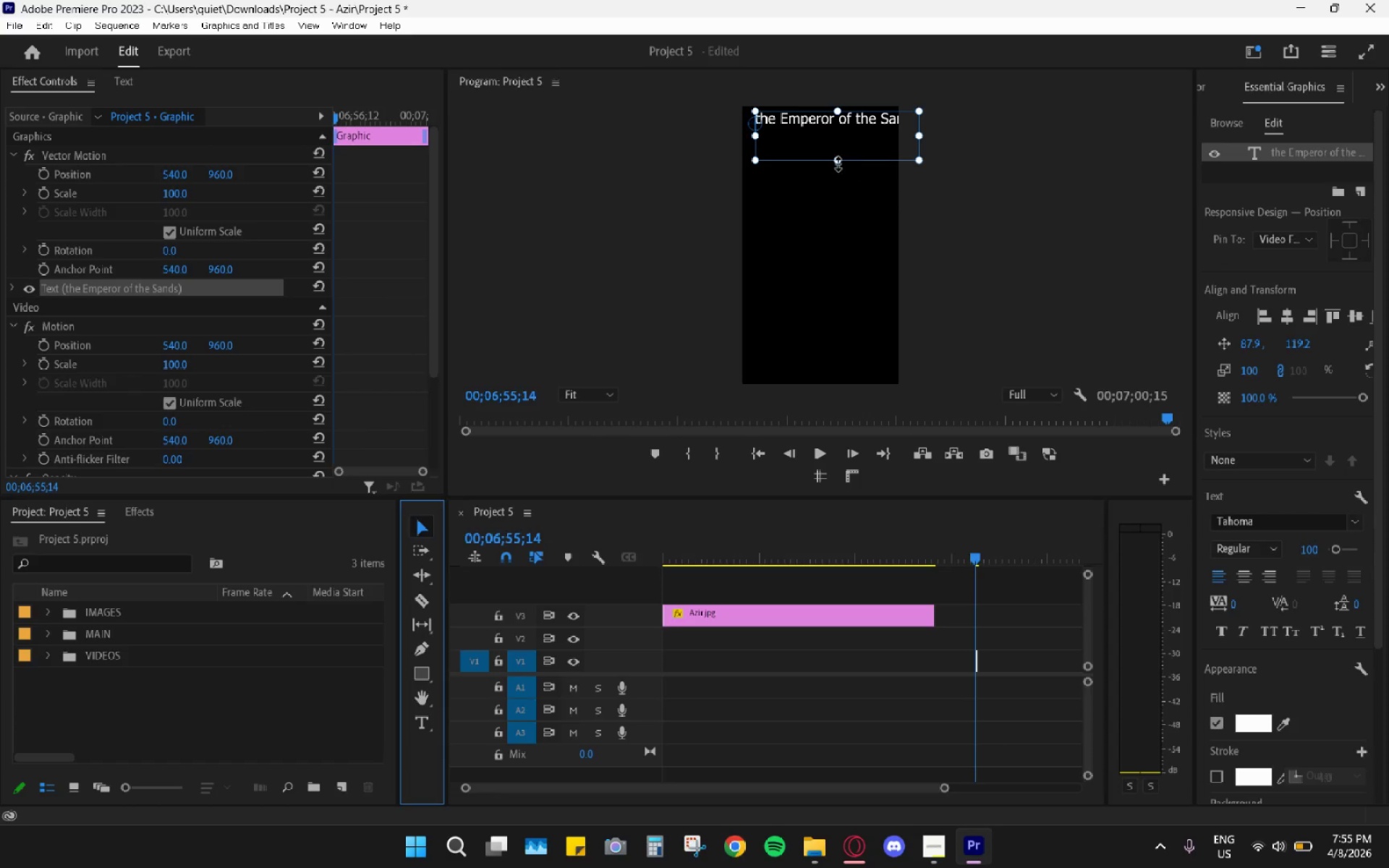 
left_click_drag(start_coordinate=[842, 138], to_coordinate=[832, 170])
 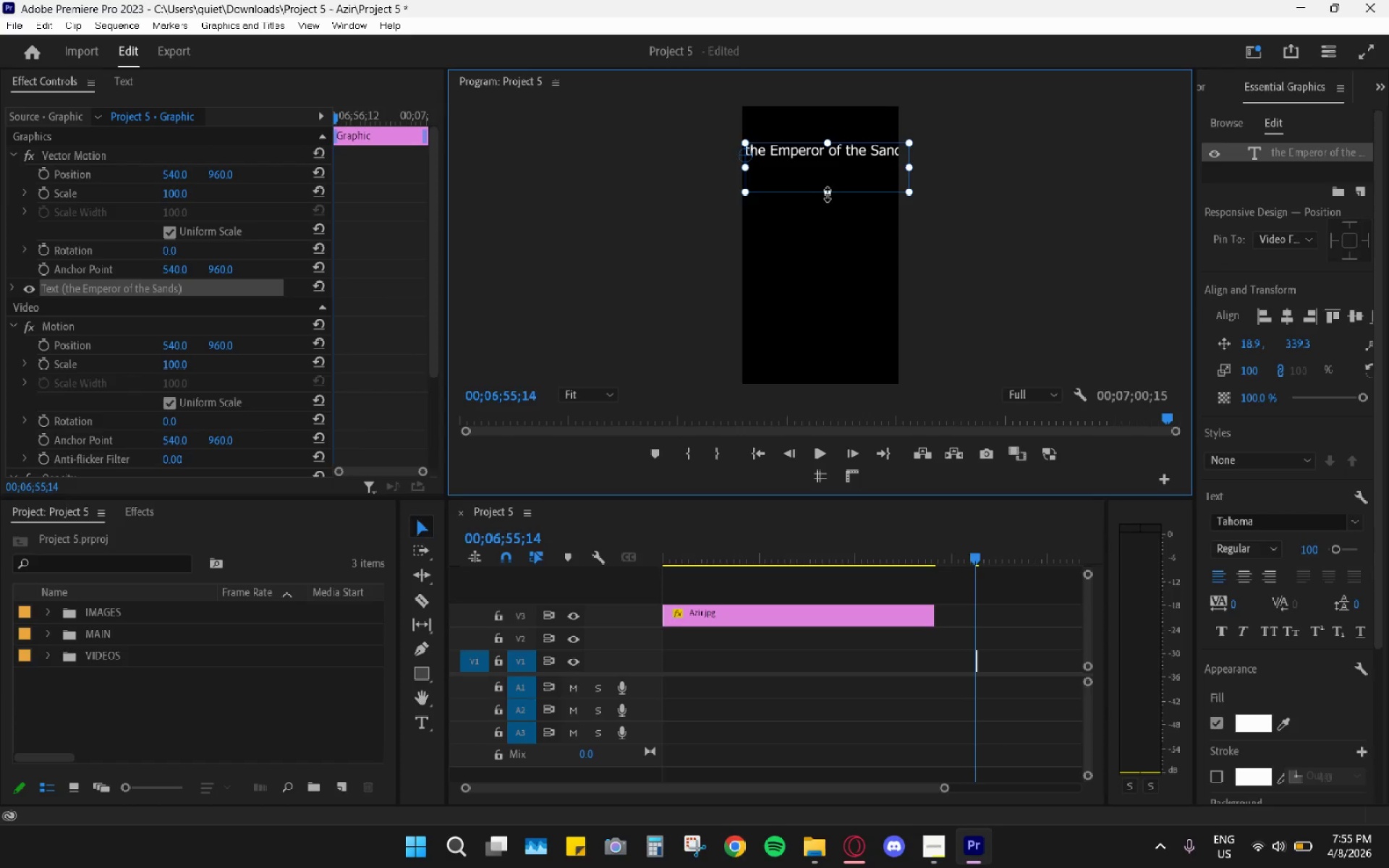 
left_click_drag(start_coordinate=[831, 192], to_coordinate=[879, 205])
 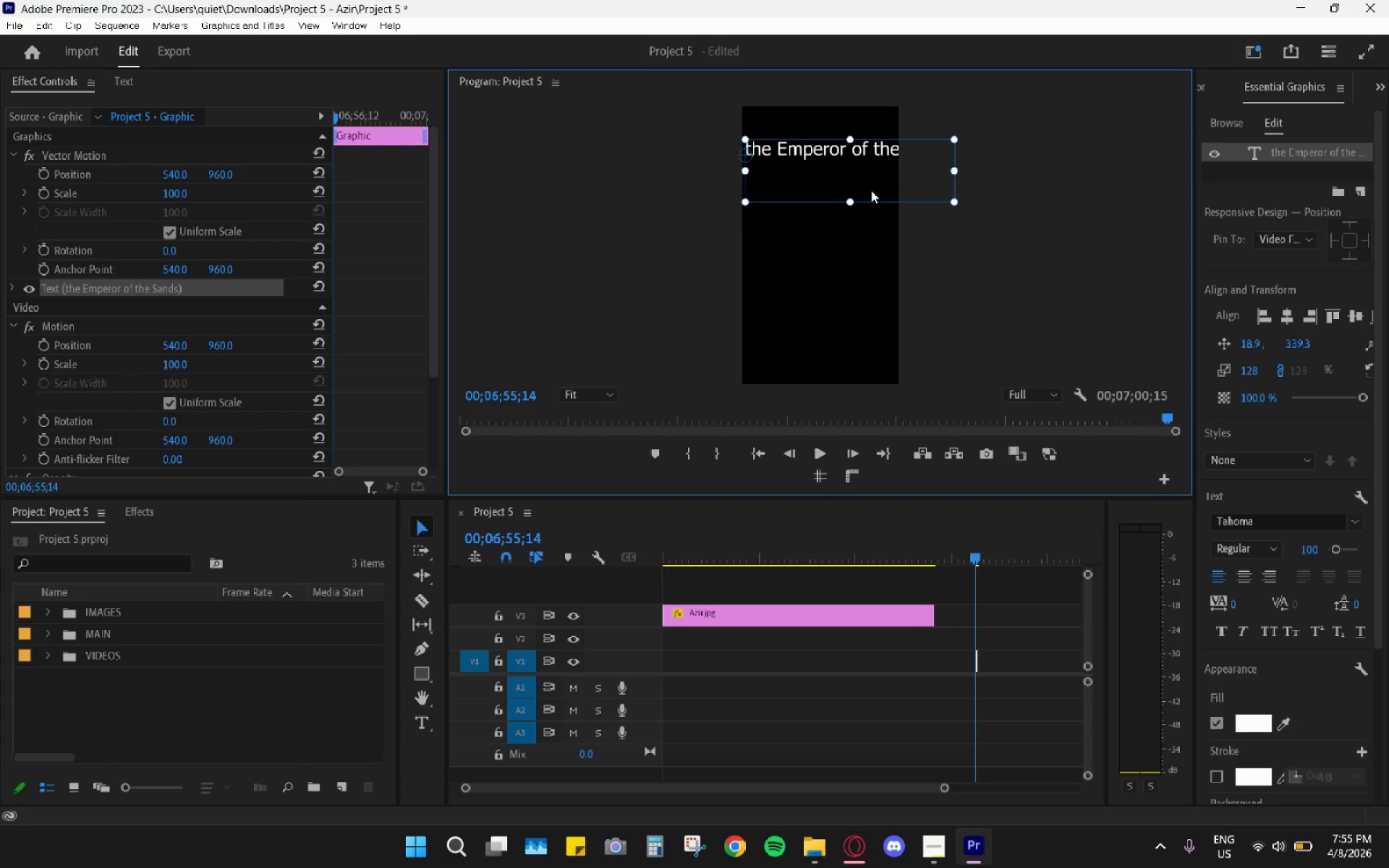 
key(Control+Z)
 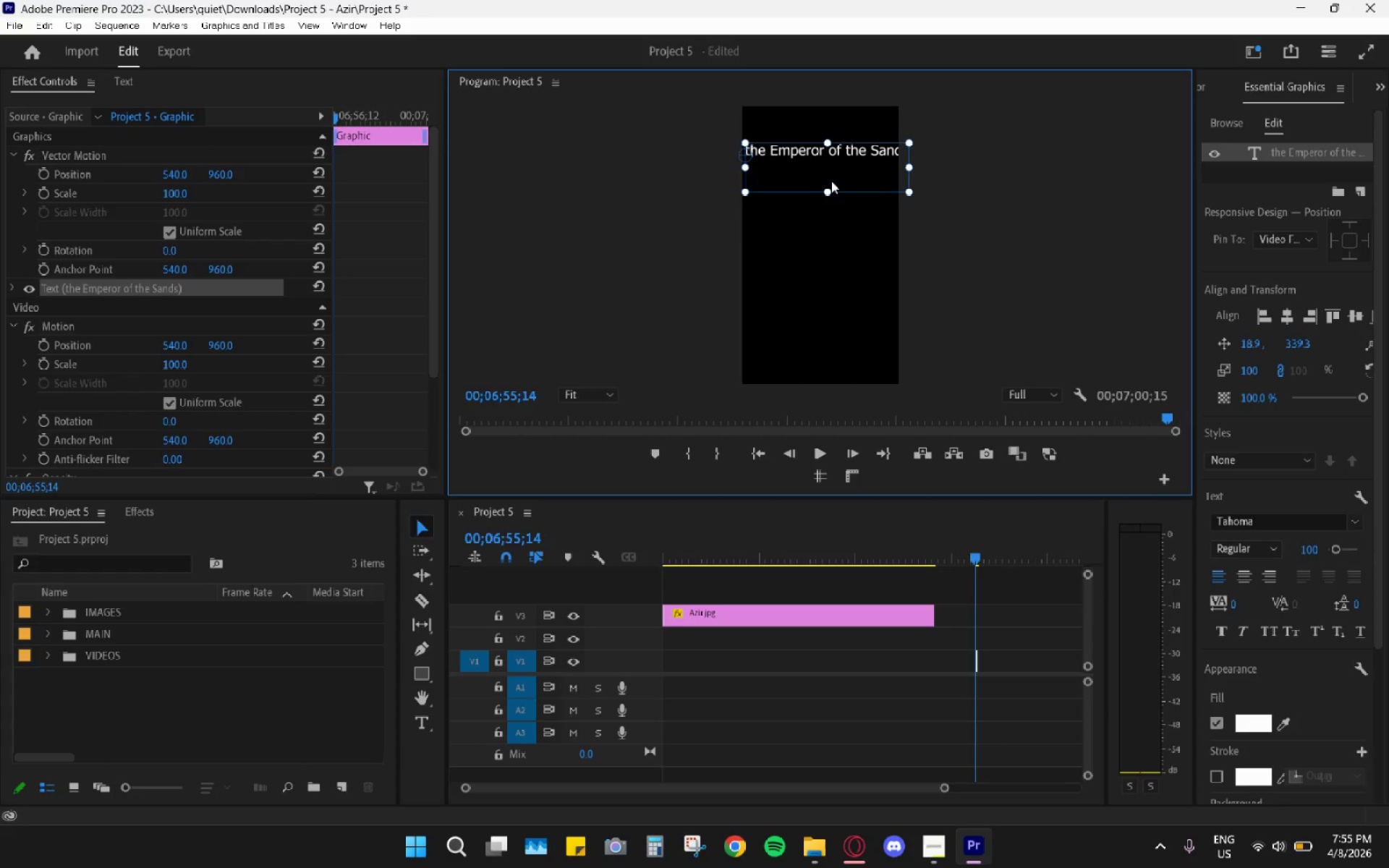 
double_click([873, 155])
 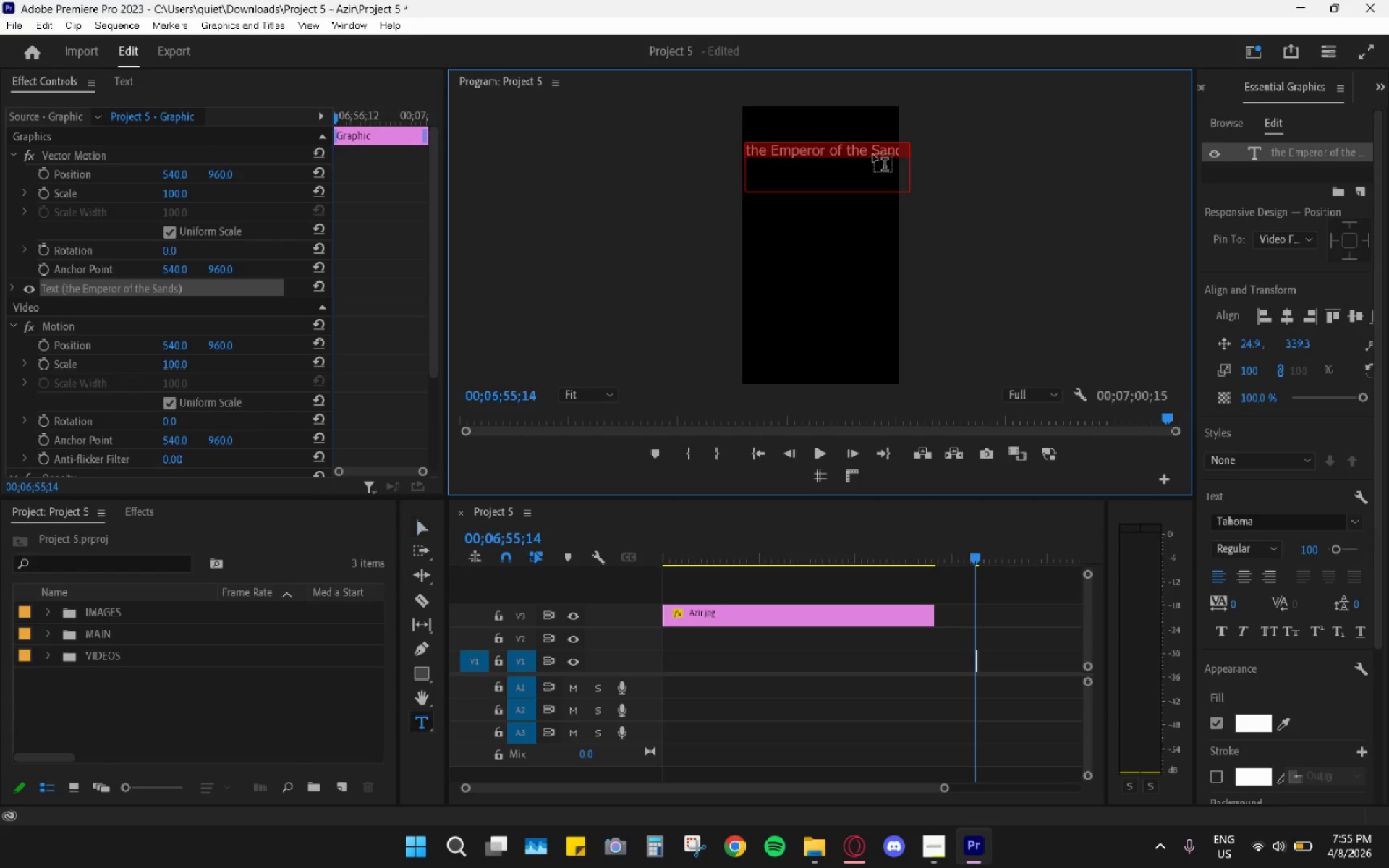 
triple_click([873, 155])
 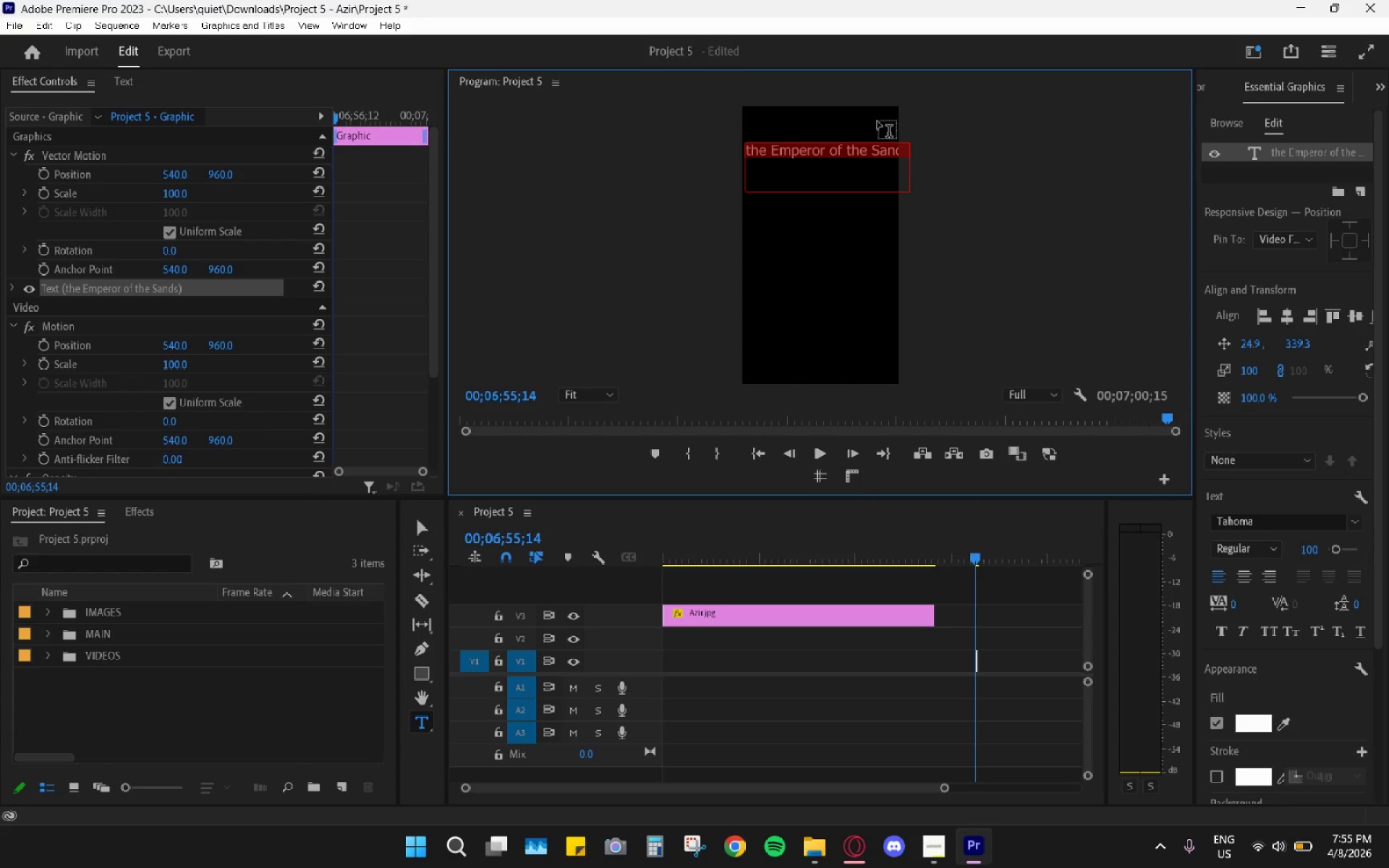 
key(ArrowRight)
 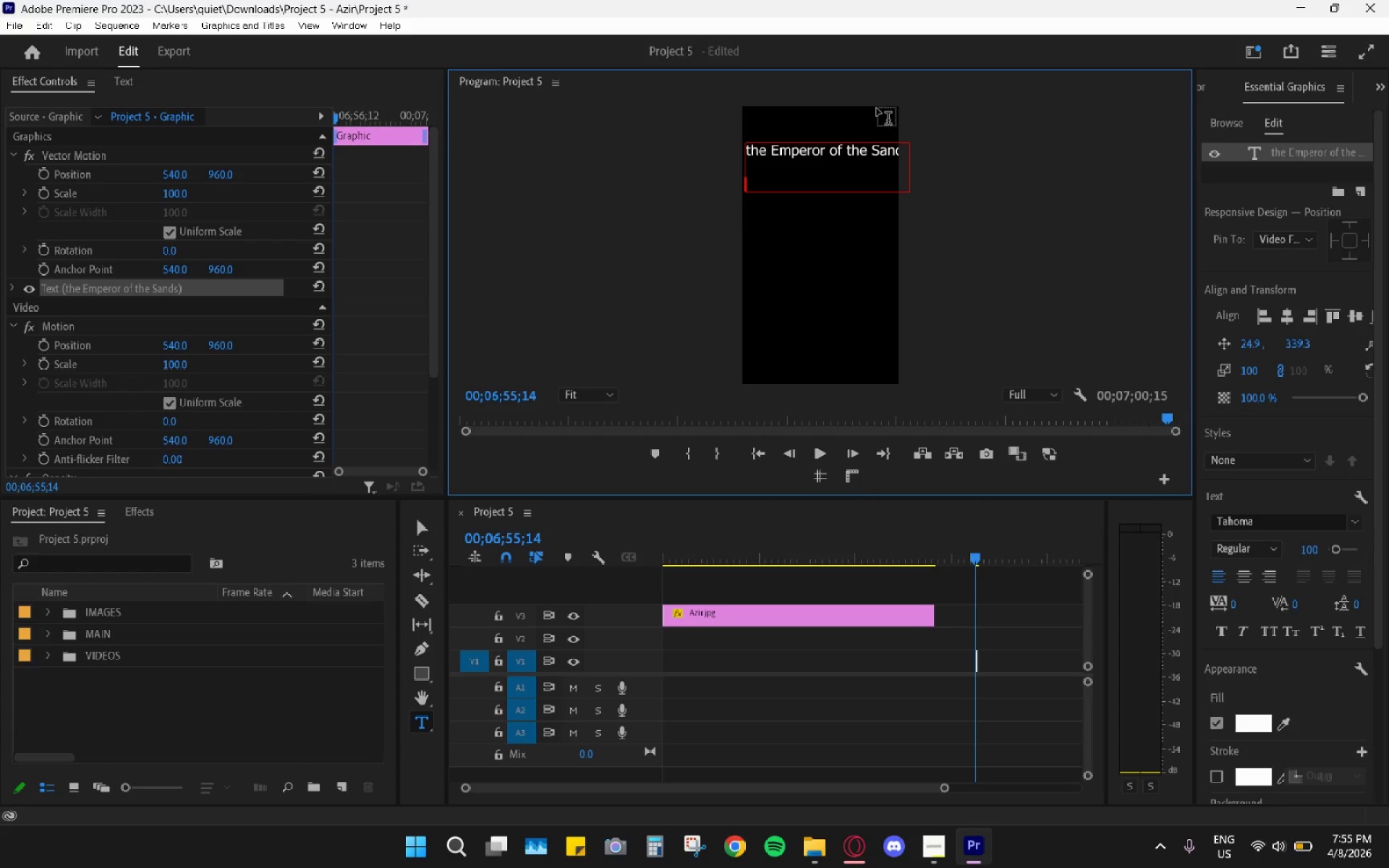 
key(ArrowDown)
 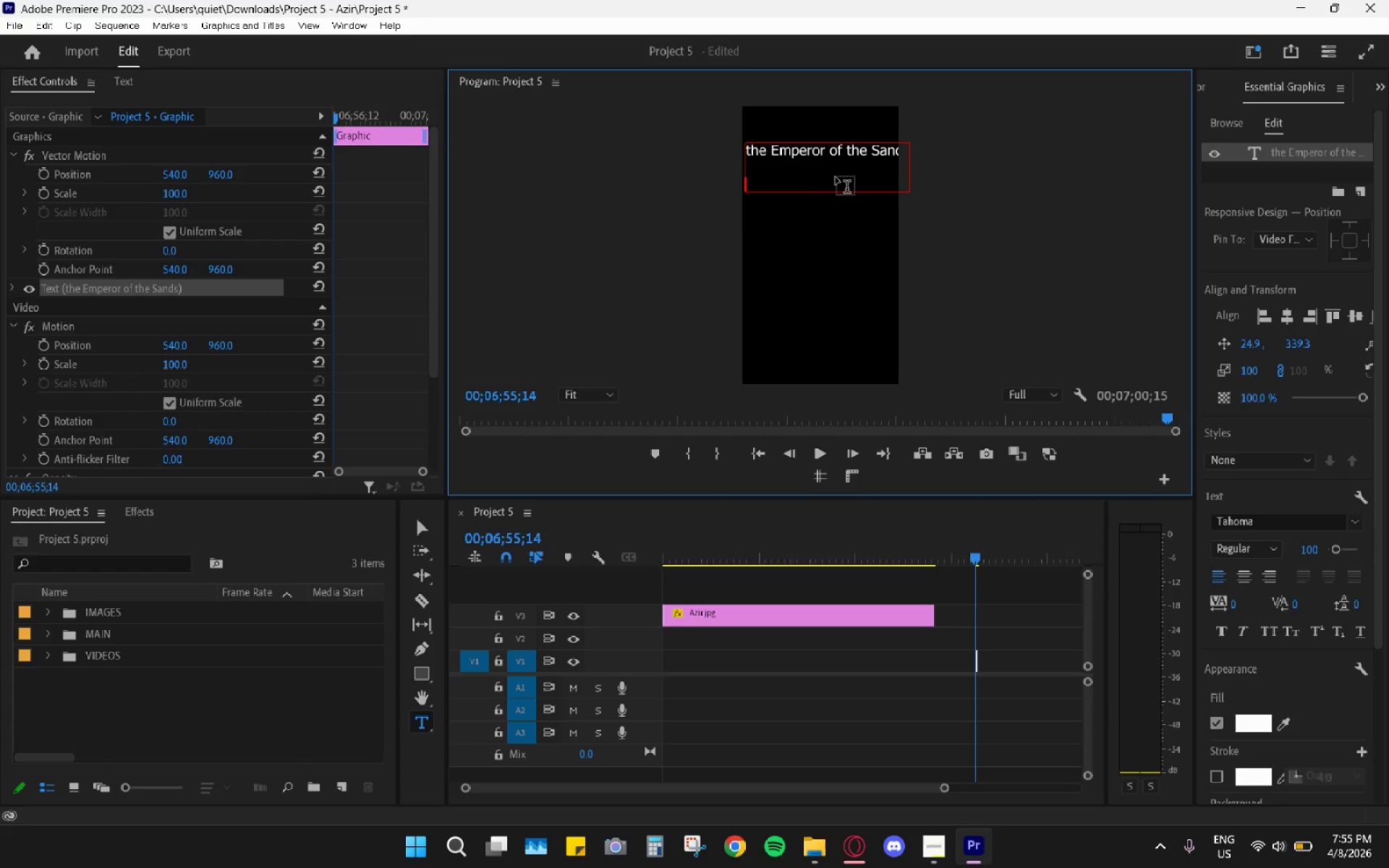 
key(Enter)
 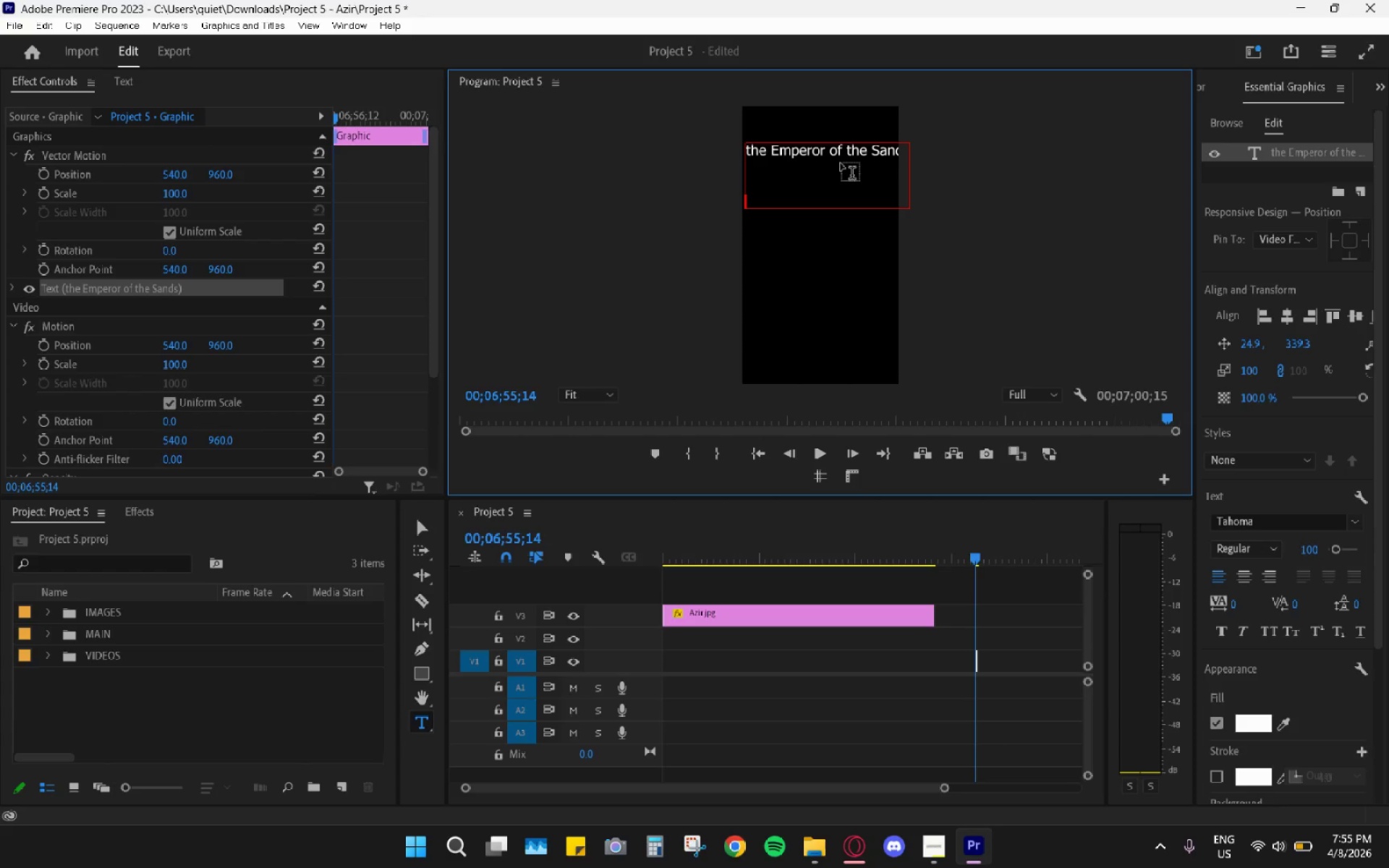 
key(Backspace)
 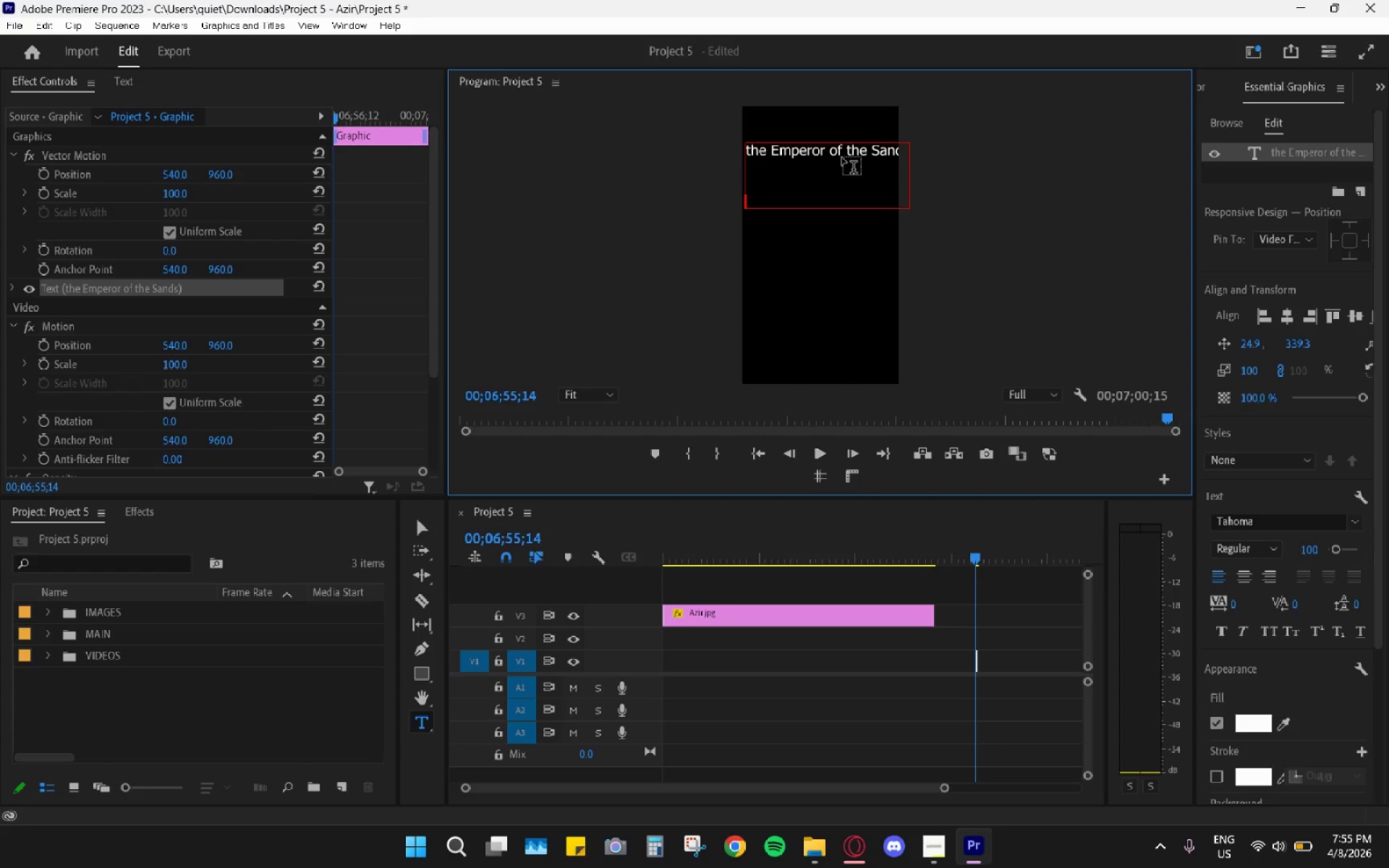 
key(Backspace)
 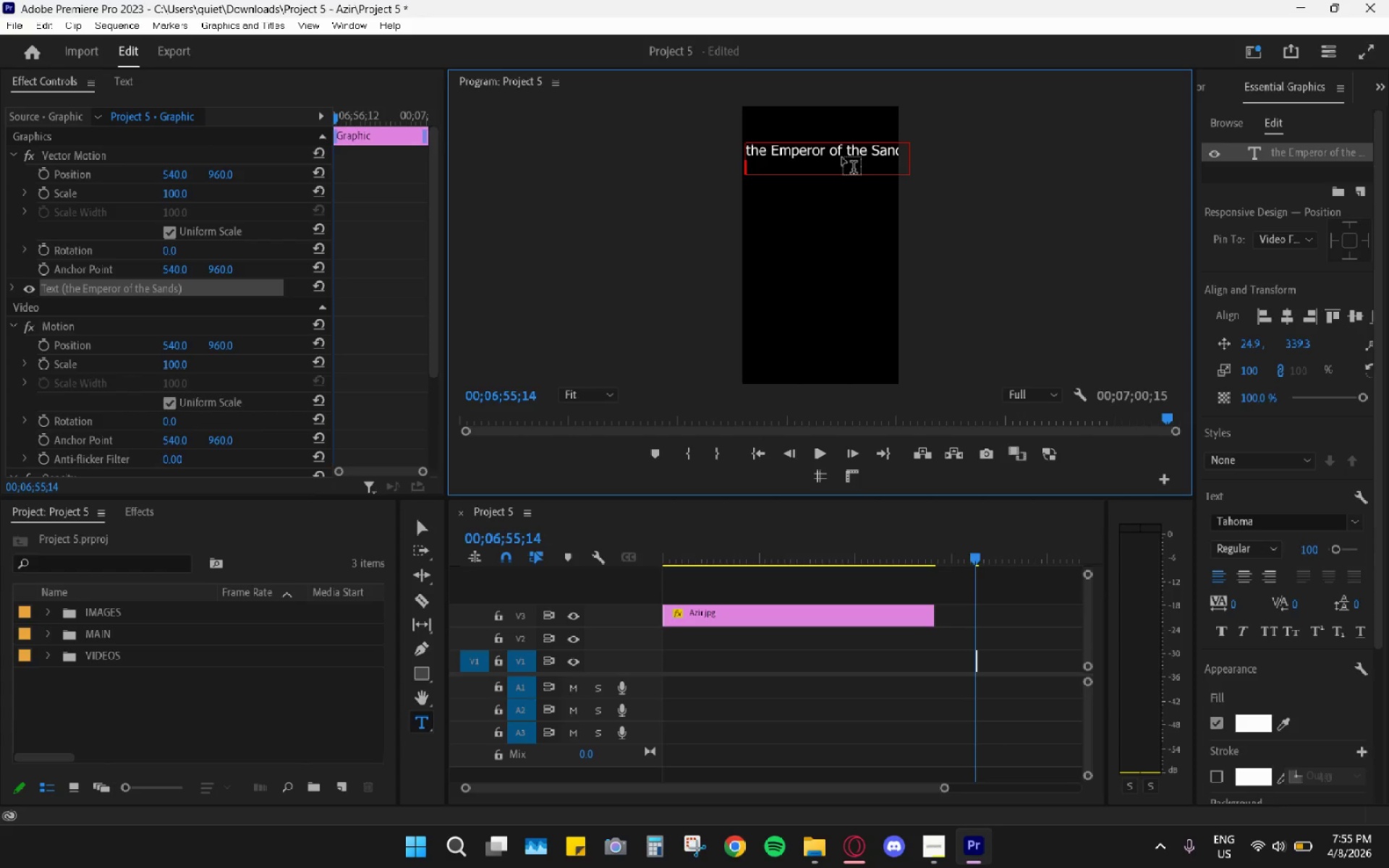 
key(Backspace)
 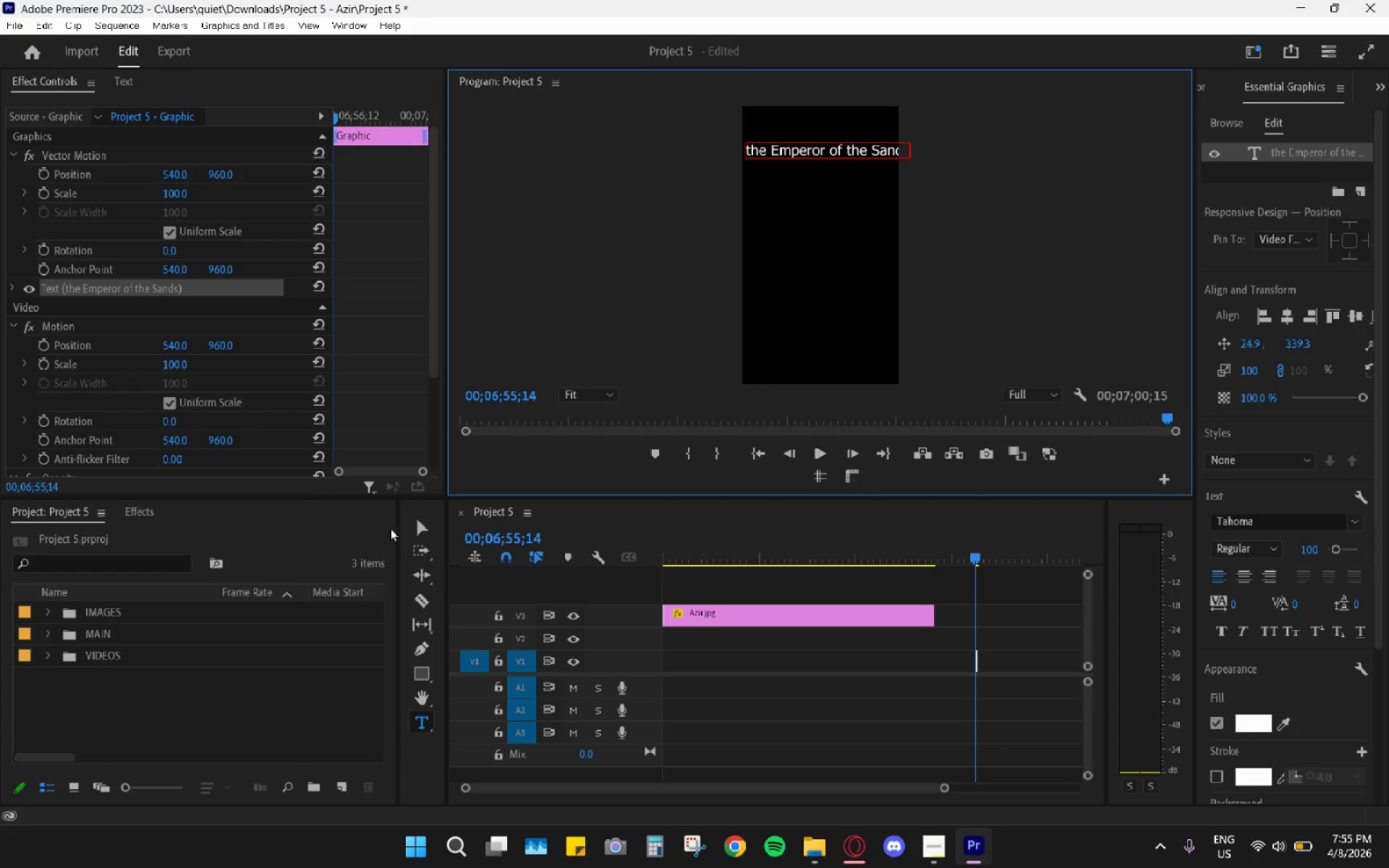 
left_click([424, 524])
 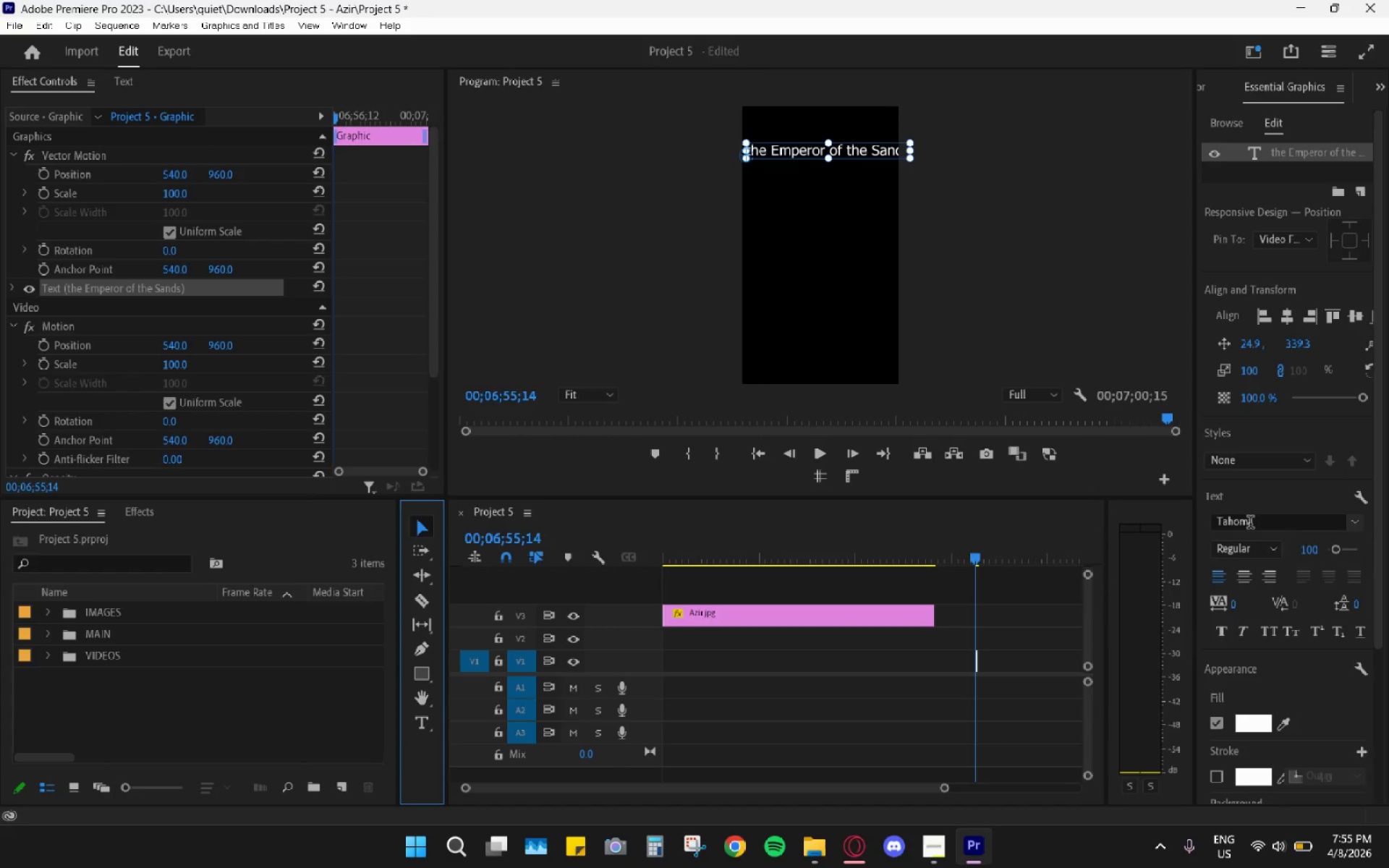 
left_click([1350, 528])
 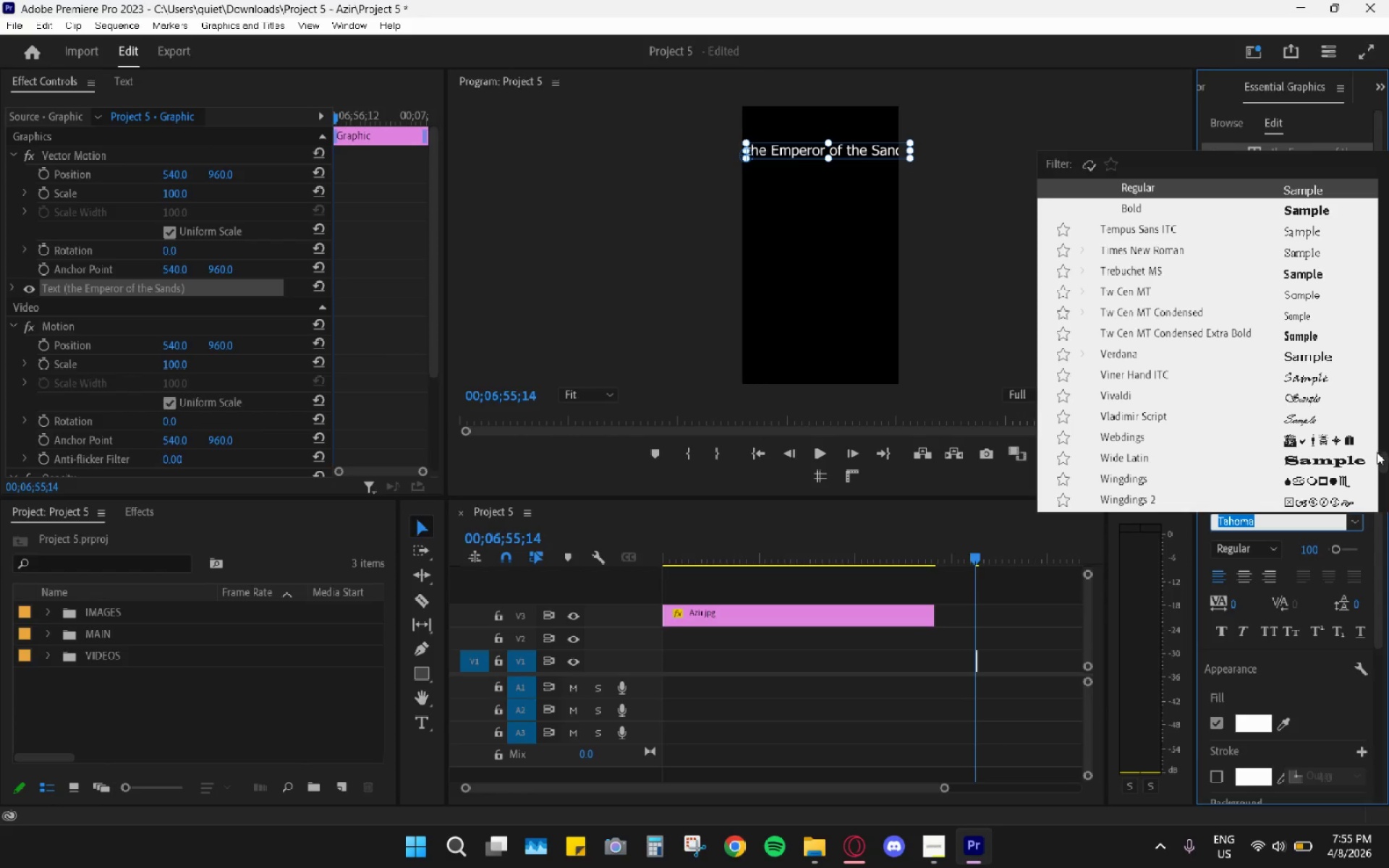 
left_click_drag(start_coordinate=[1382, 461], to_coordinate=[1388, 179])
 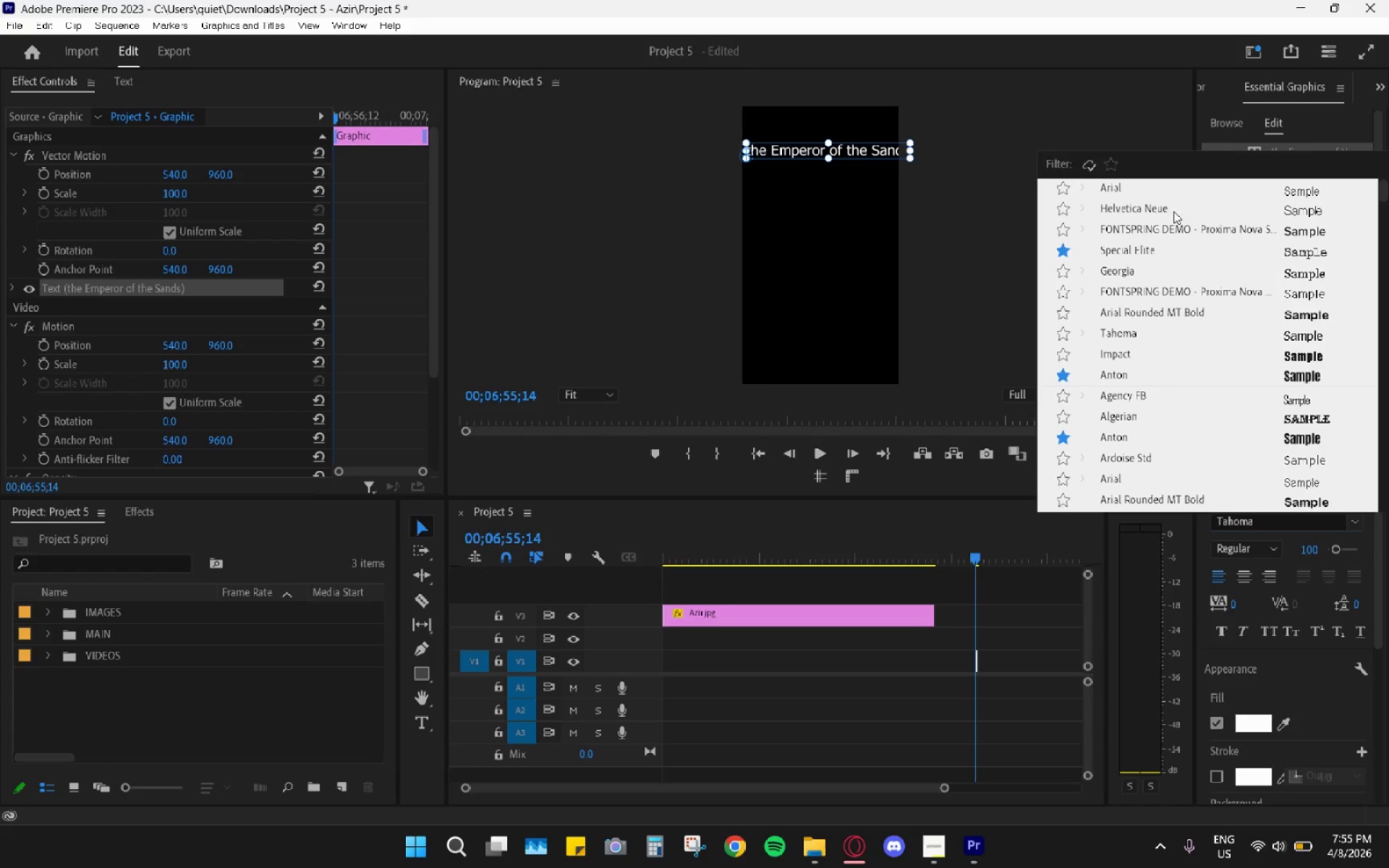 
left_click([1161, 210])
 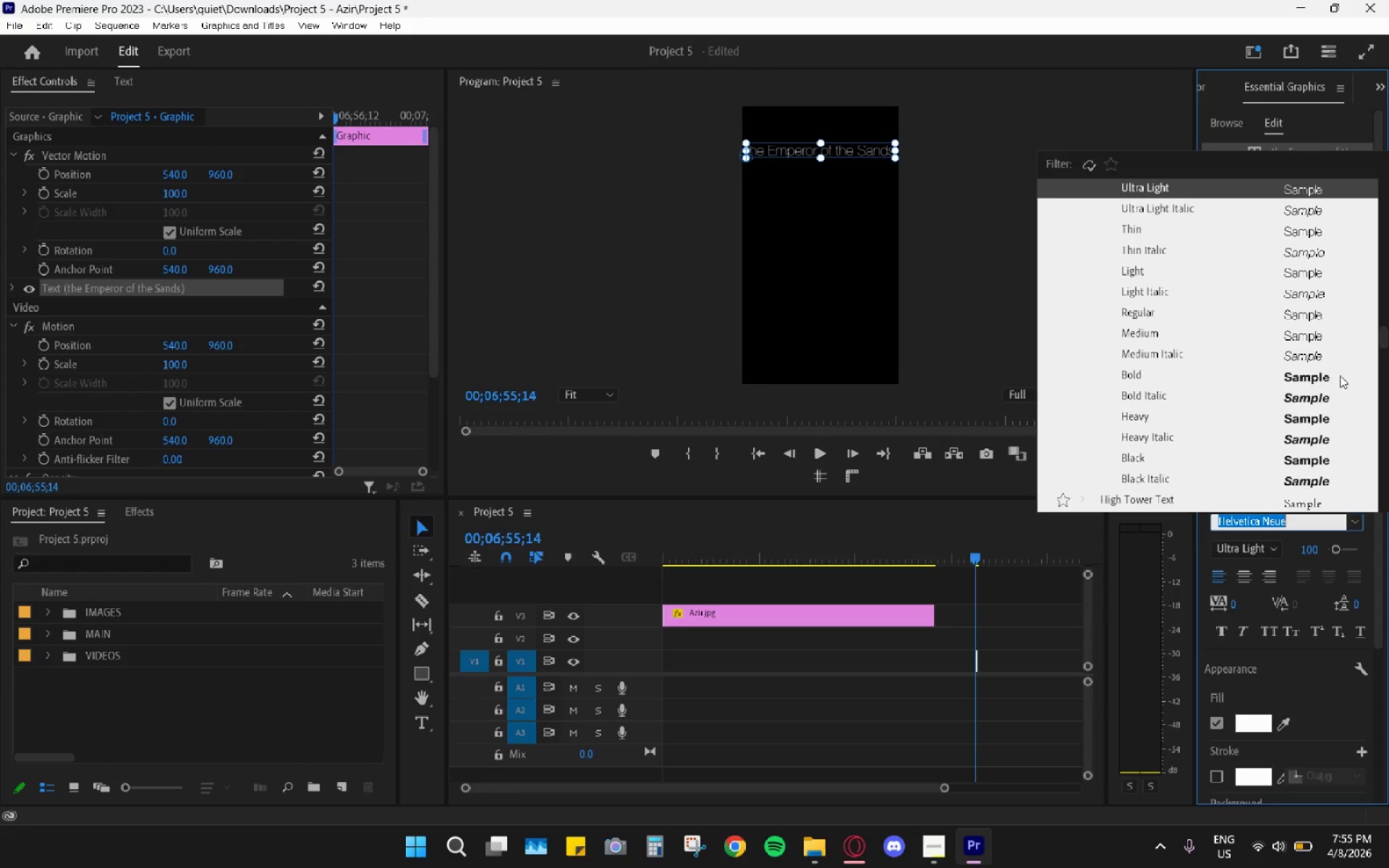 
left_click_drag(start_coordinate=[1384, 348], to_coordinate=[1385, 144])
 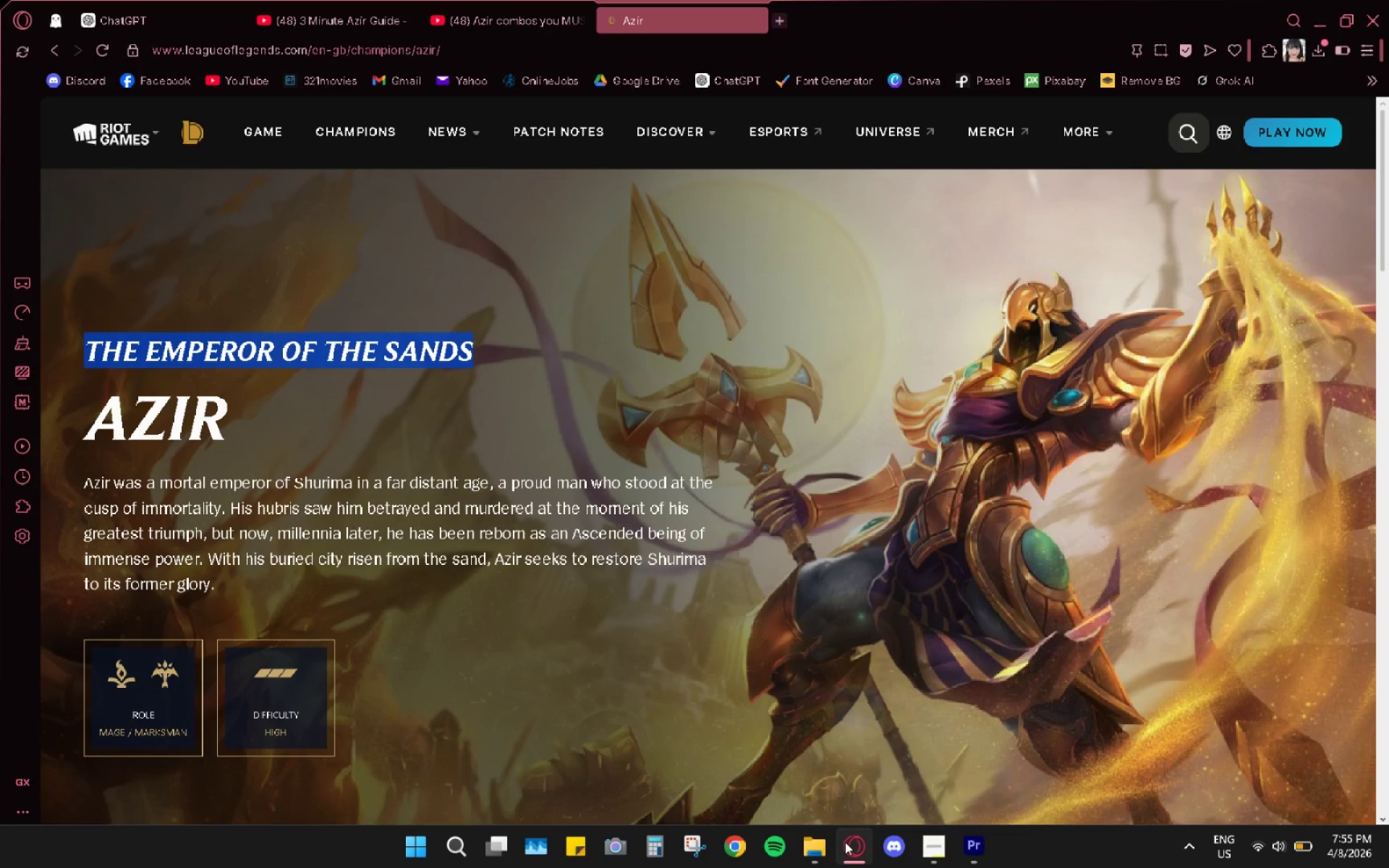 
wait(5.12)
 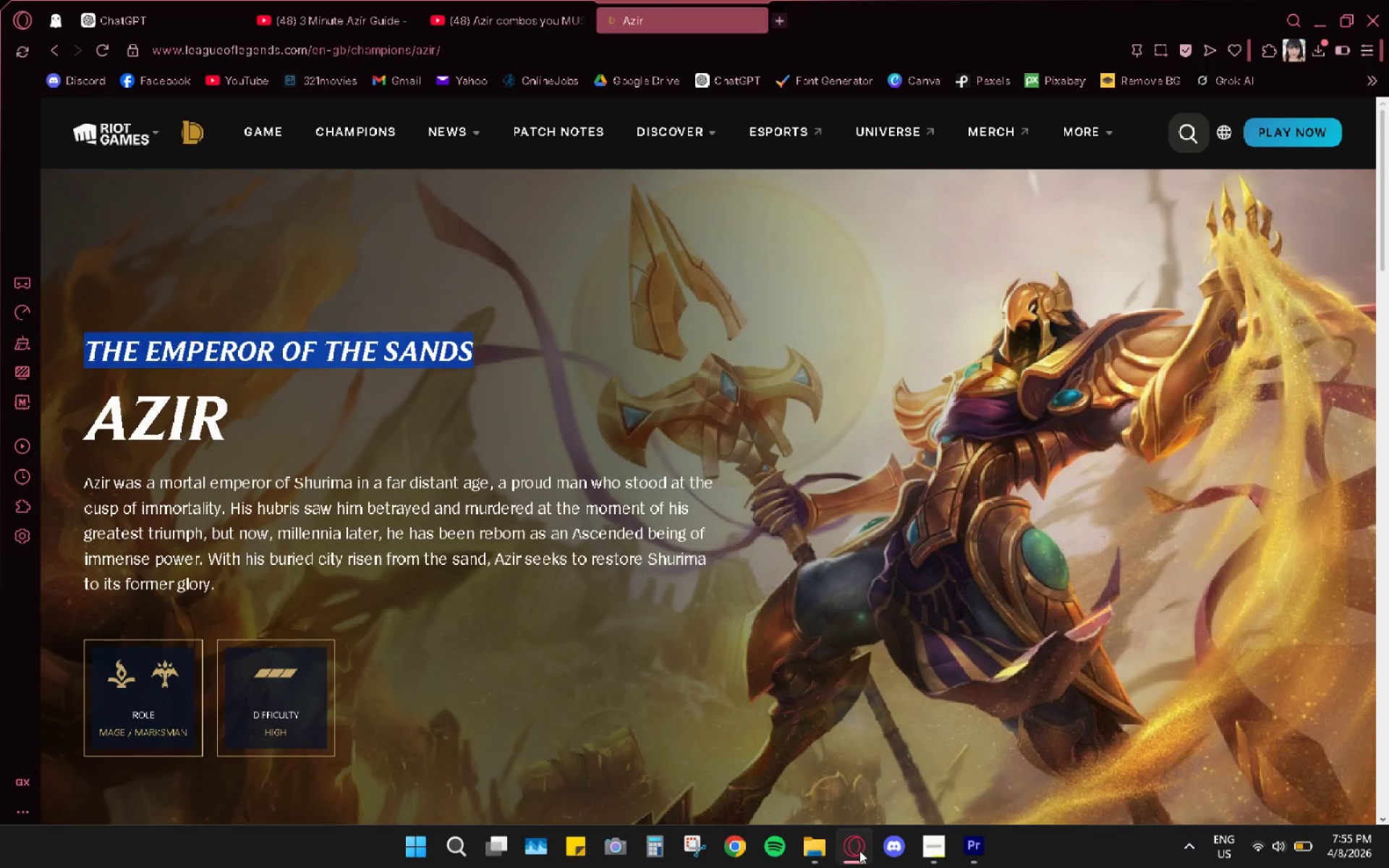 
left_click([485, 355])
 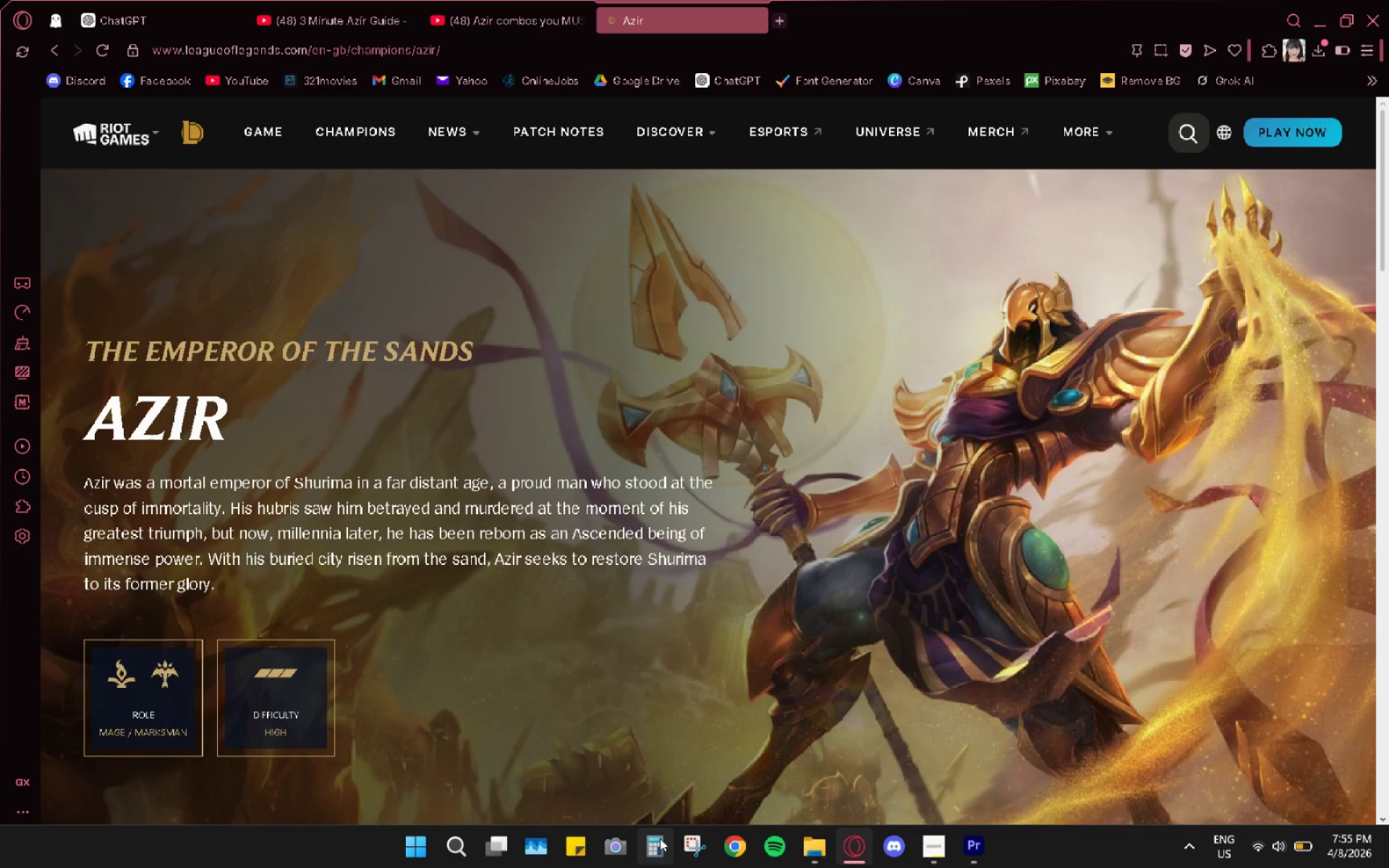 
left_click([688, 850])
 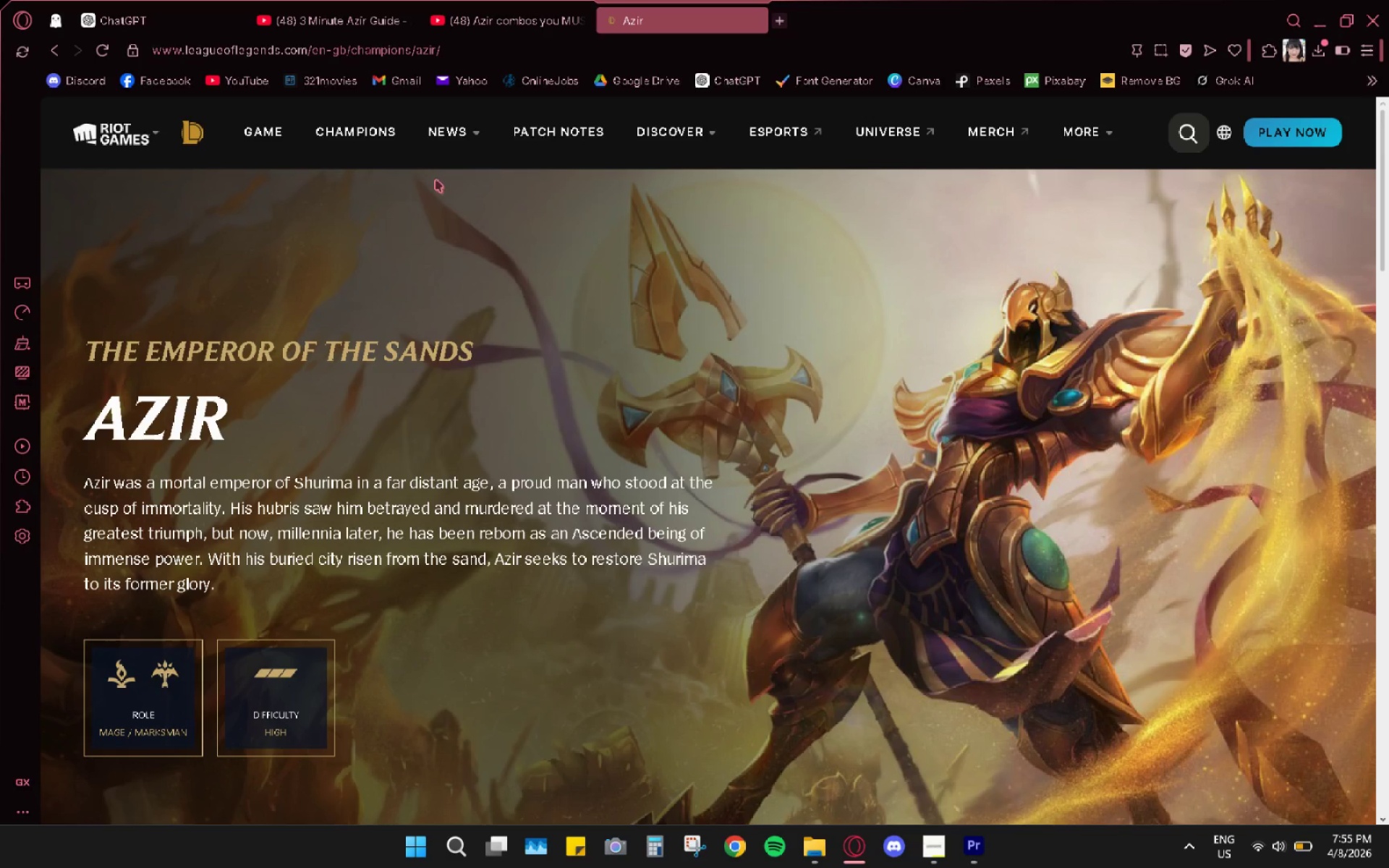 
left_click_drag(start_coordinate=[462, 188], to_coordinate=[674, 867])
 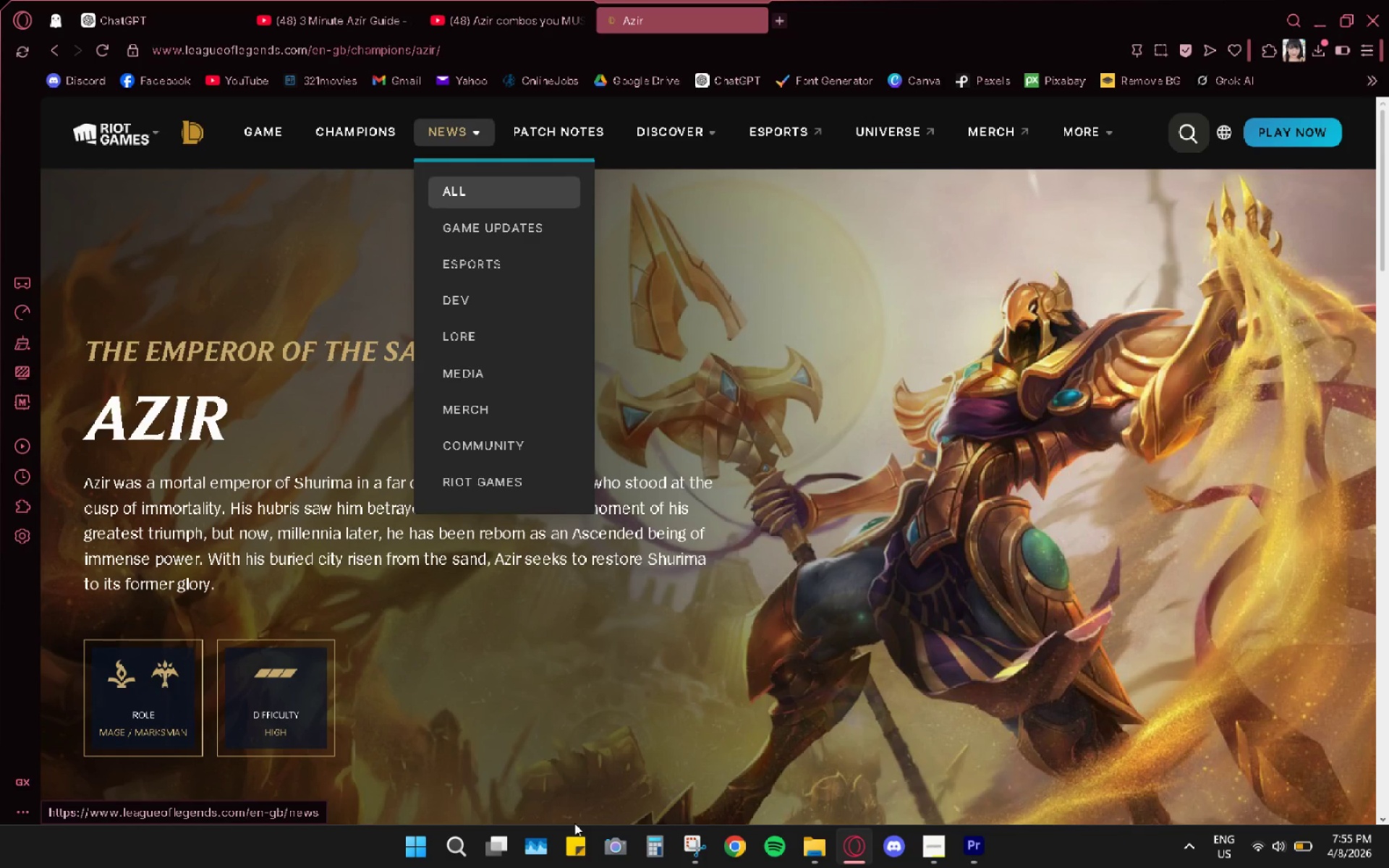 
left_click([520, 280])
 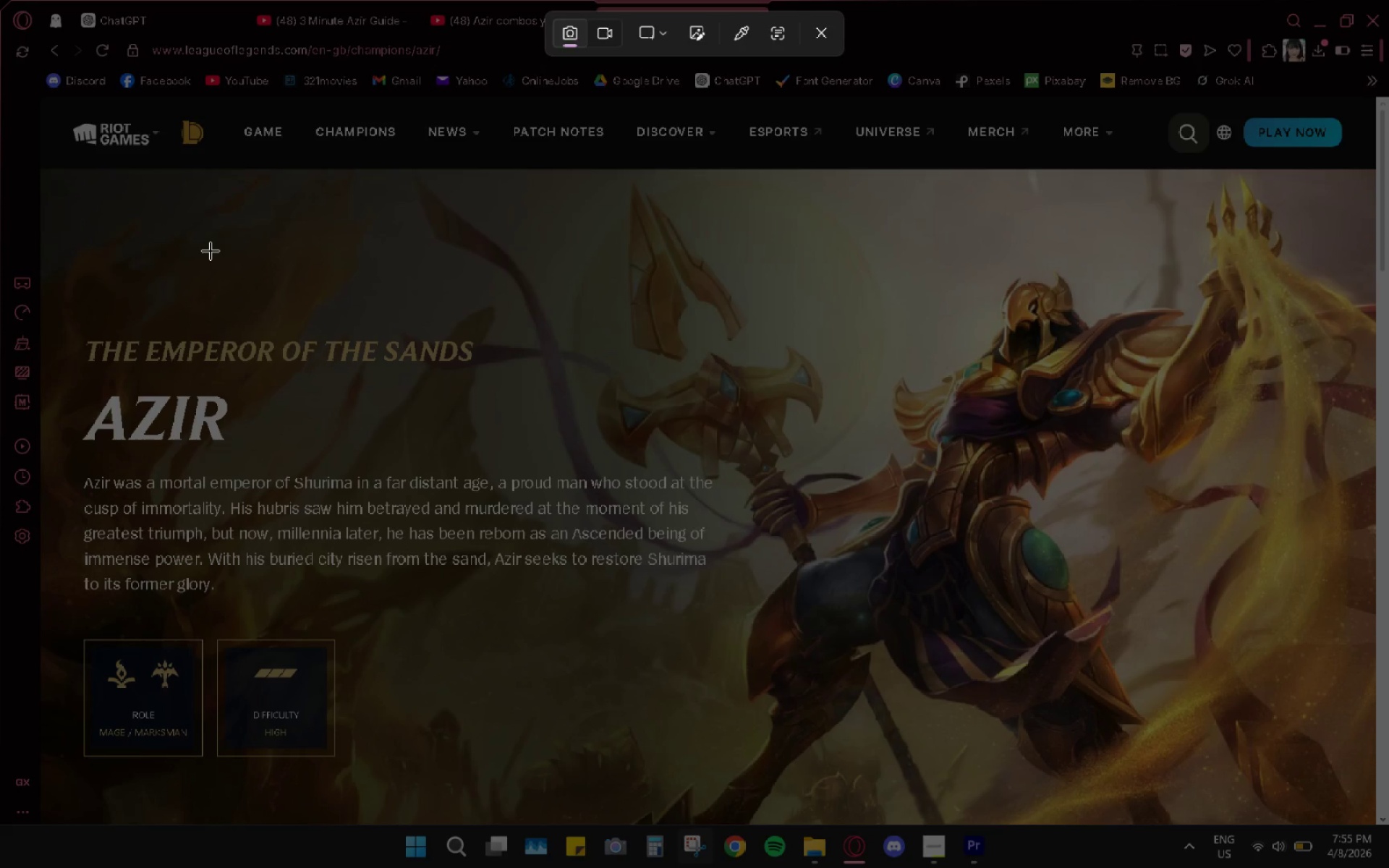 
left_click([511, 260])
 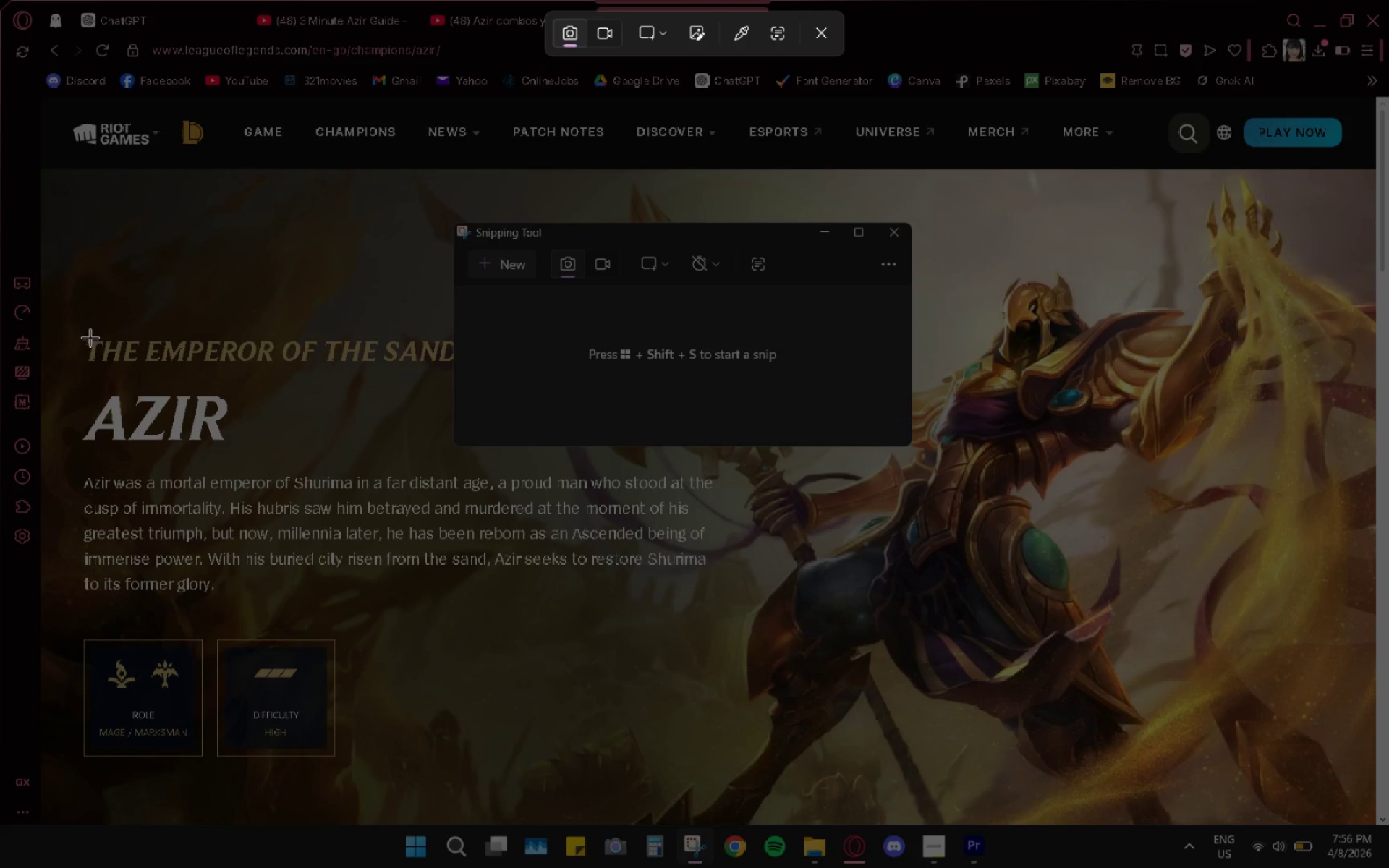 
key(Escape)
 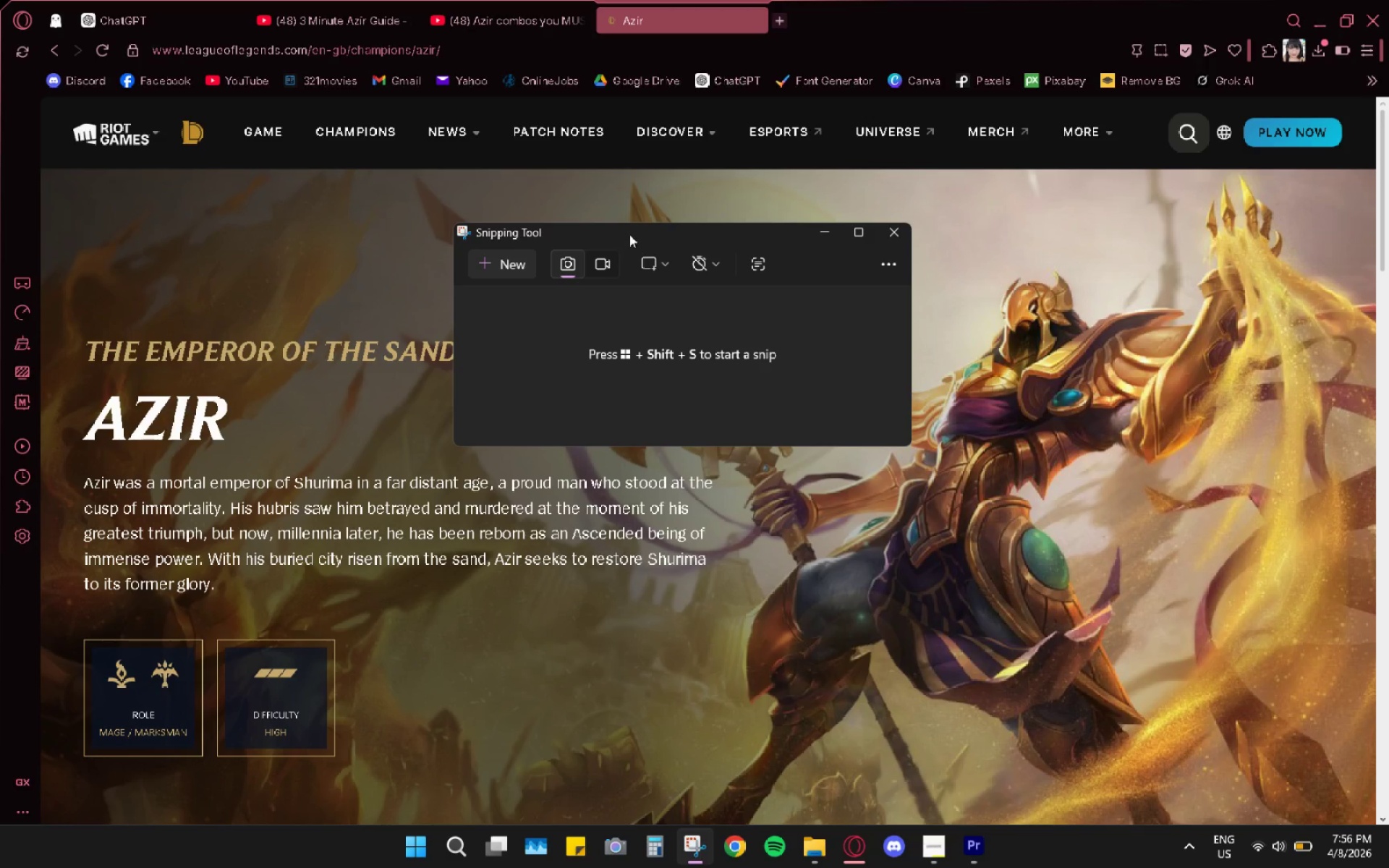 
left_click_drag(start_coordinate=[633, 231], to_coordinate=[891, 234])
 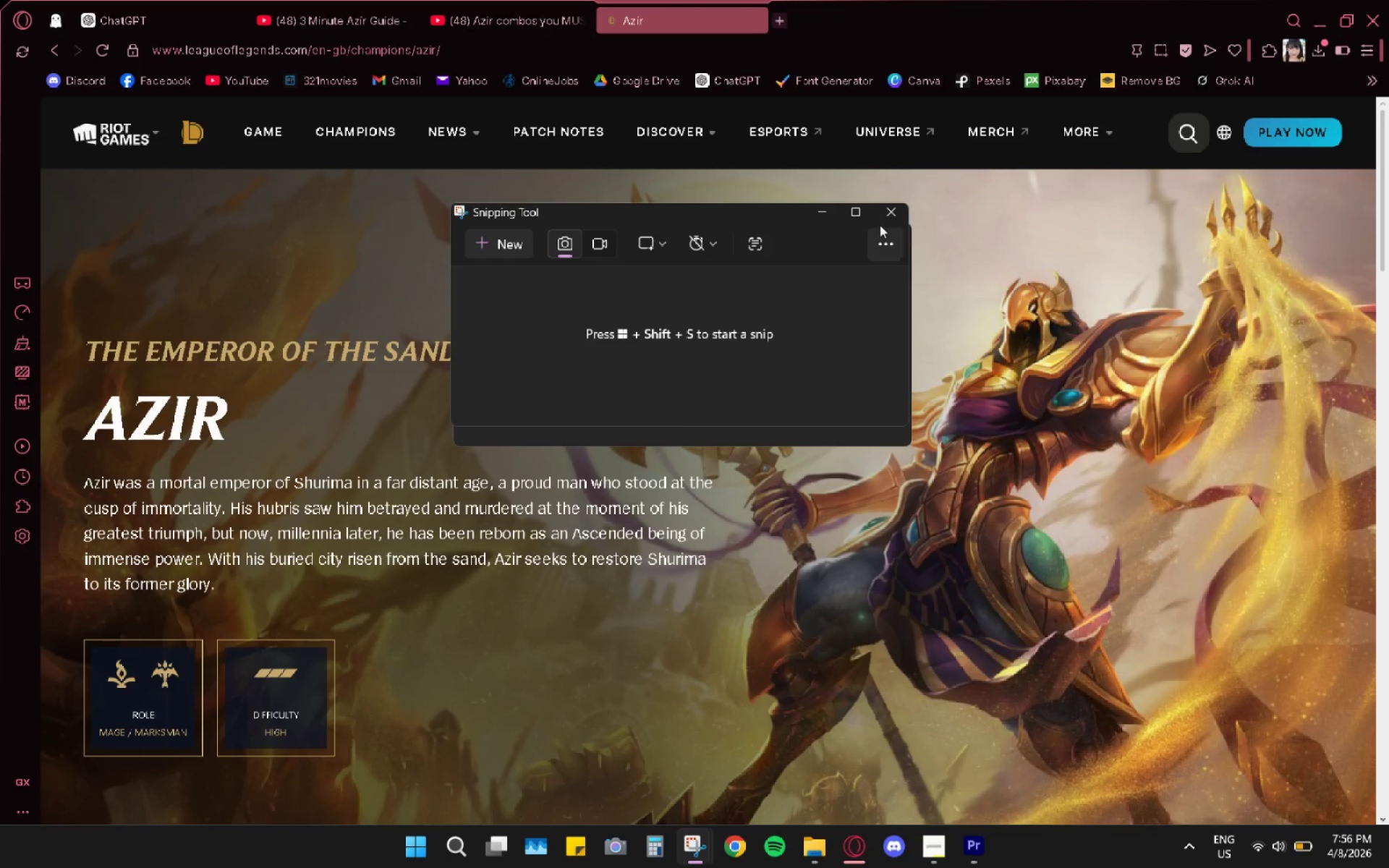 
left_click([887, 220])
 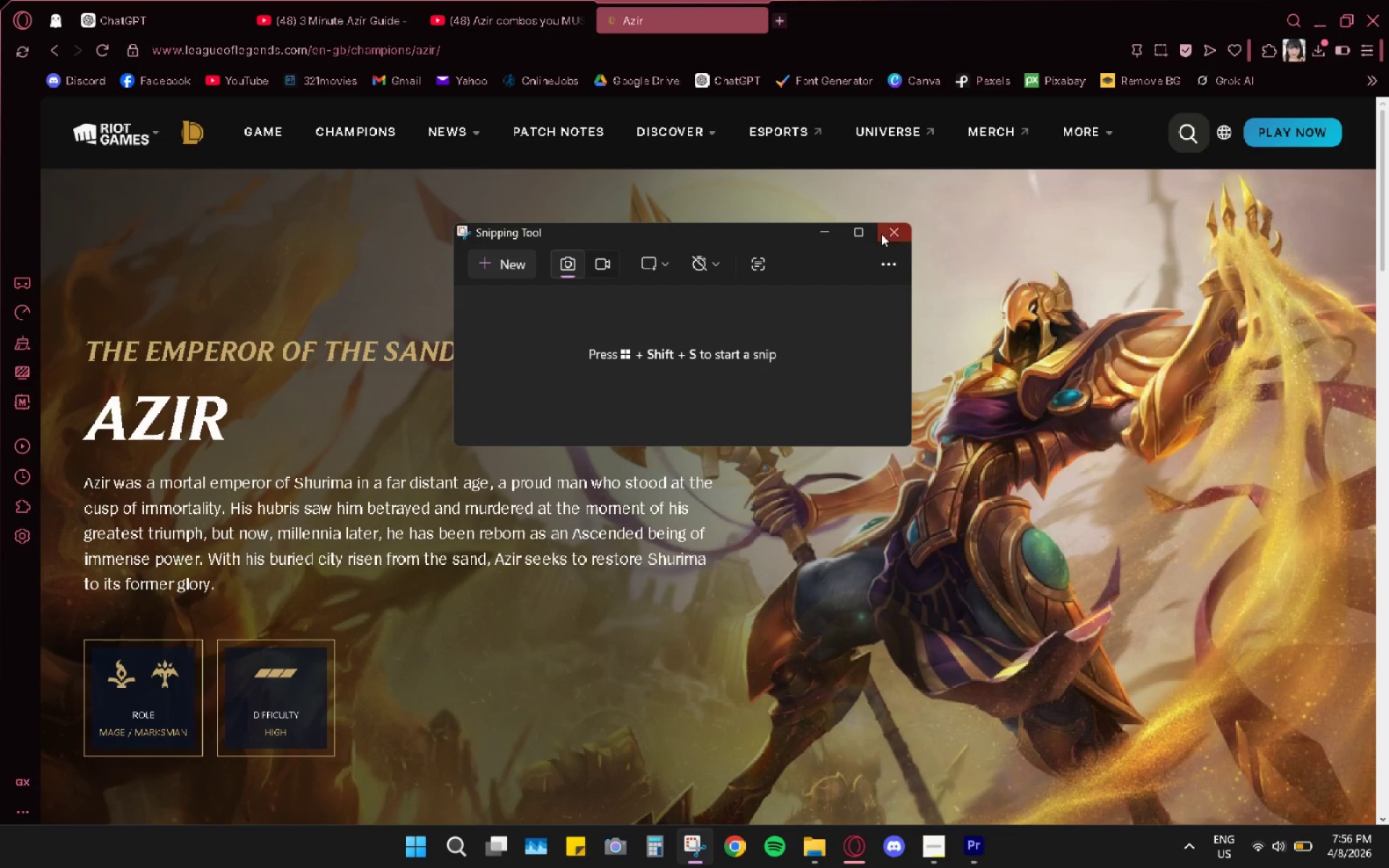 
left_click([884, 238])
 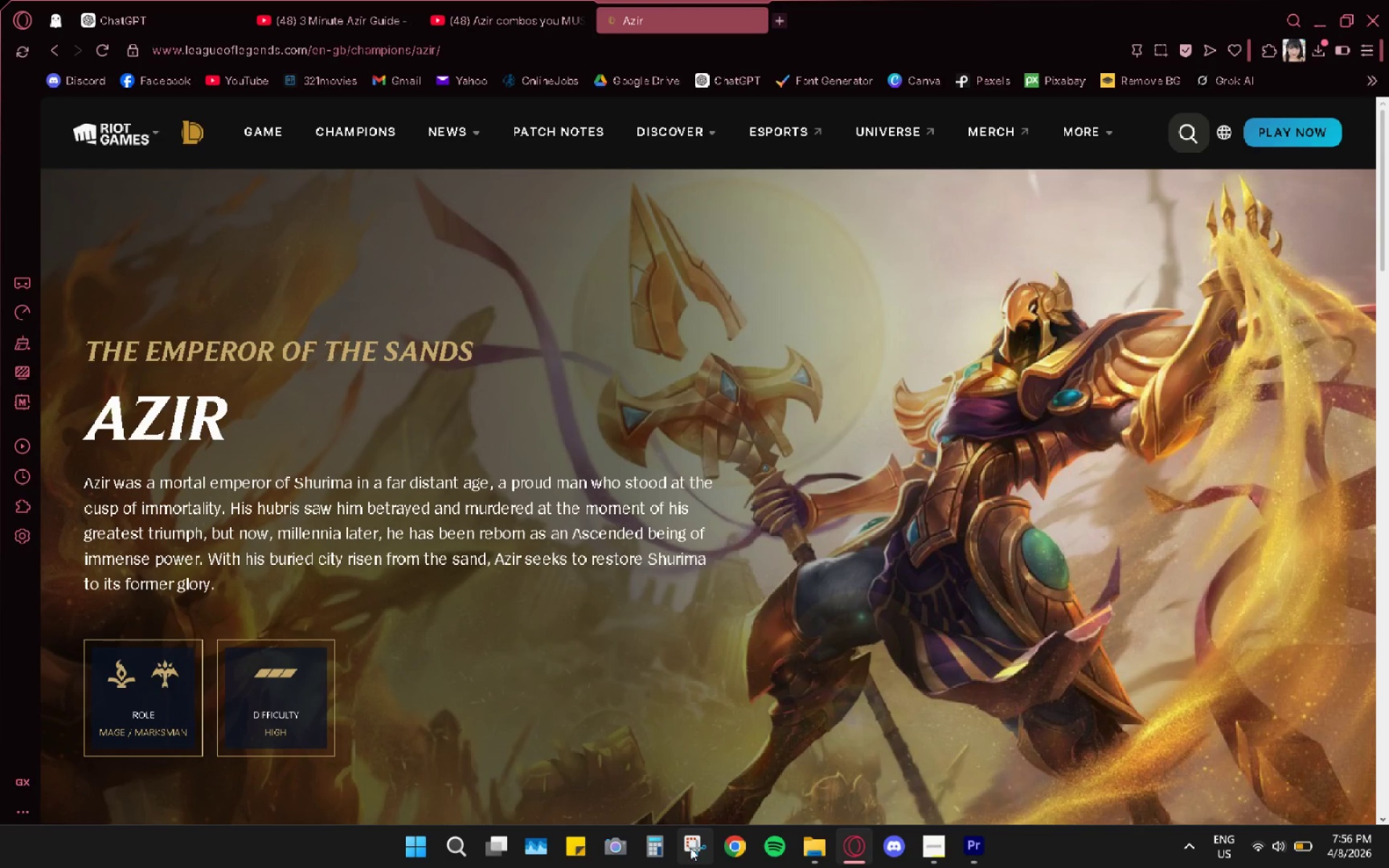 
left_click([692, 851])
 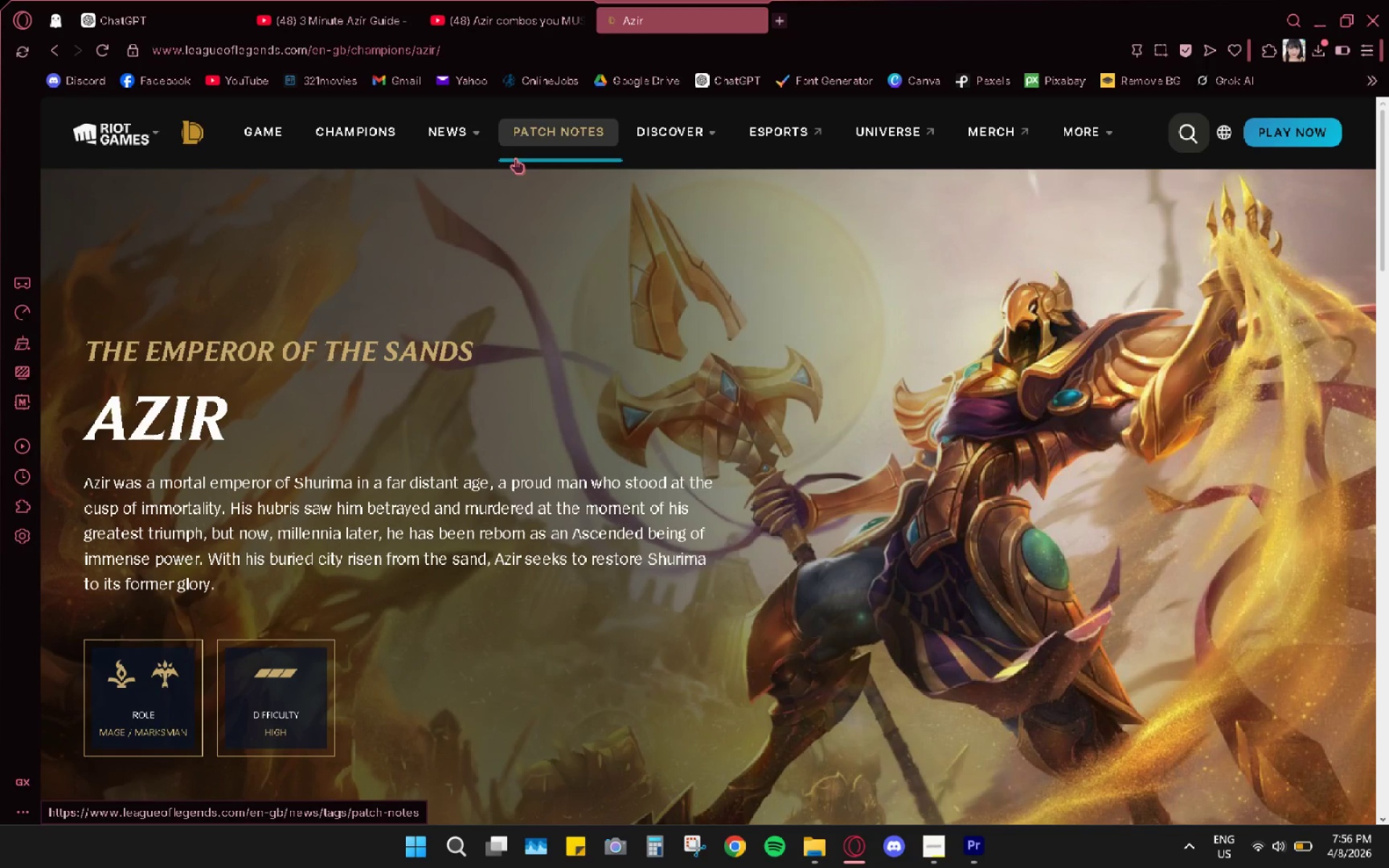 
left_click([504, 22])
 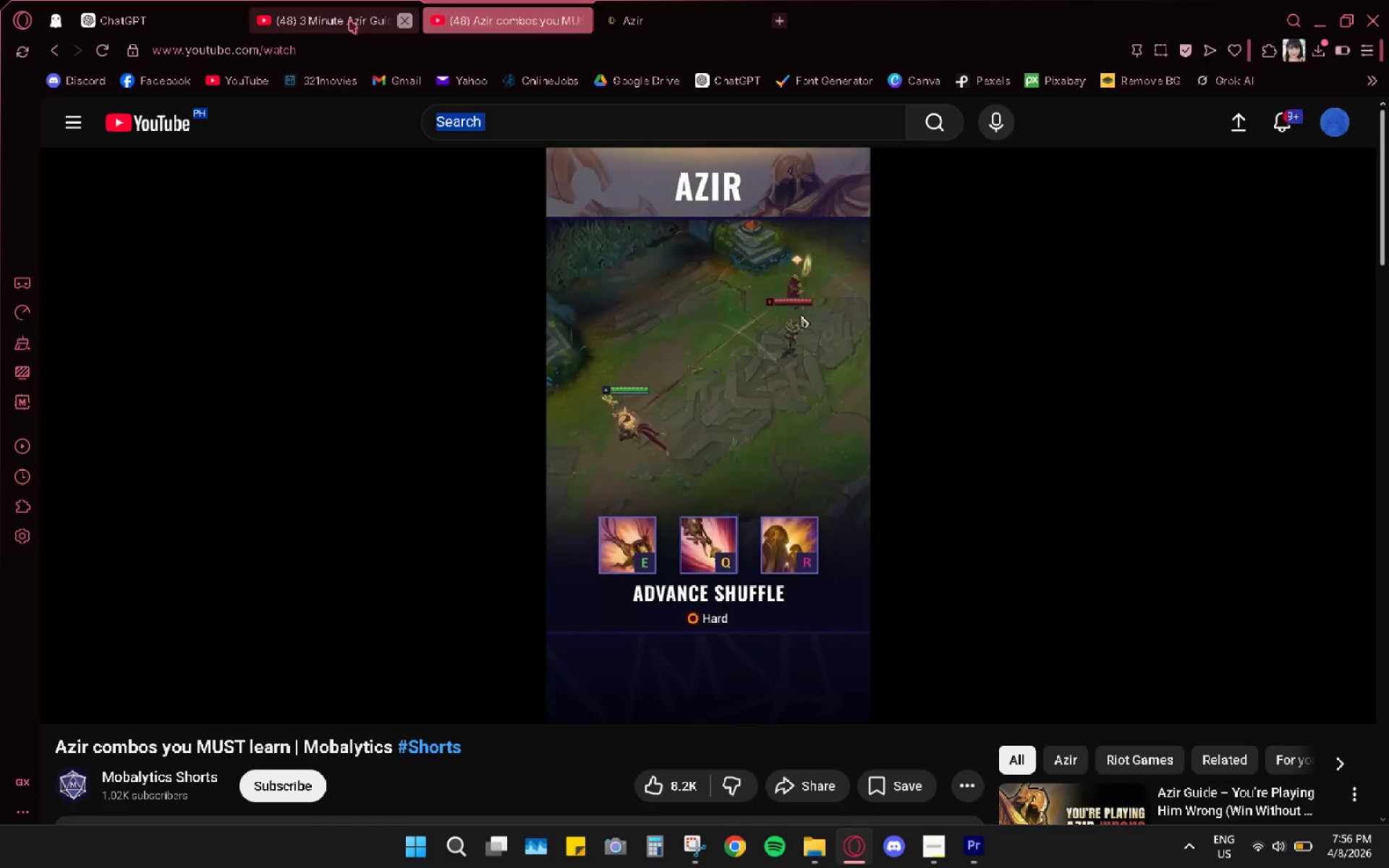 
left_click([343, 23])
 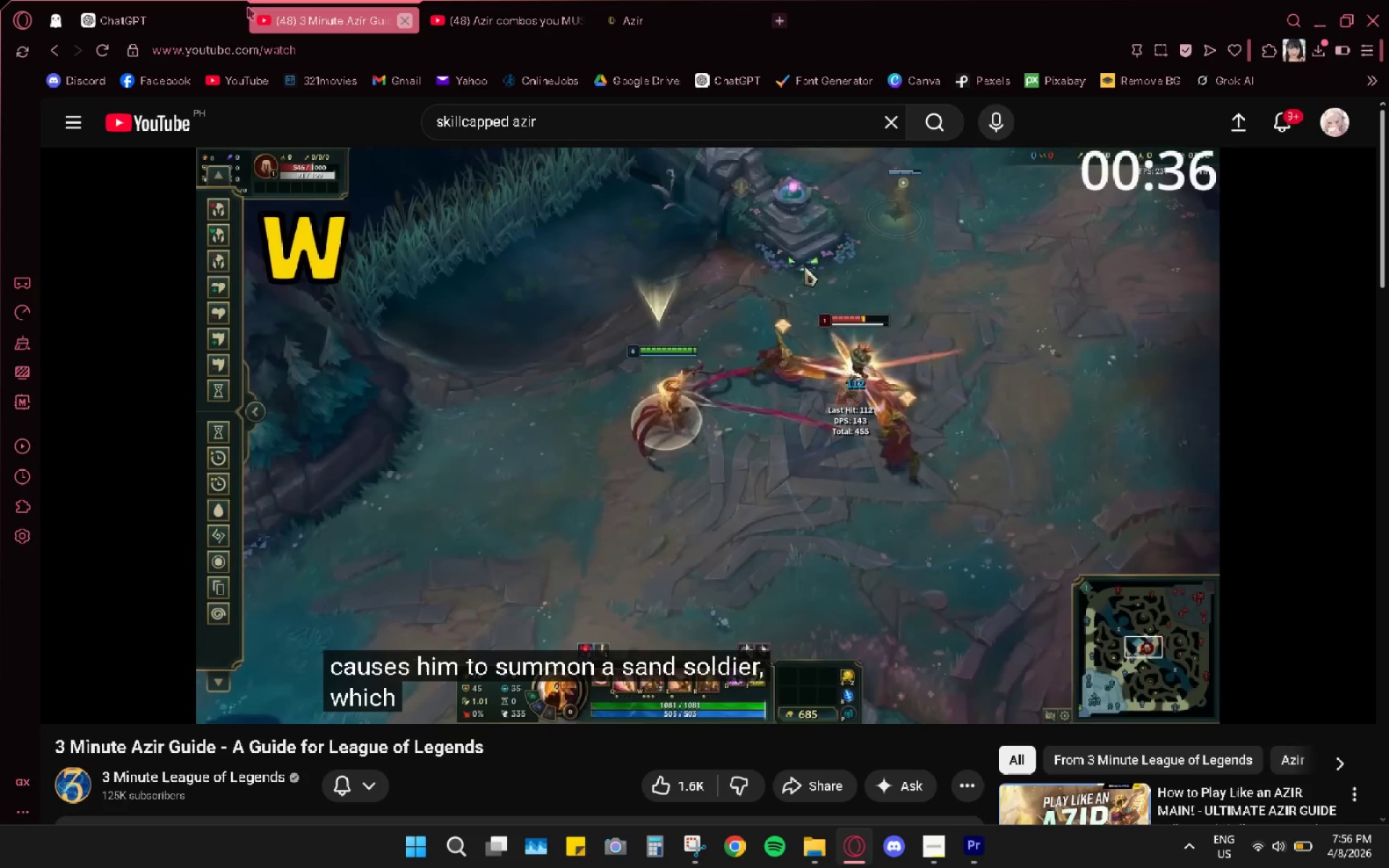 
left_click([152, 14])
 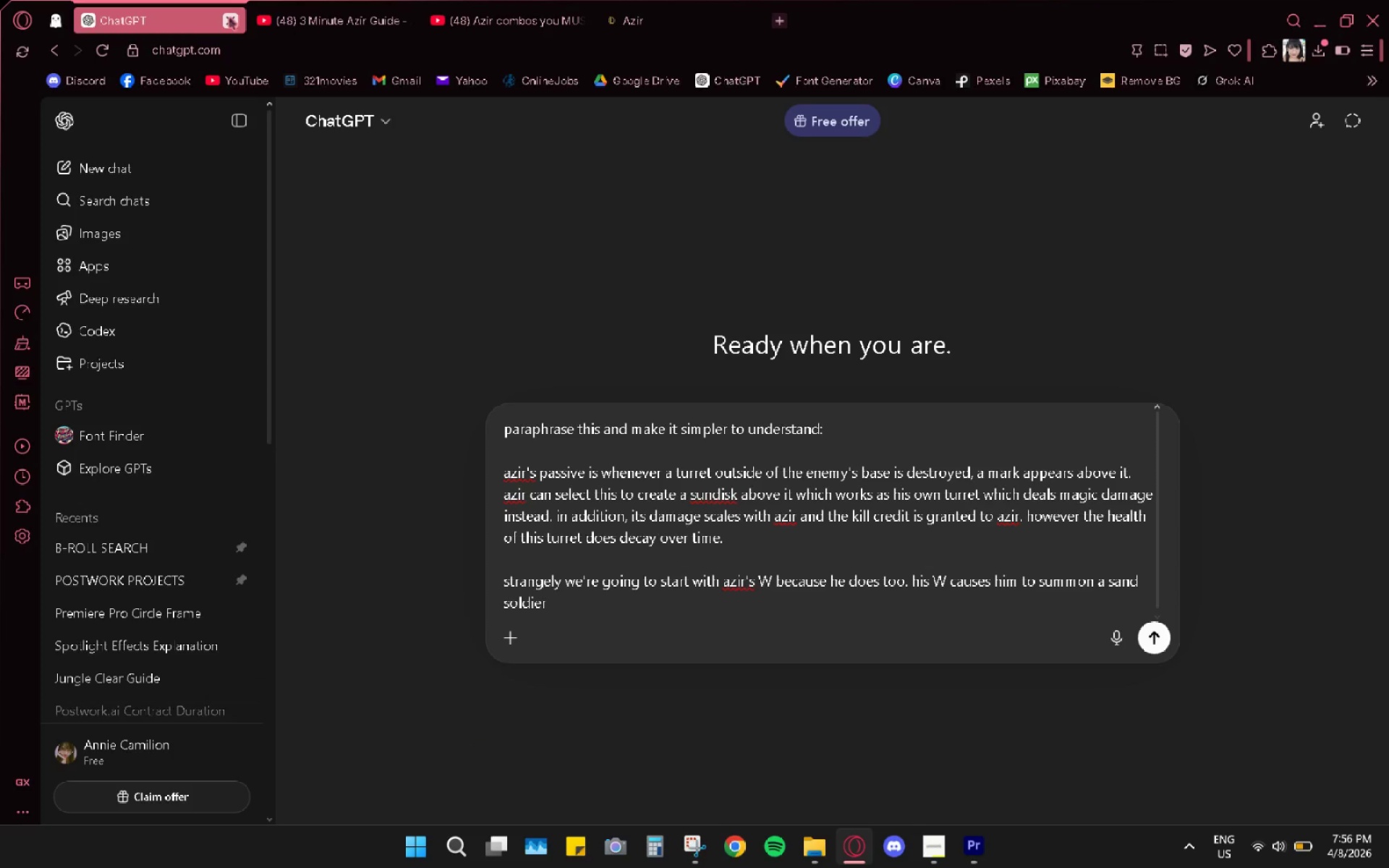 
left_click([229, 17])
 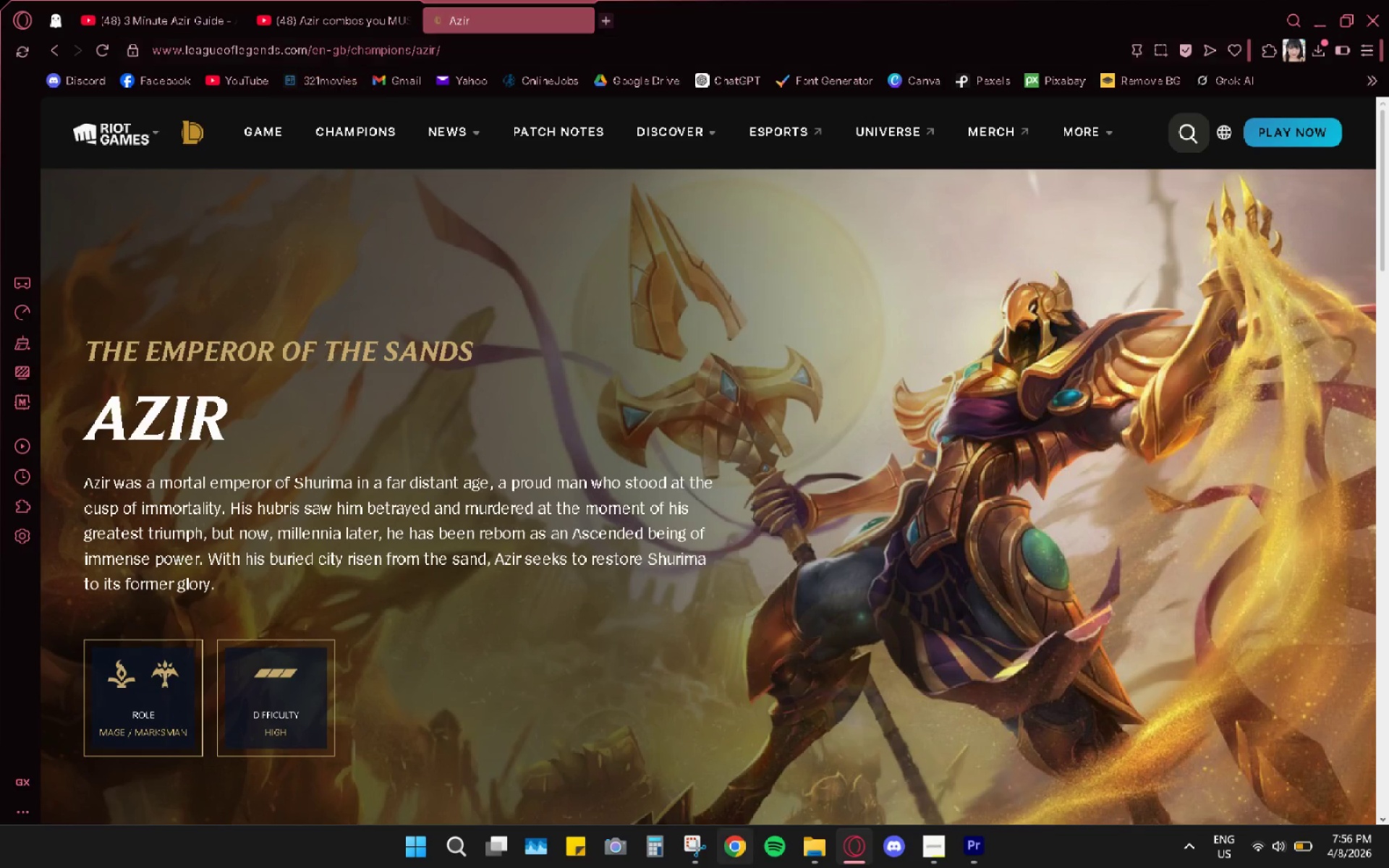 
left_click([689, 852])
 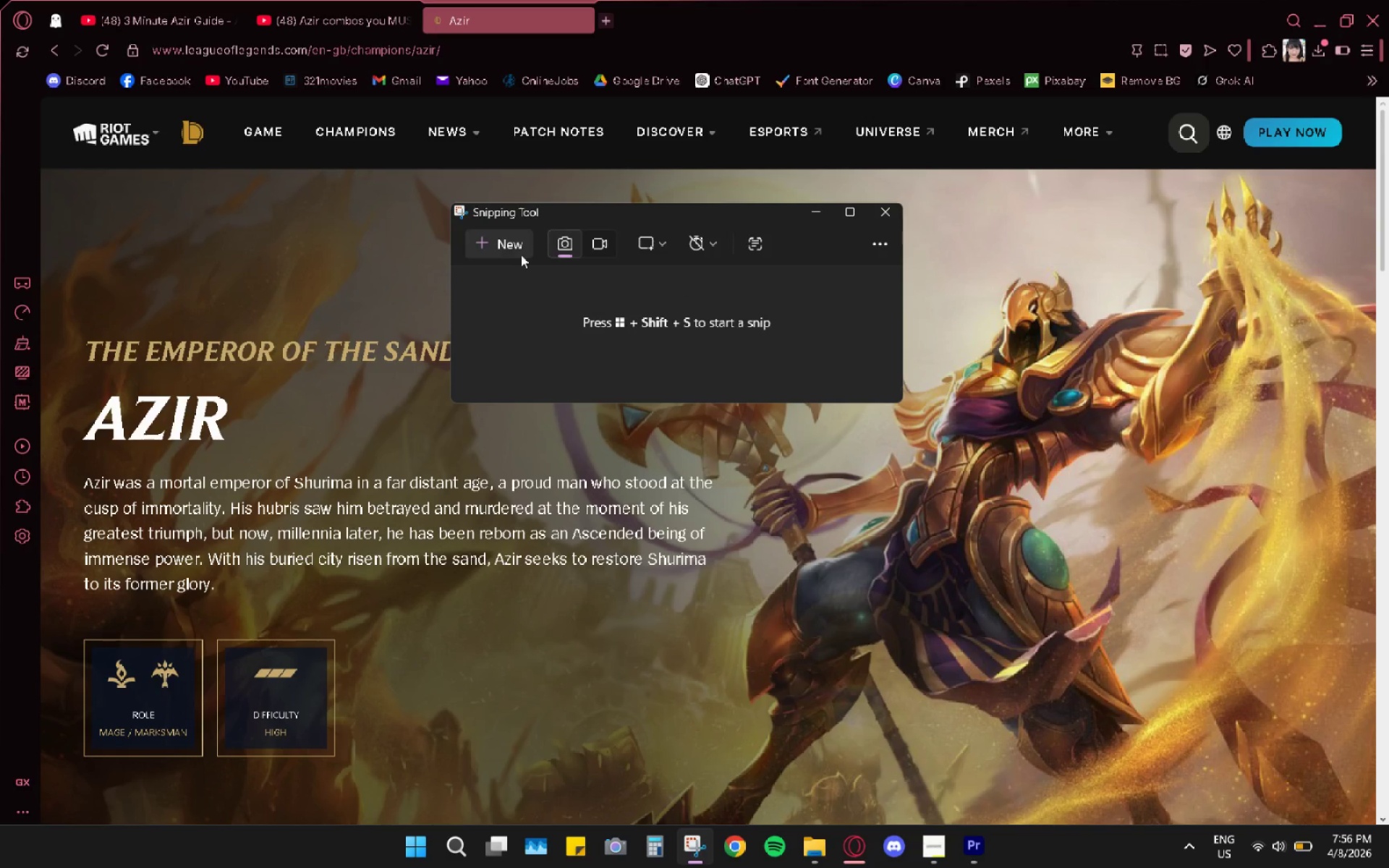 
left_click([513, 243])
 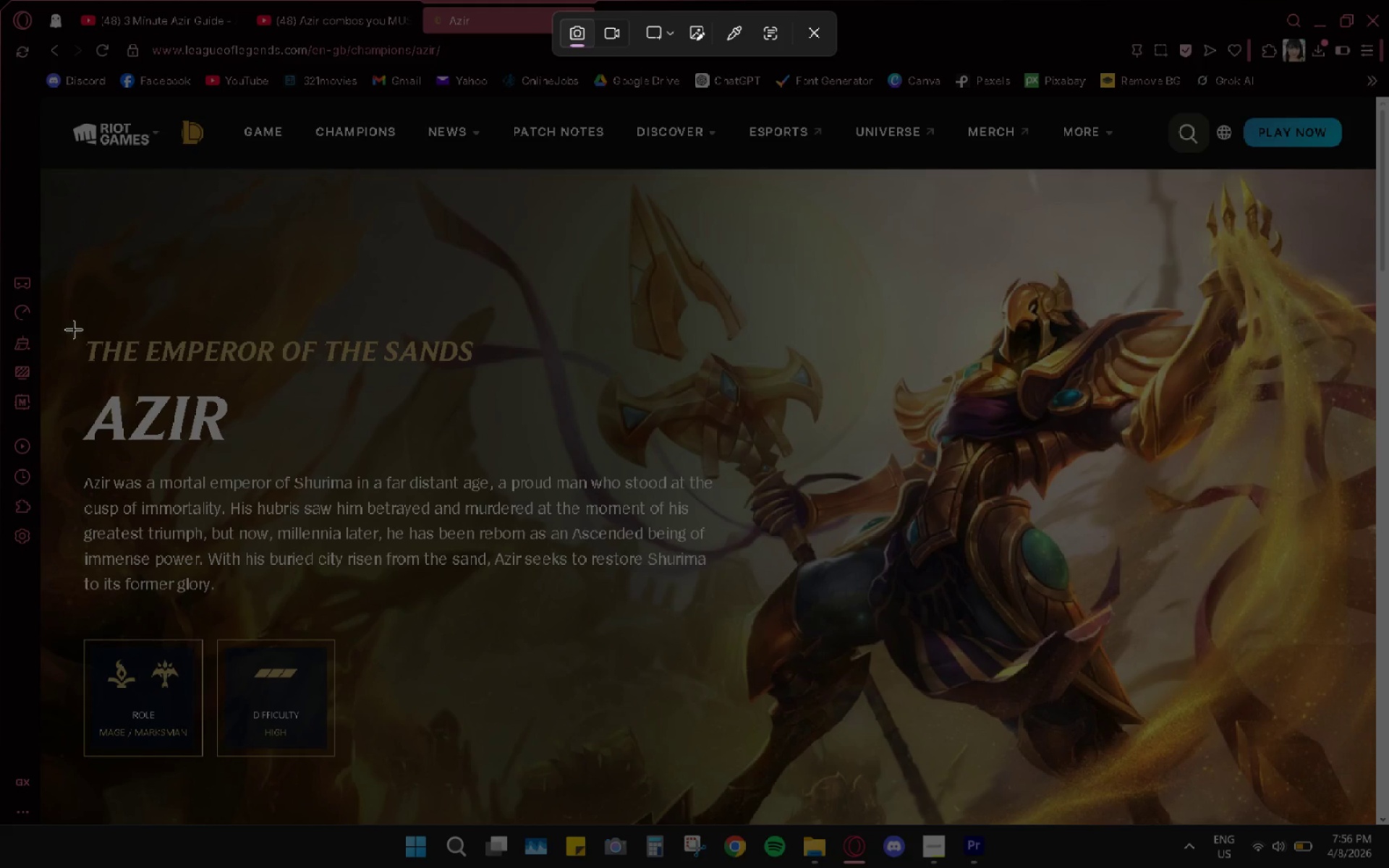 
key(Escape)
 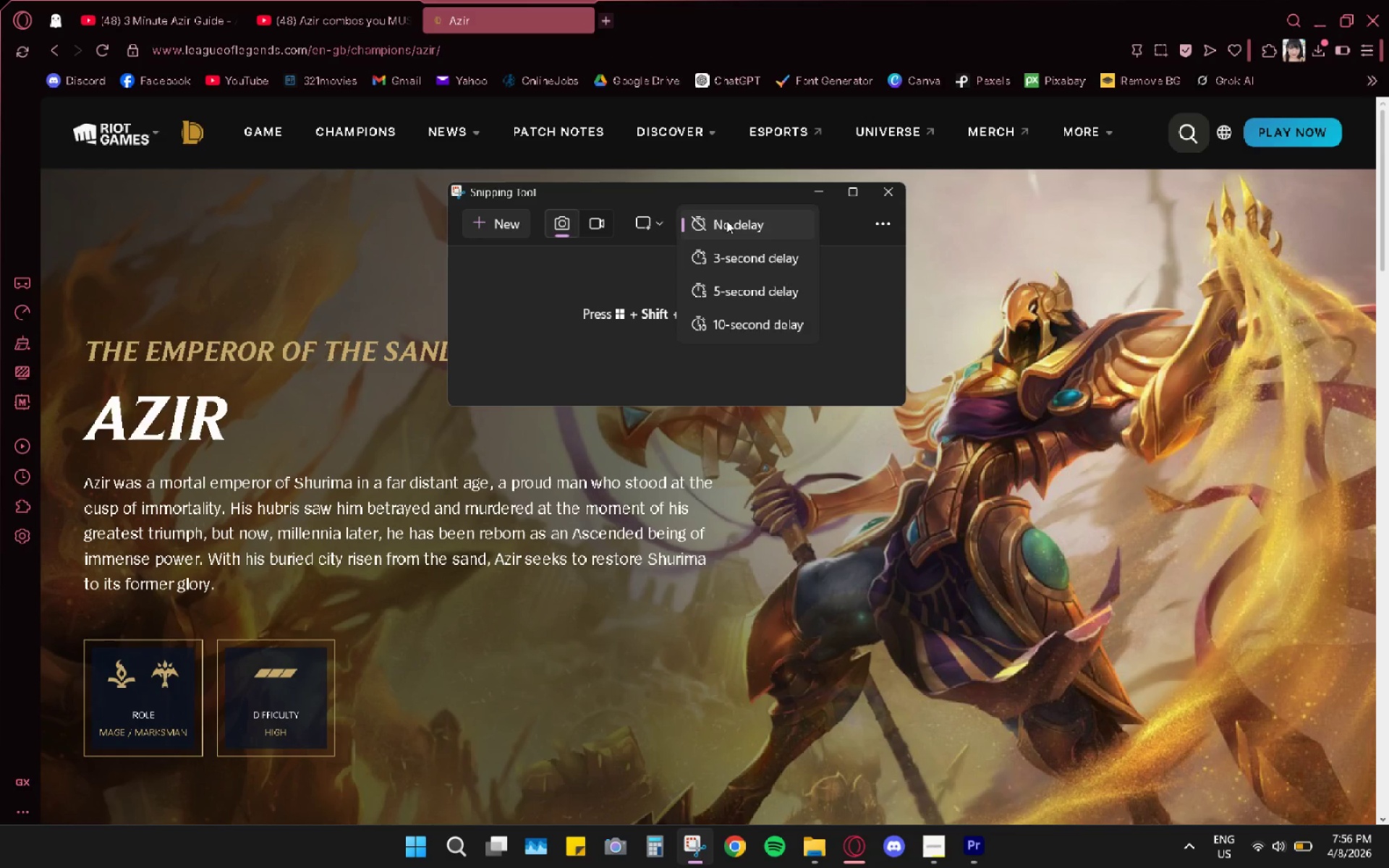 
left_click([504, 227])
 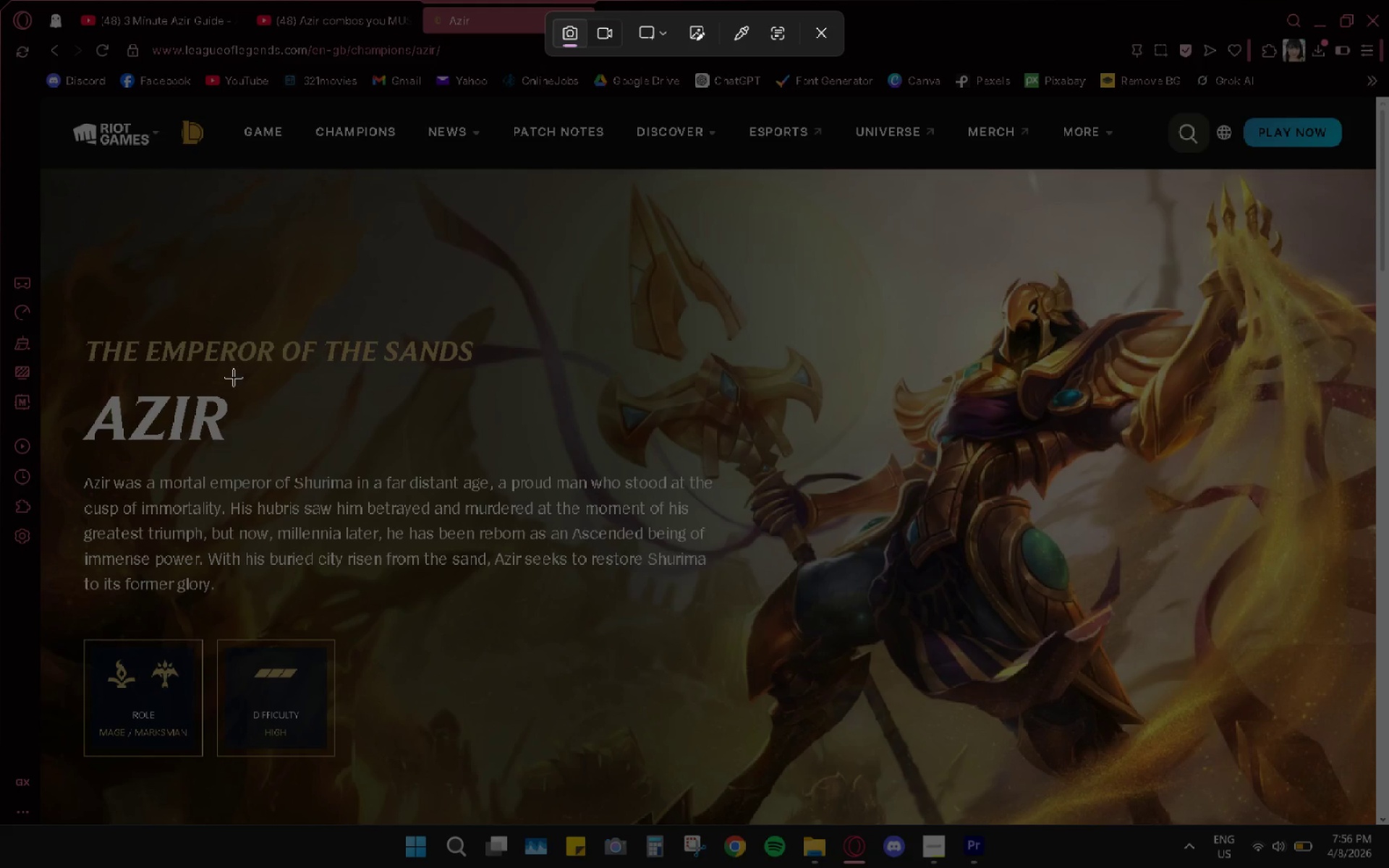 
left_click_drag(start_coordinate=[76, 329], to_coordinate=[490, 378])
 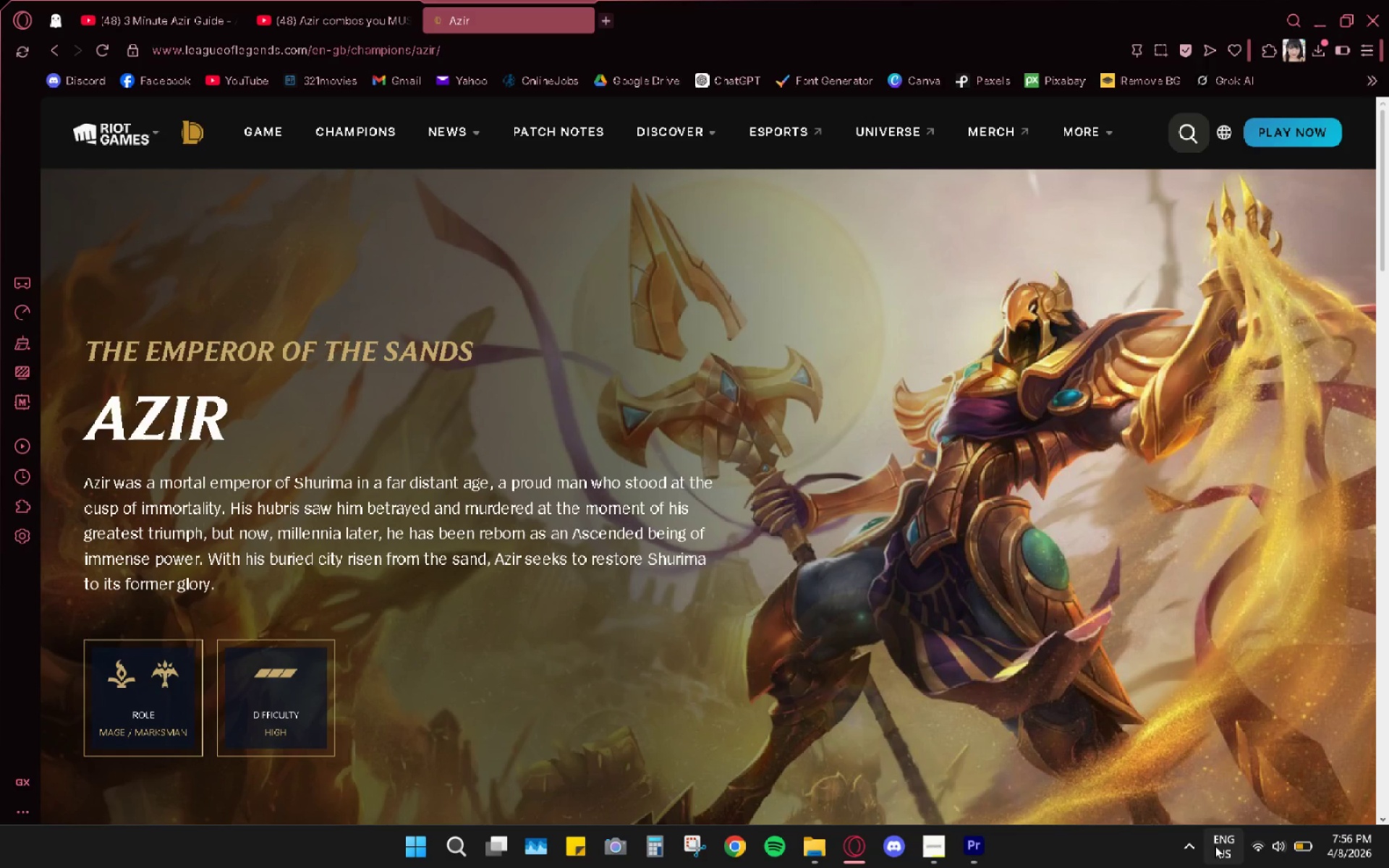 
left_click([1190, 846])
 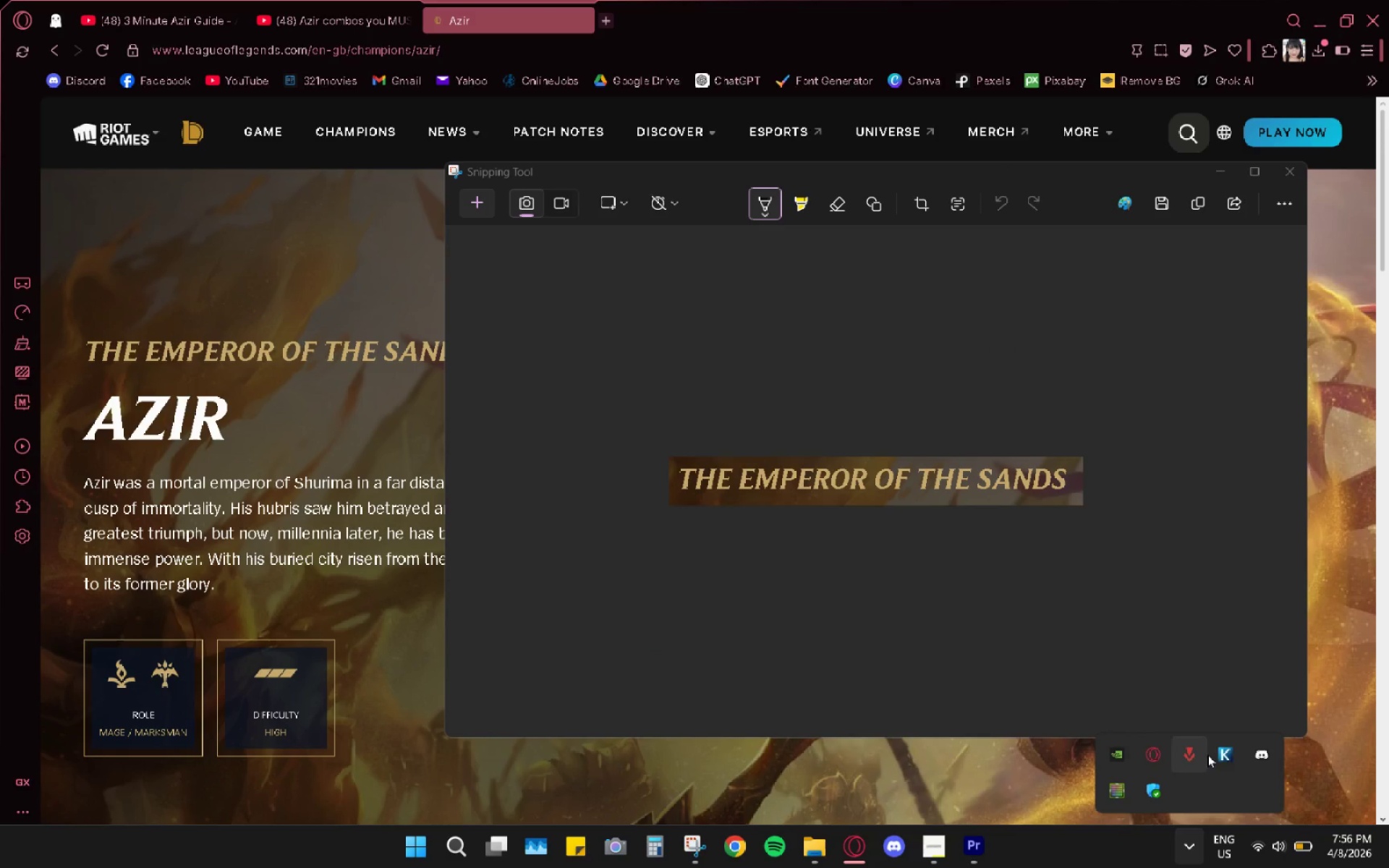 
right_click([1260, 754])
 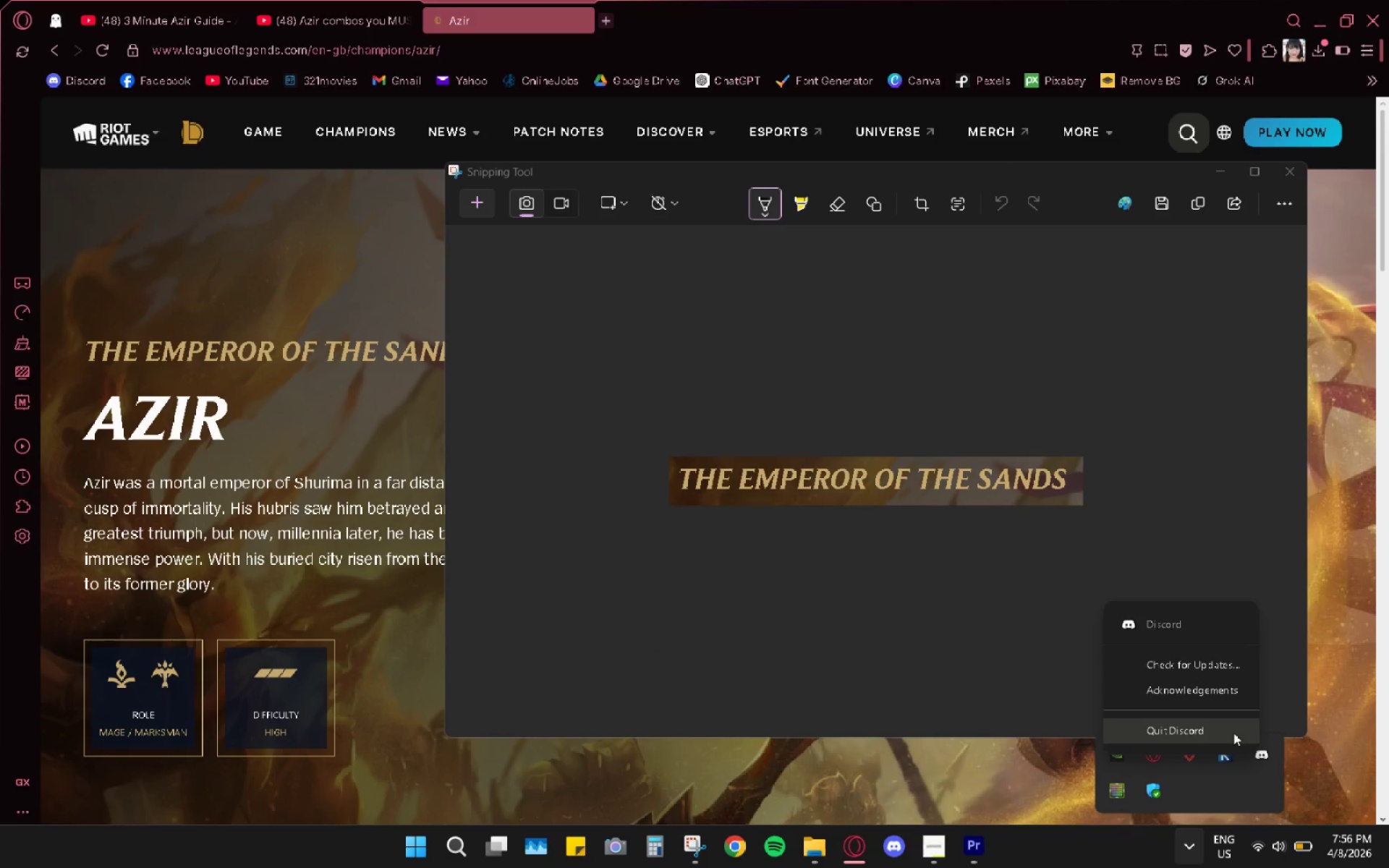 
left_click([1226, 731])
 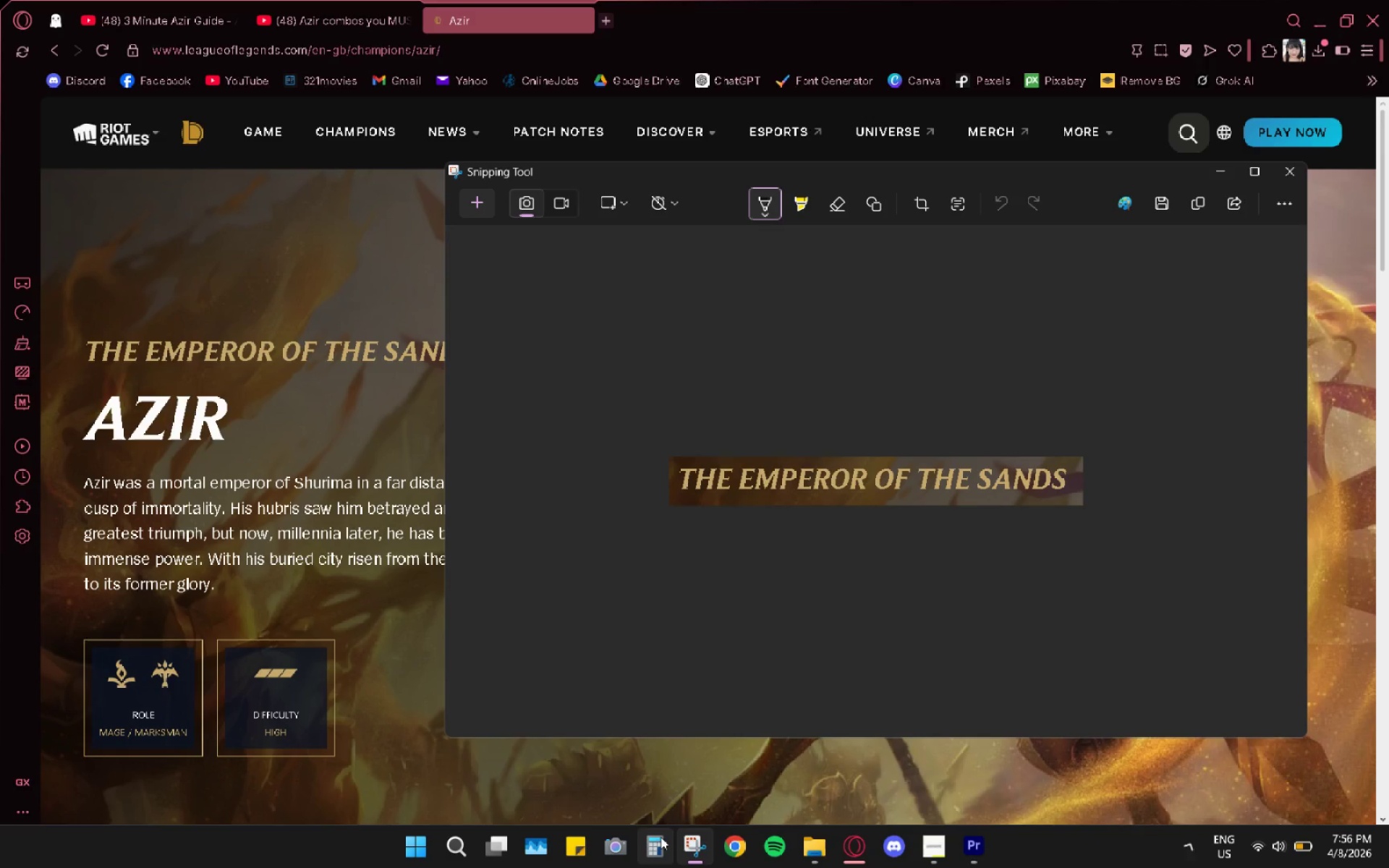 
left_click([520, 850])
 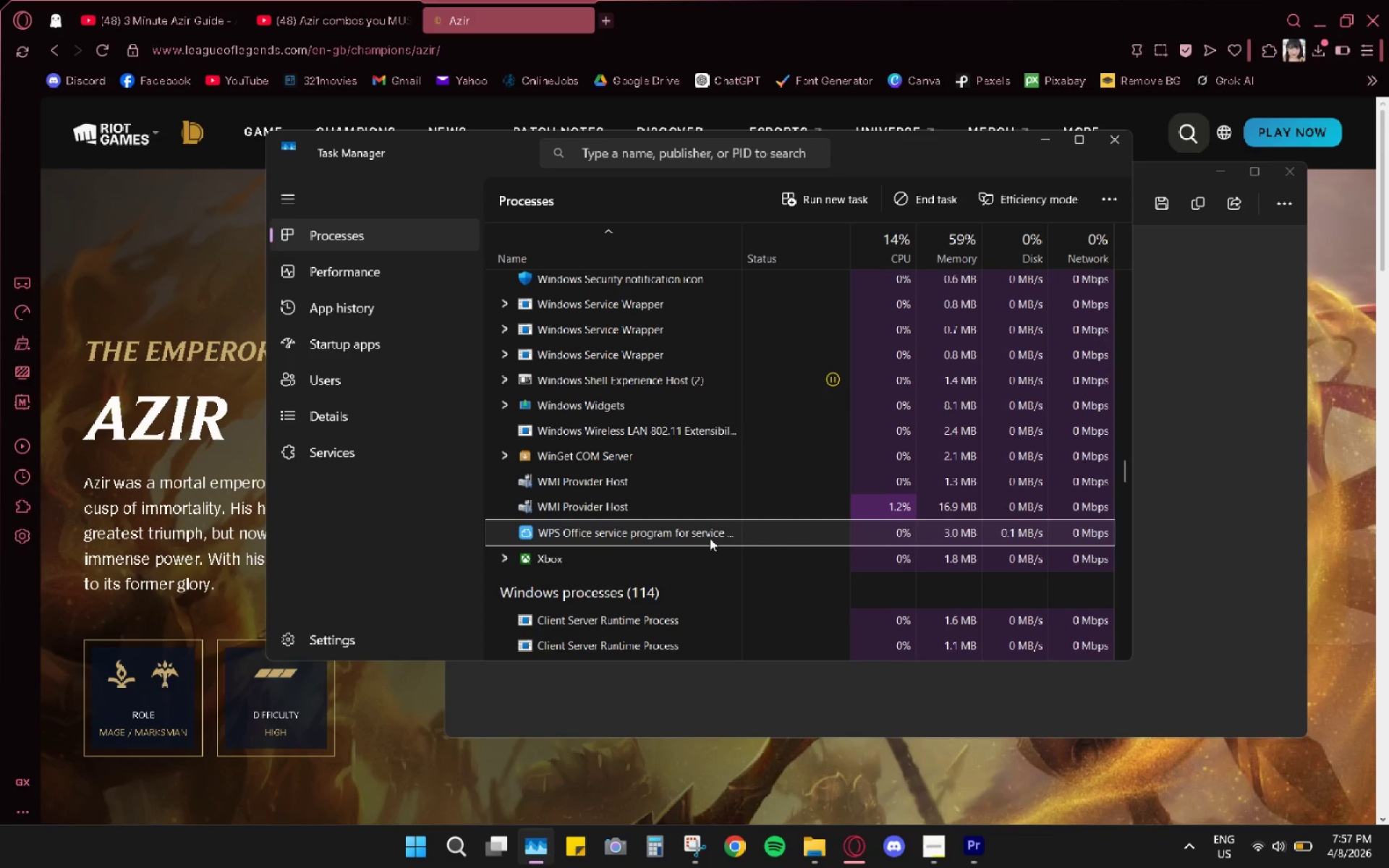 
wait(39.0)
 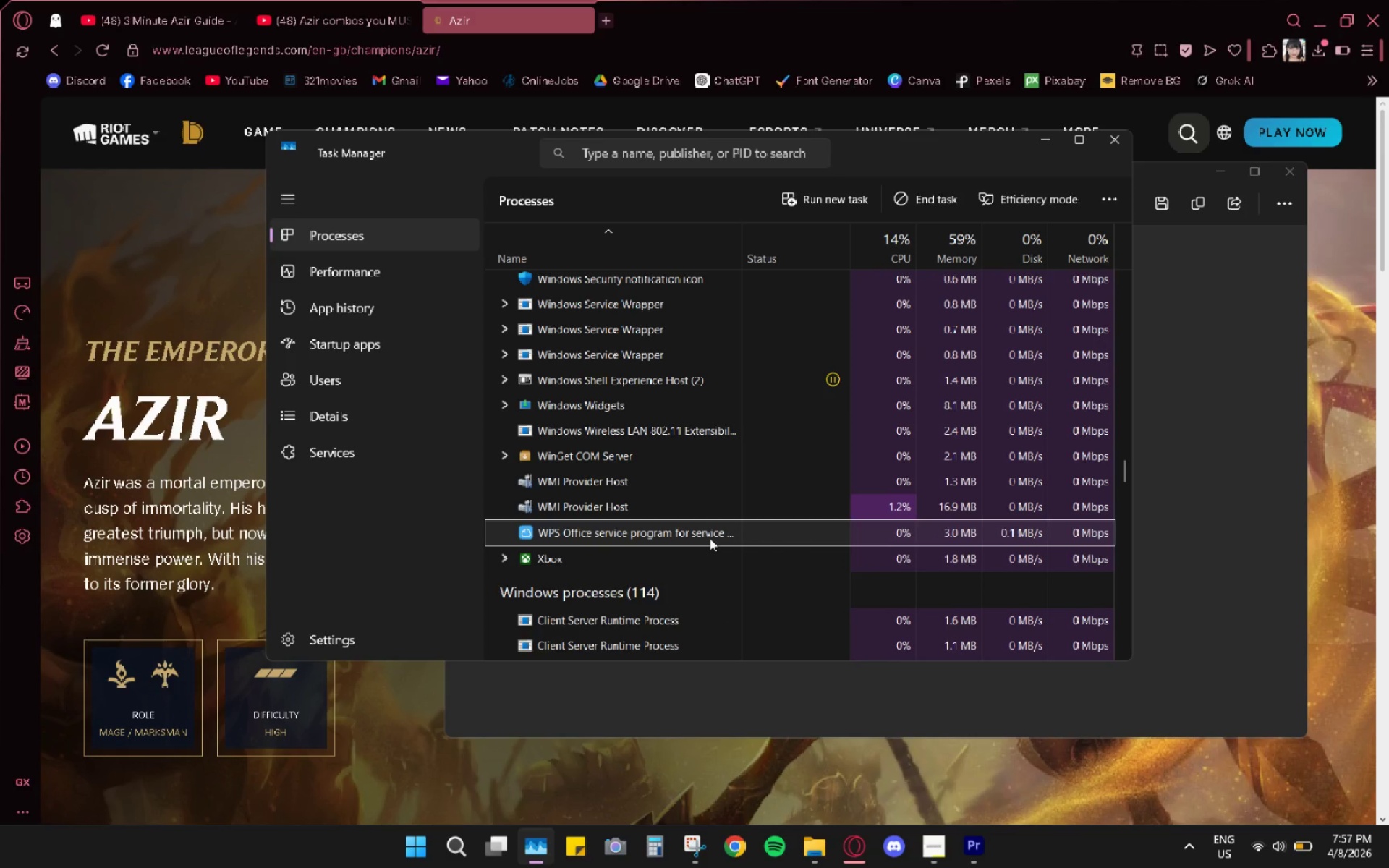 
left_click([538, 26])
 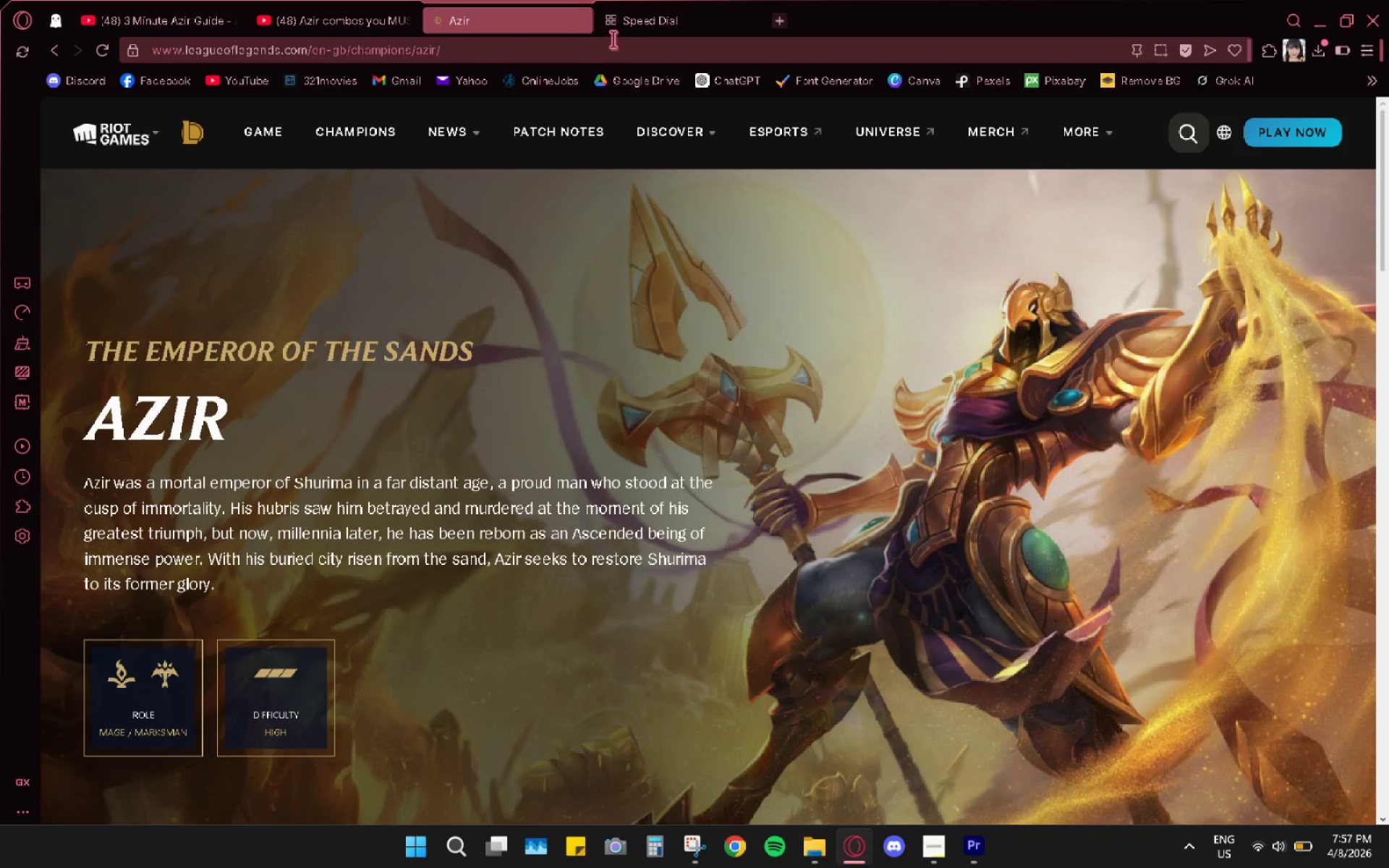 
left_click([584, 24])
 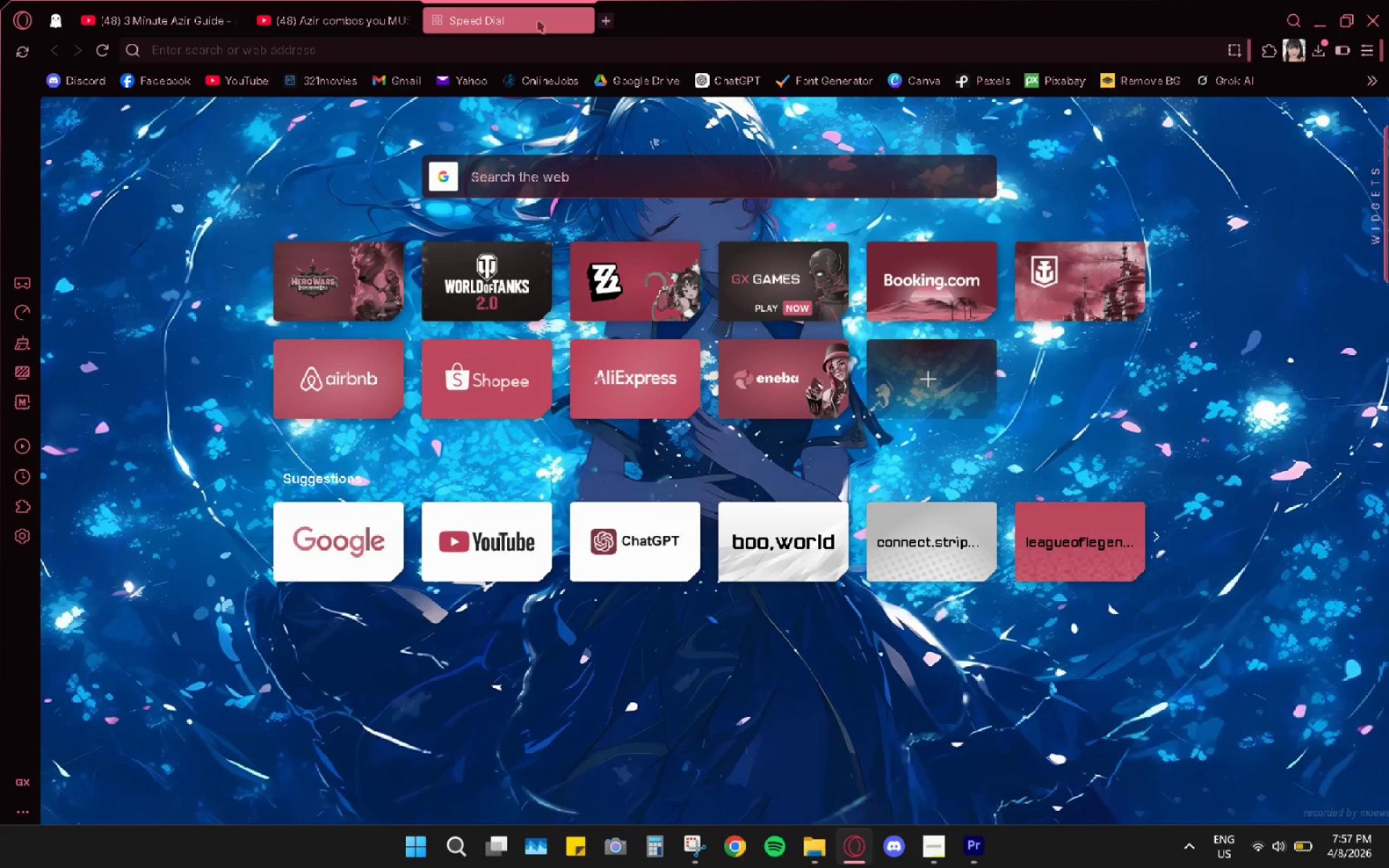 
left_click([1367, 80])
 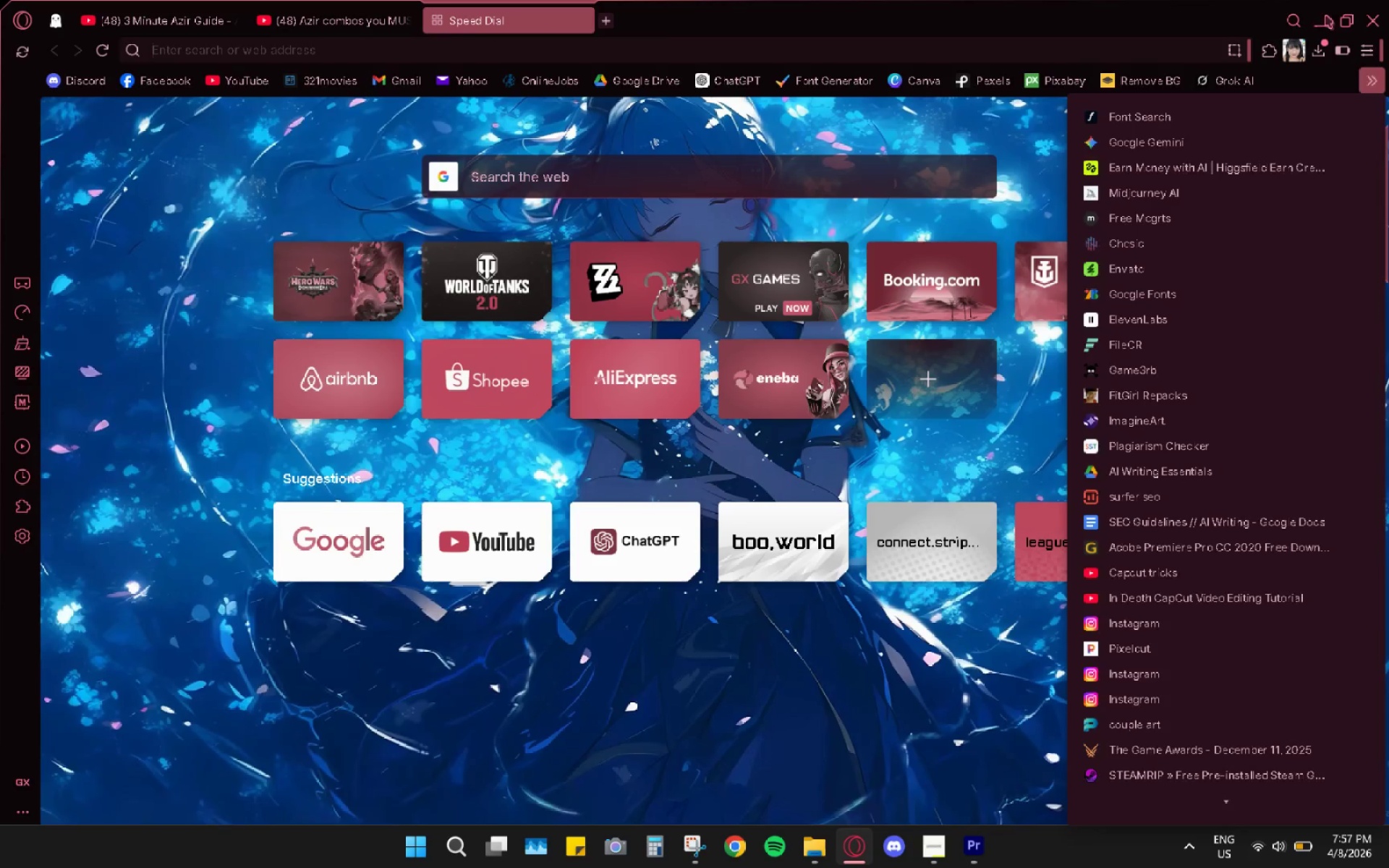 
left_click([1330, 12])
 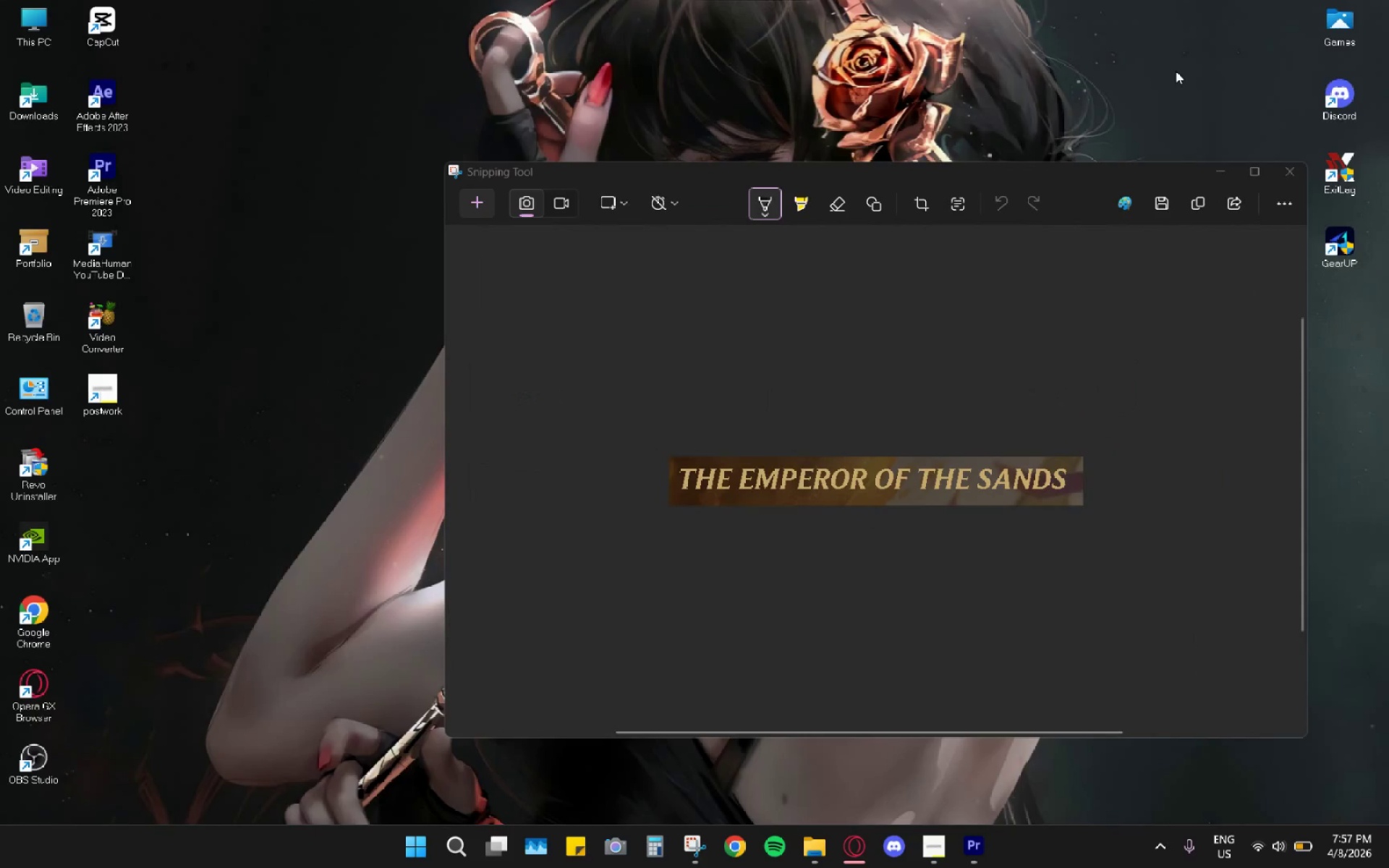 
left_click([1197, 131])
 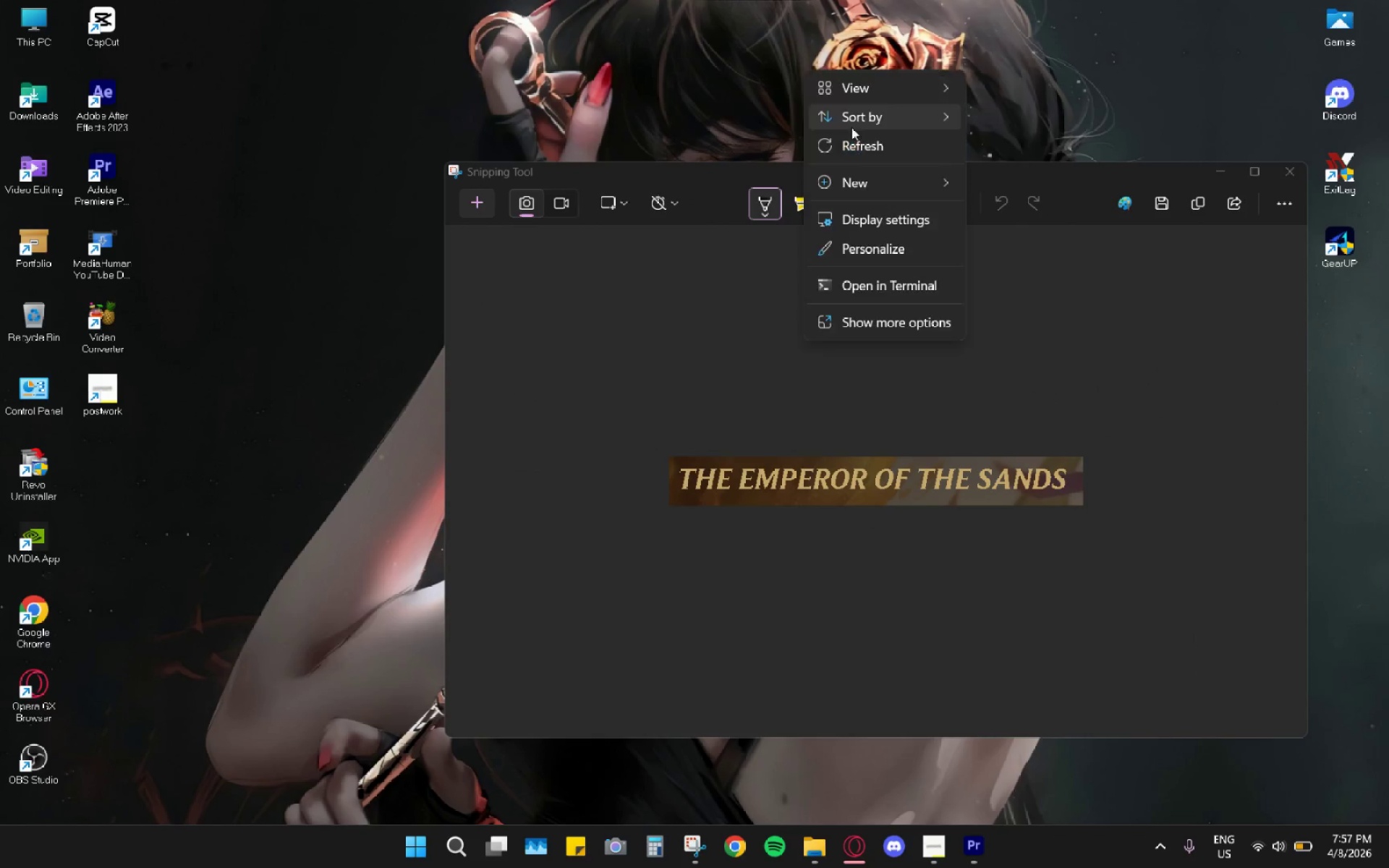 
left_click([854, 142])
 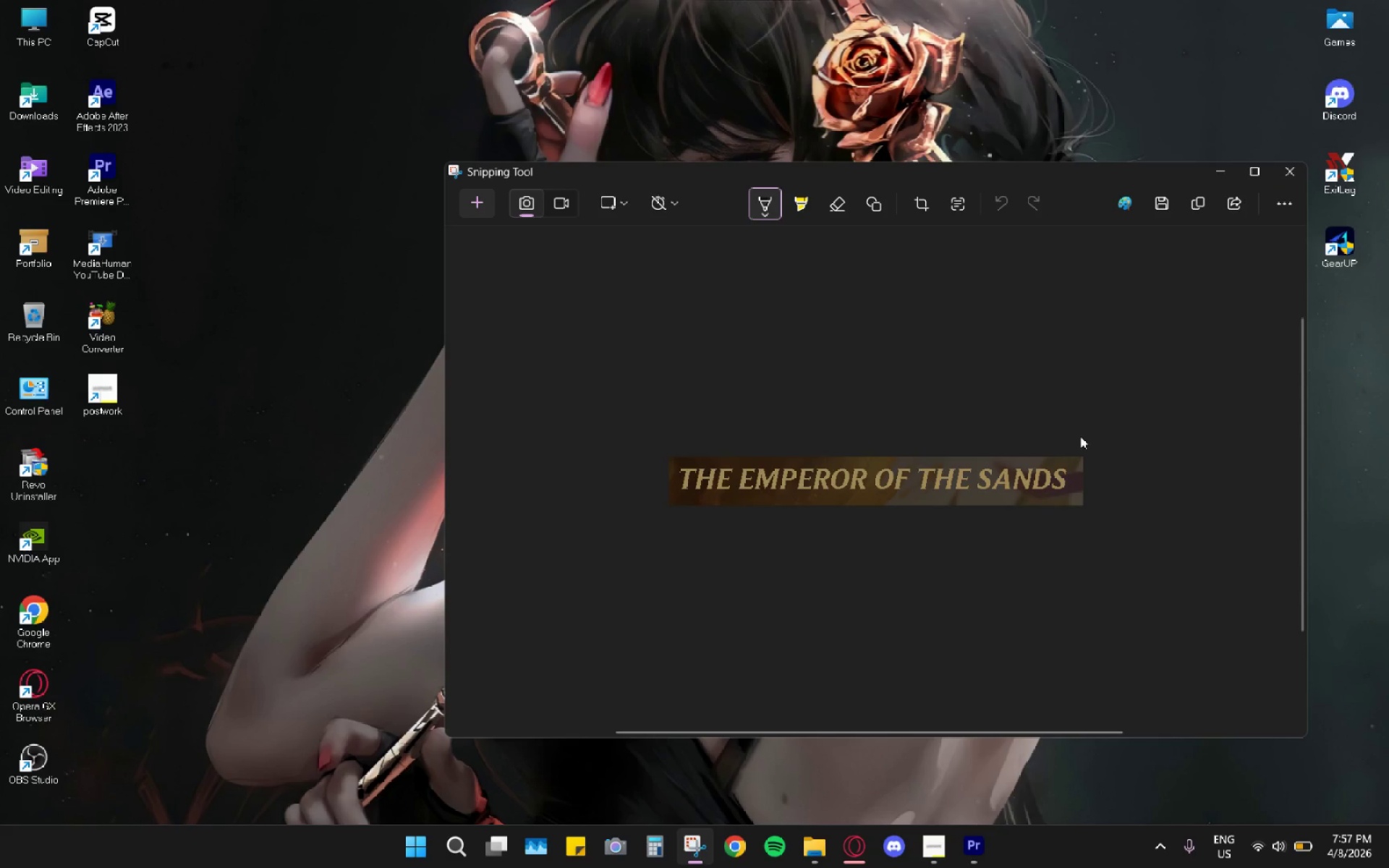 
double_click([1289, 175])
 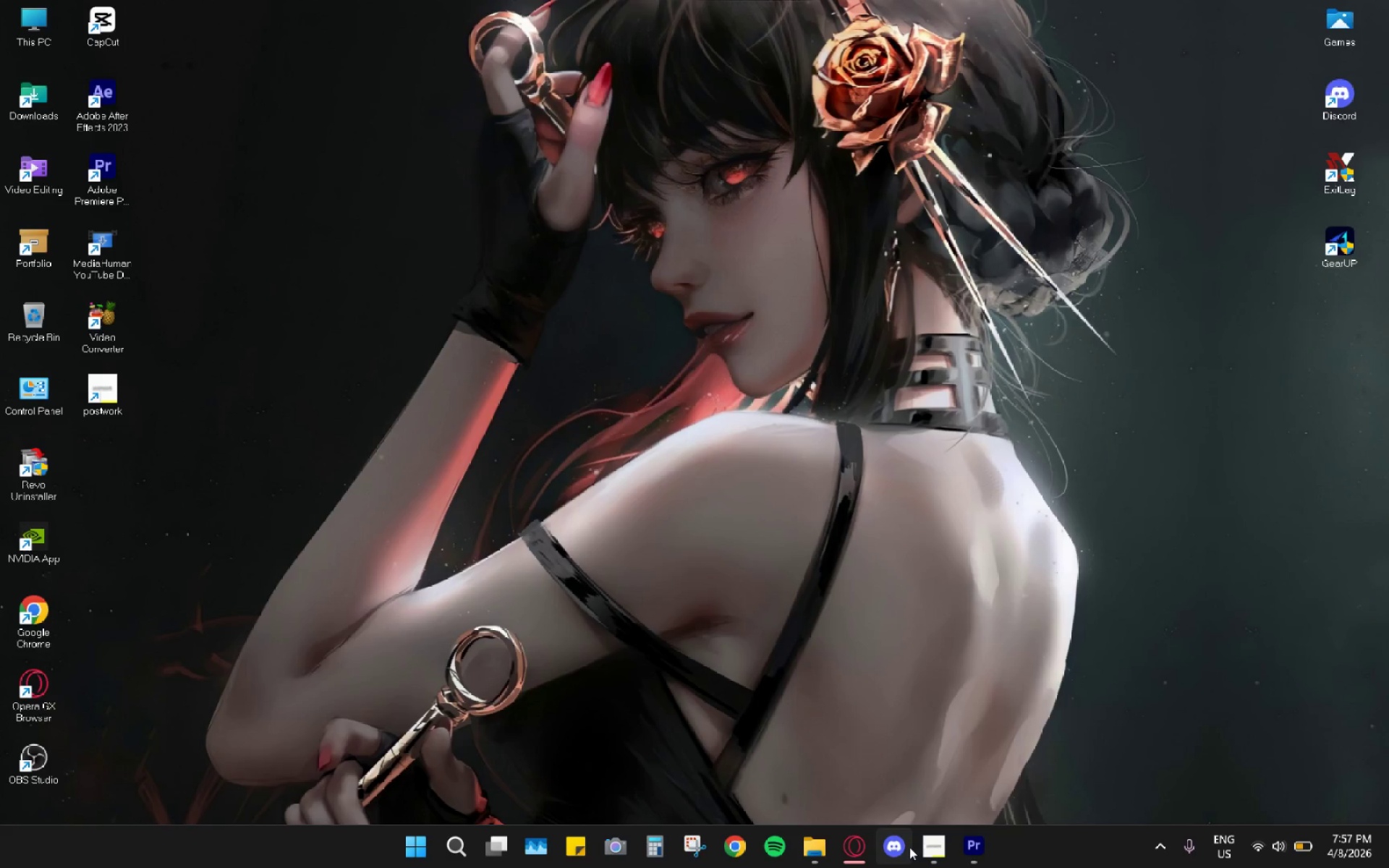 
right_click([679, 255])
 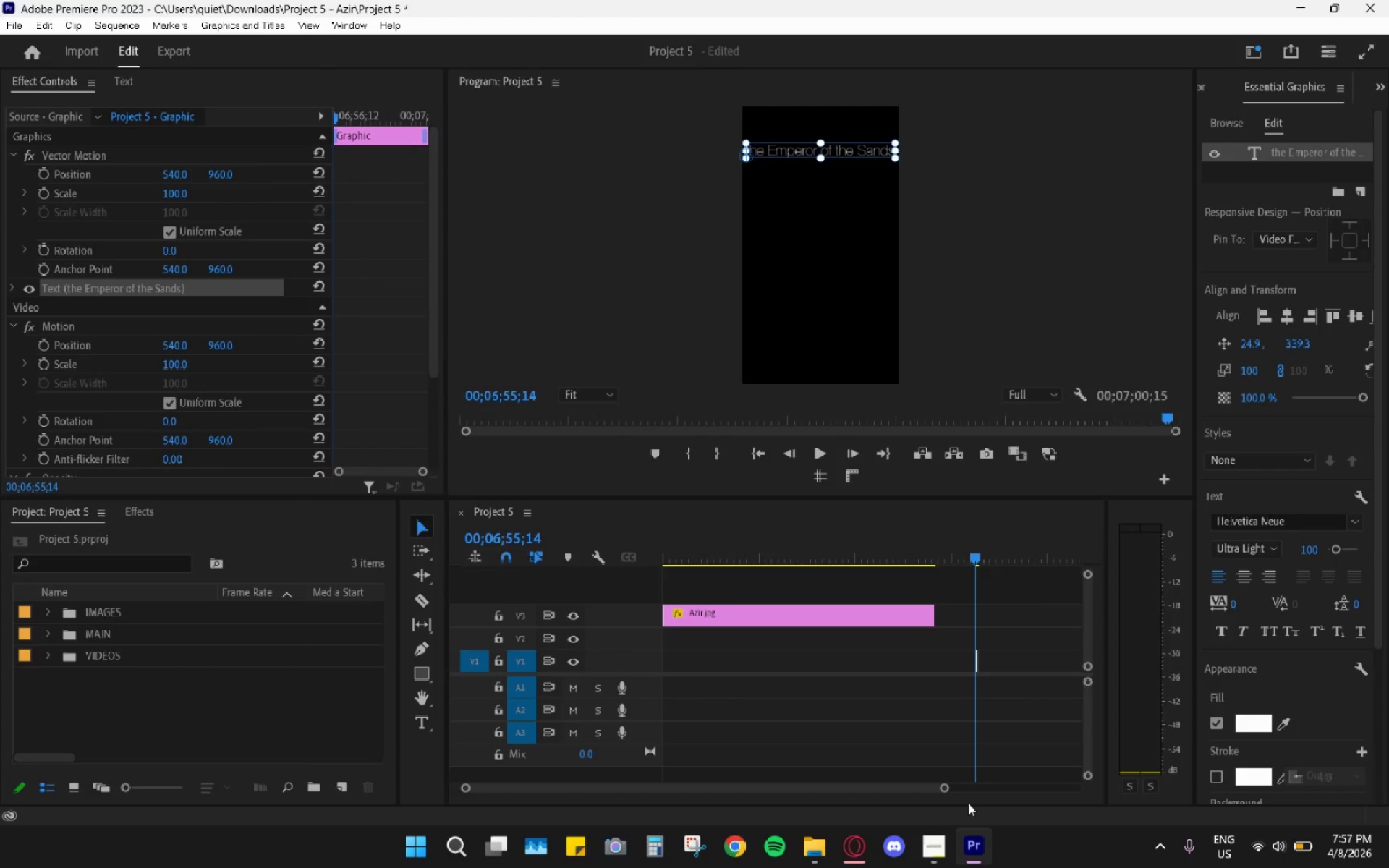 
left_click([27, 29])
 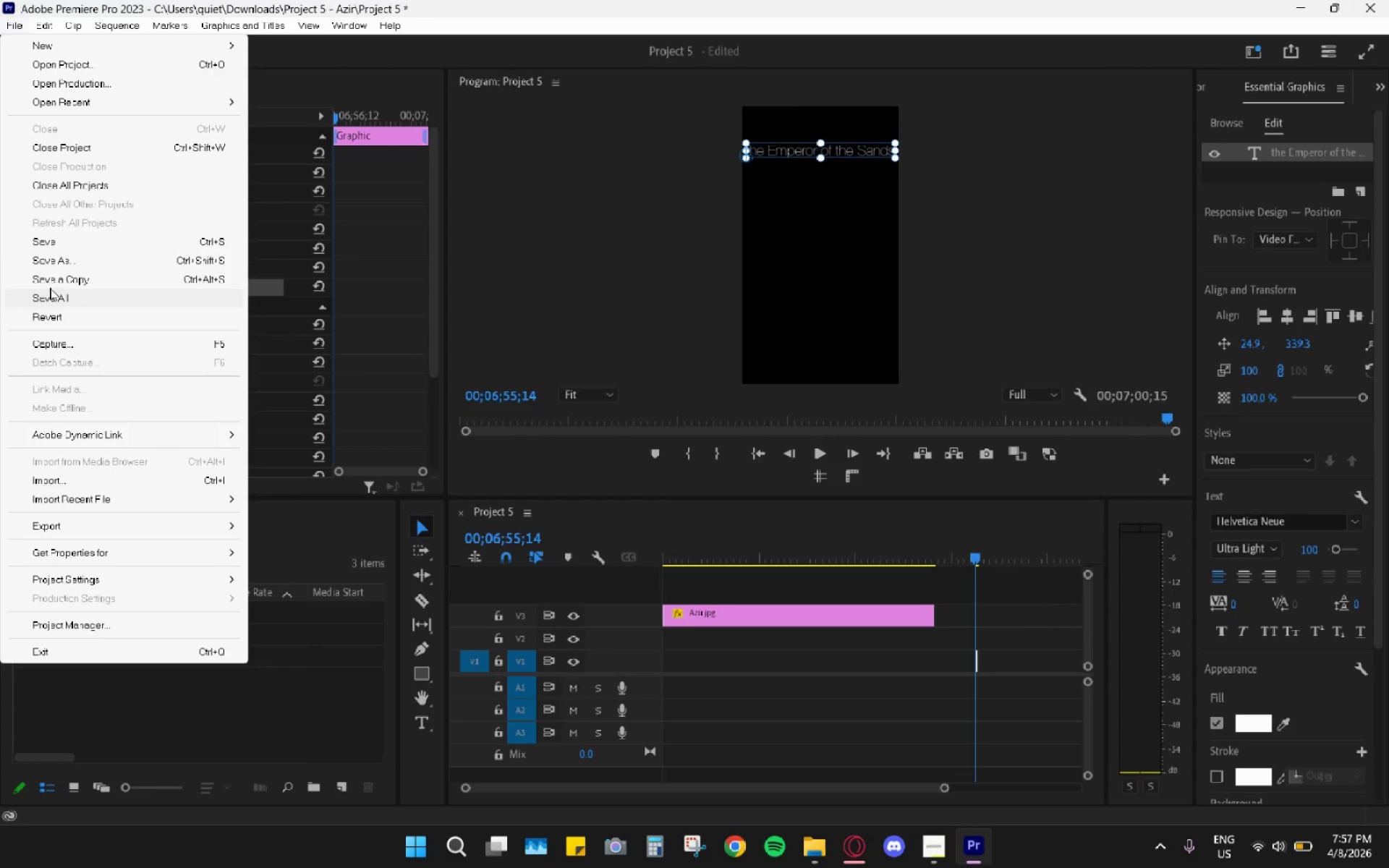 
left_click([54, 250])
 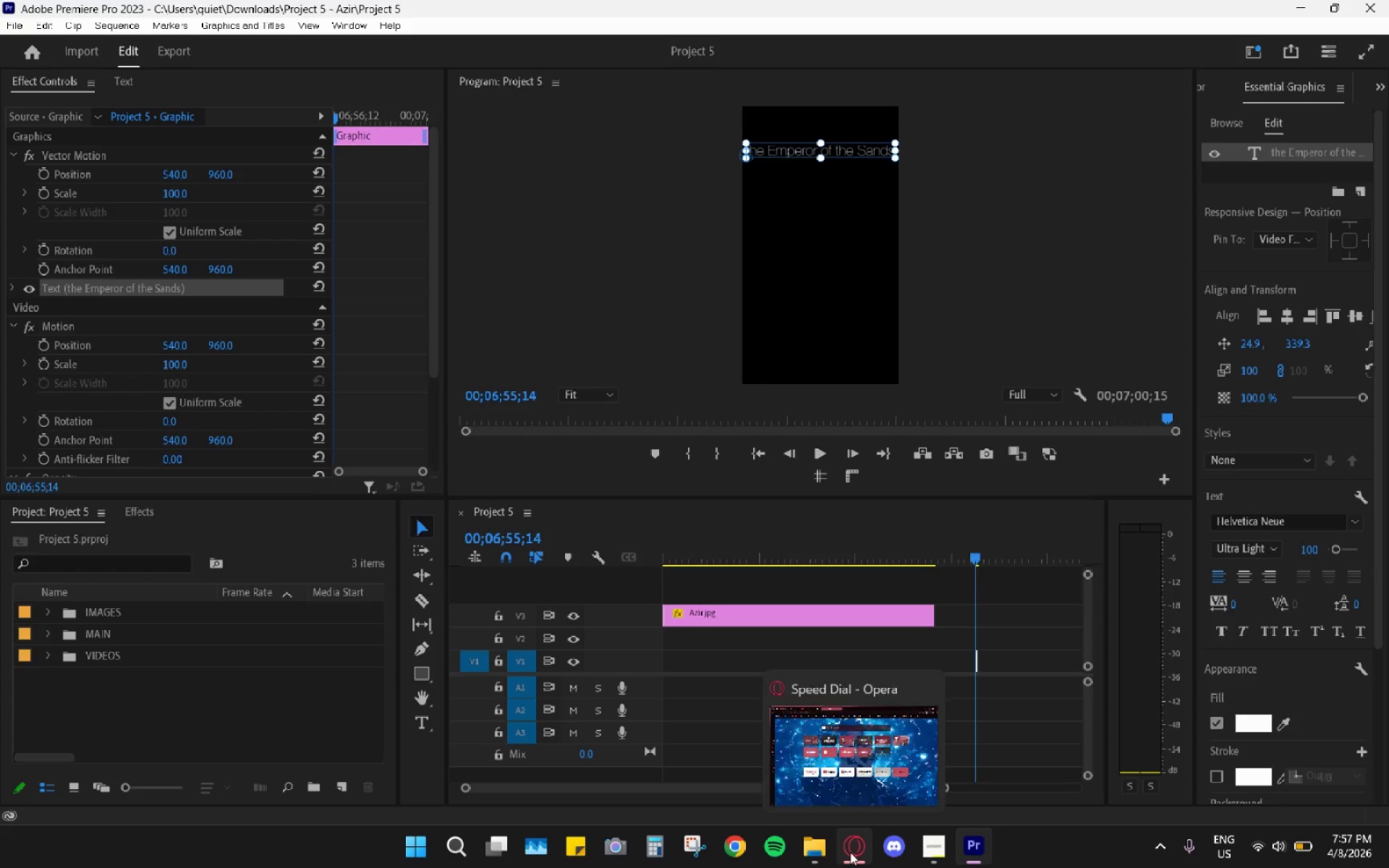 
left_click([849, 851])
 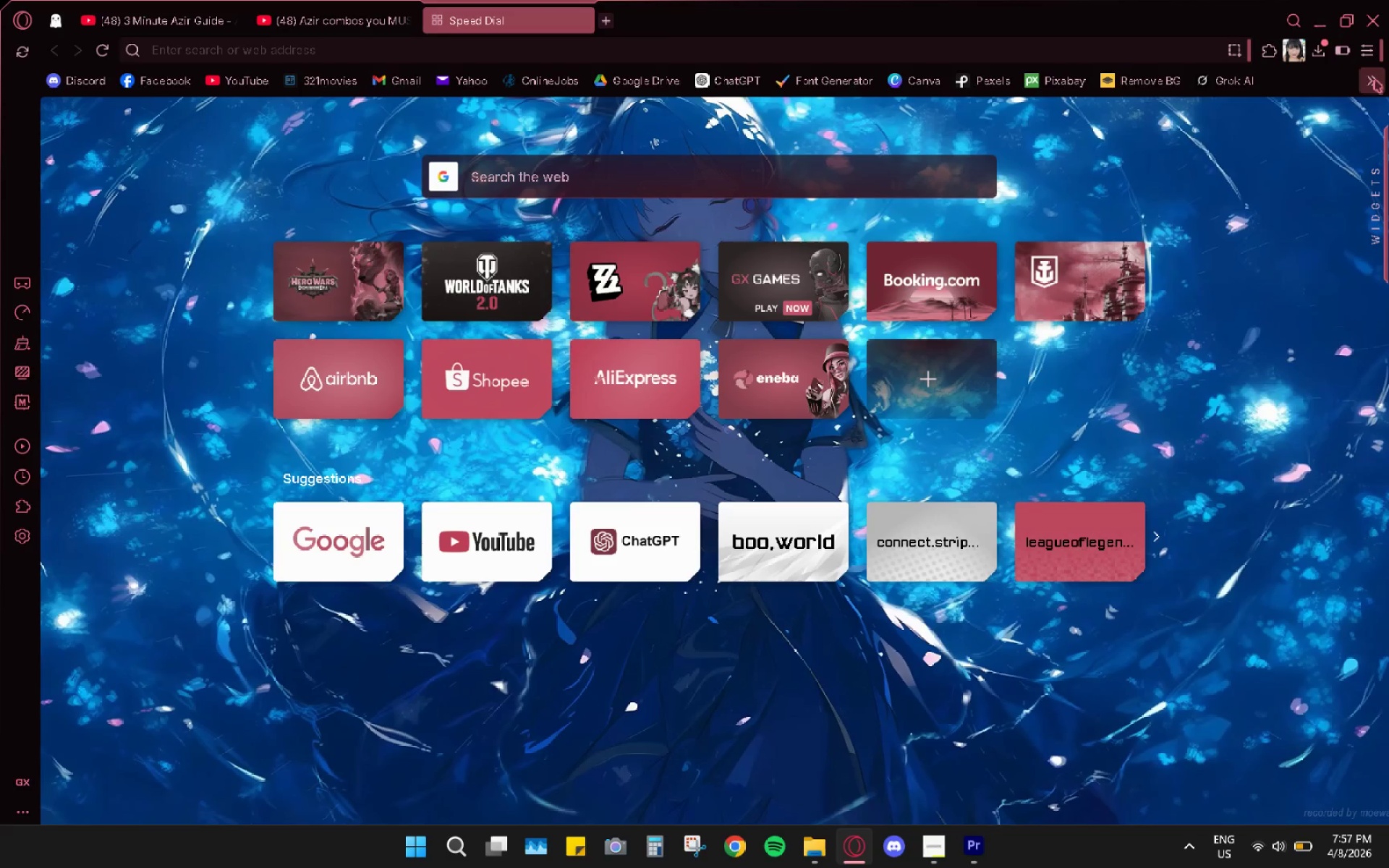 
left_click([1378, 80])
 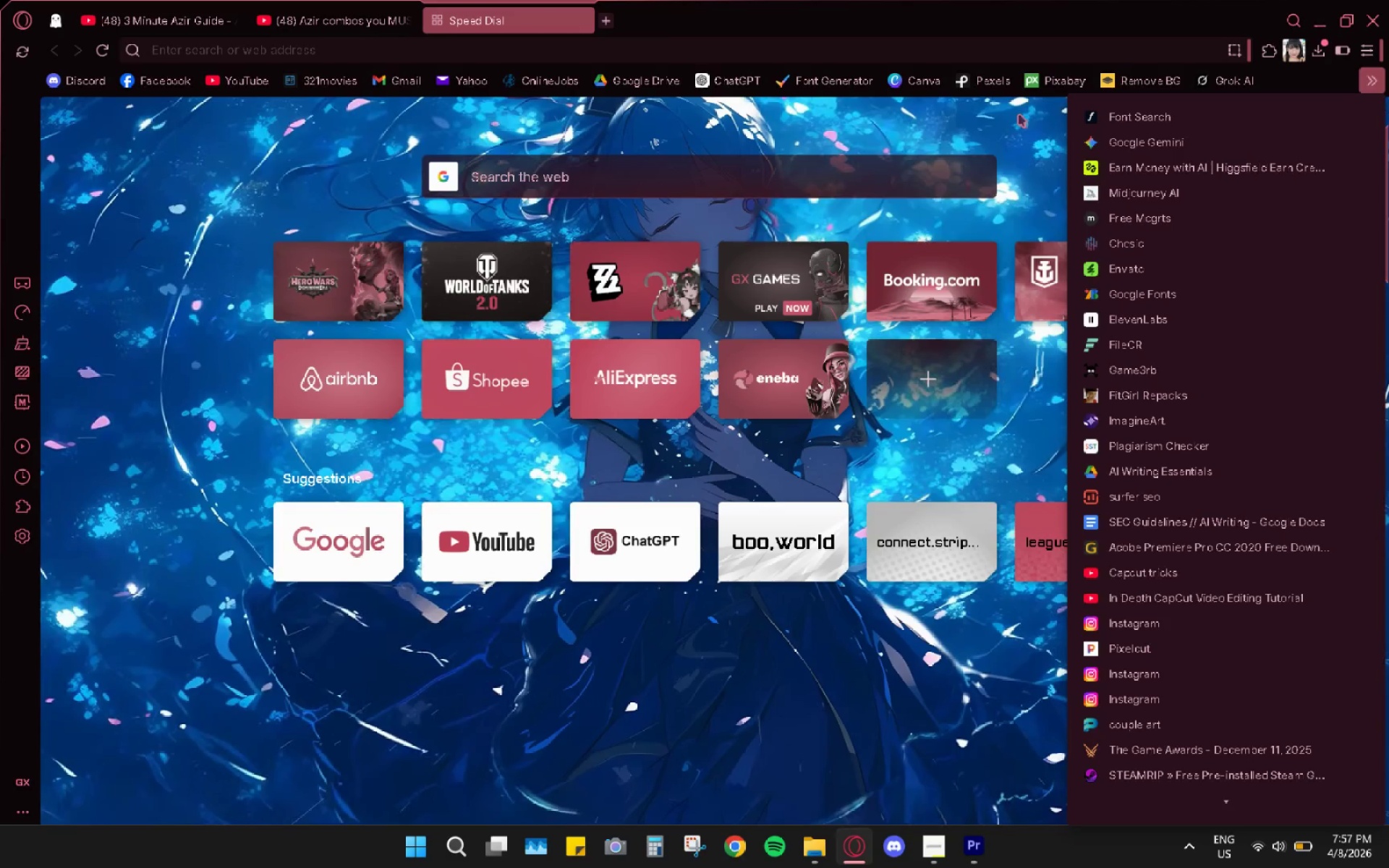 
wait(10.36)
 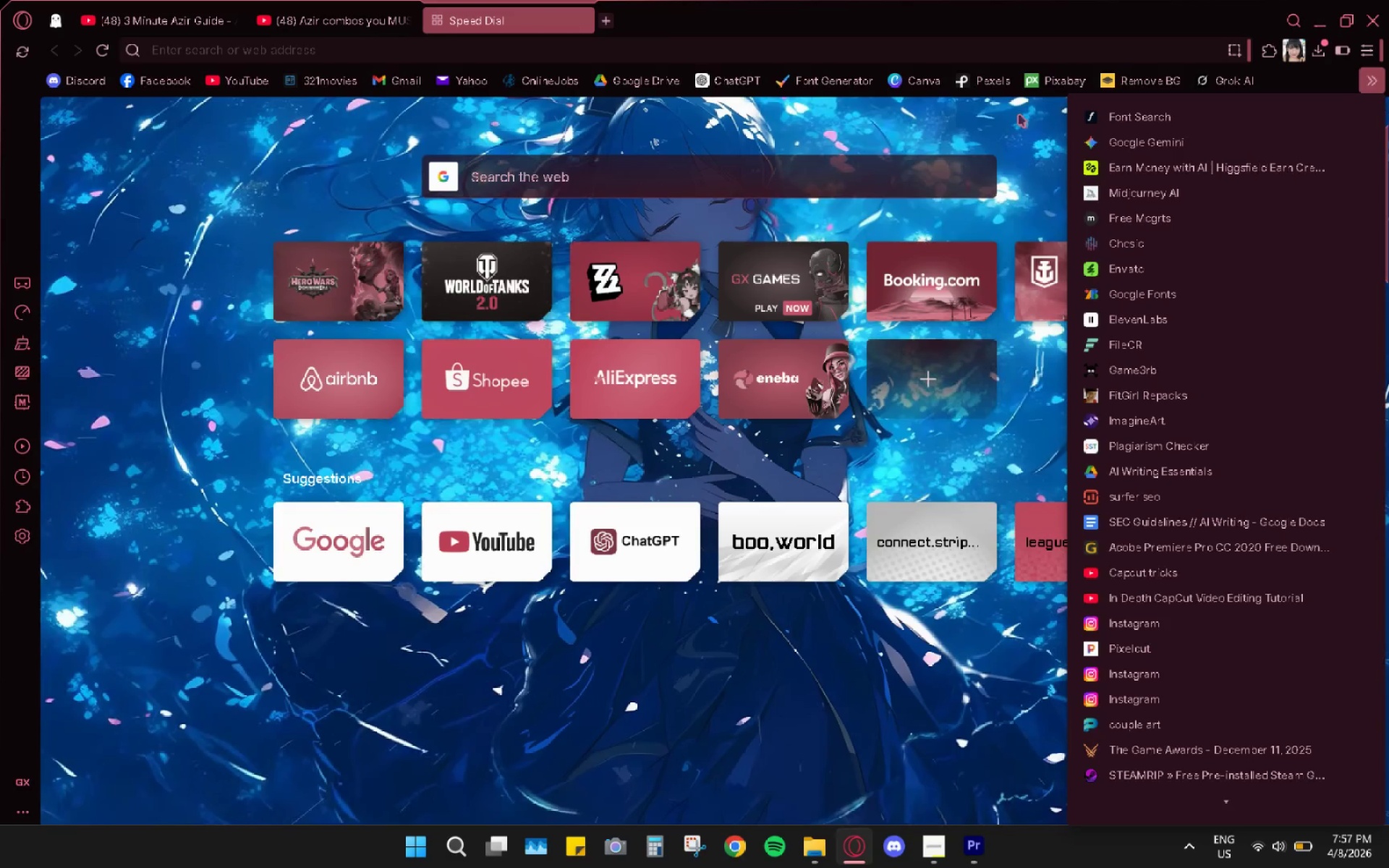 
left_click_drag(start_coordinate=[584, 594], to_coordinate=[583, 598])
 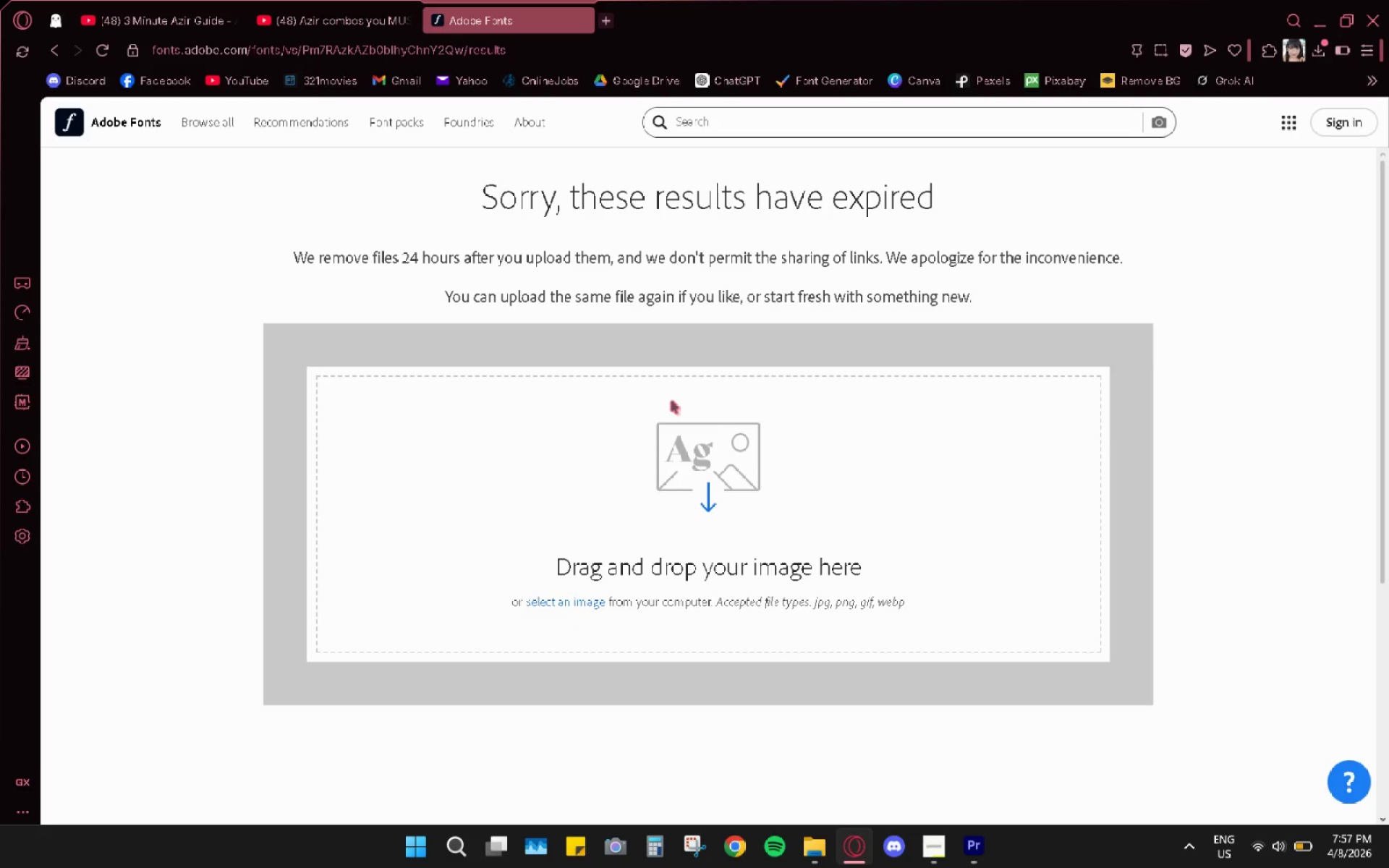 
left_click_drag(start_coordinate=[585, 600], to_coordinate=[585, 603])
 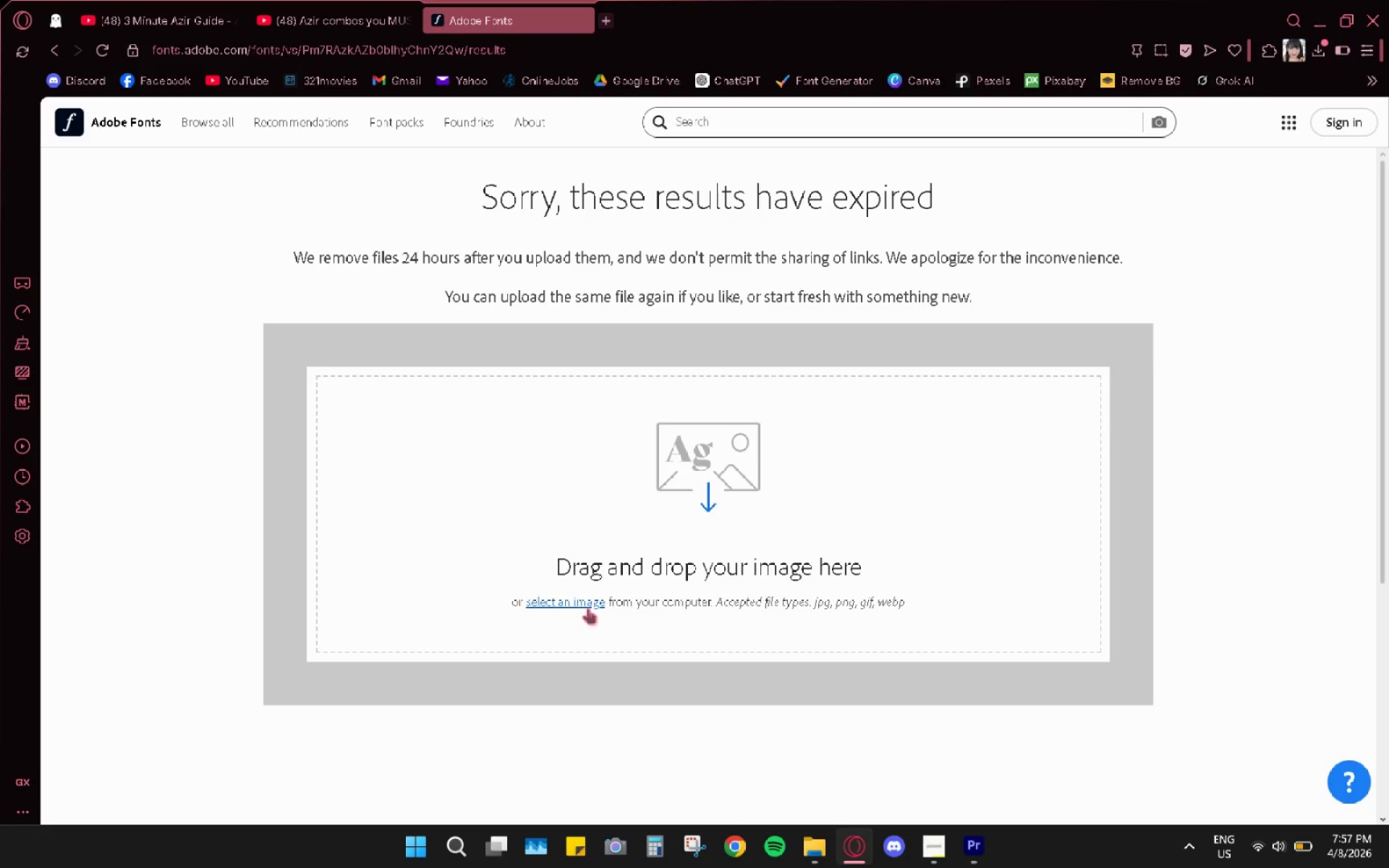 
left_click_drag(start_coordinate=[587, 612], to_coordinate=[583, 607])
 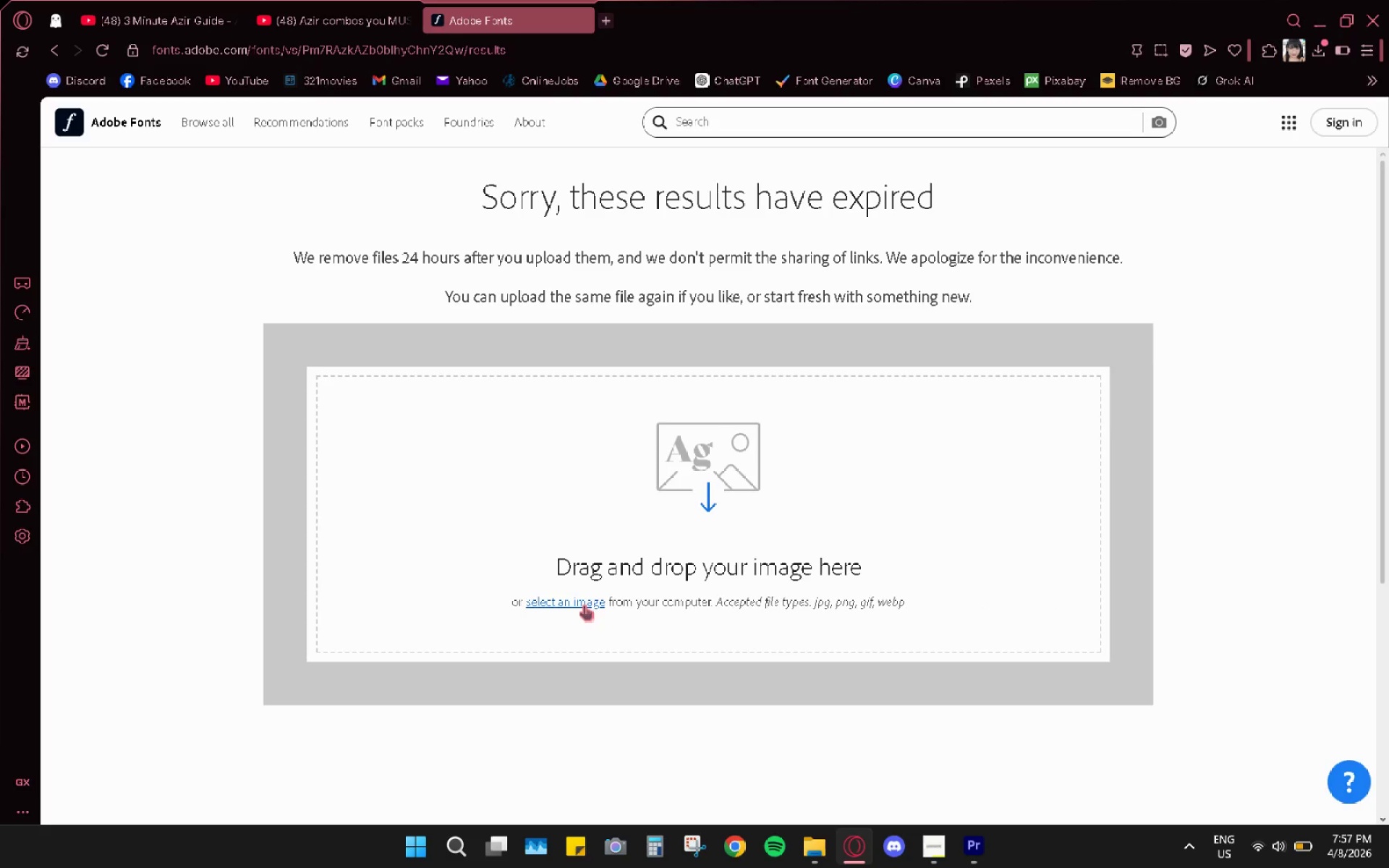 
double_click([584, 604])
 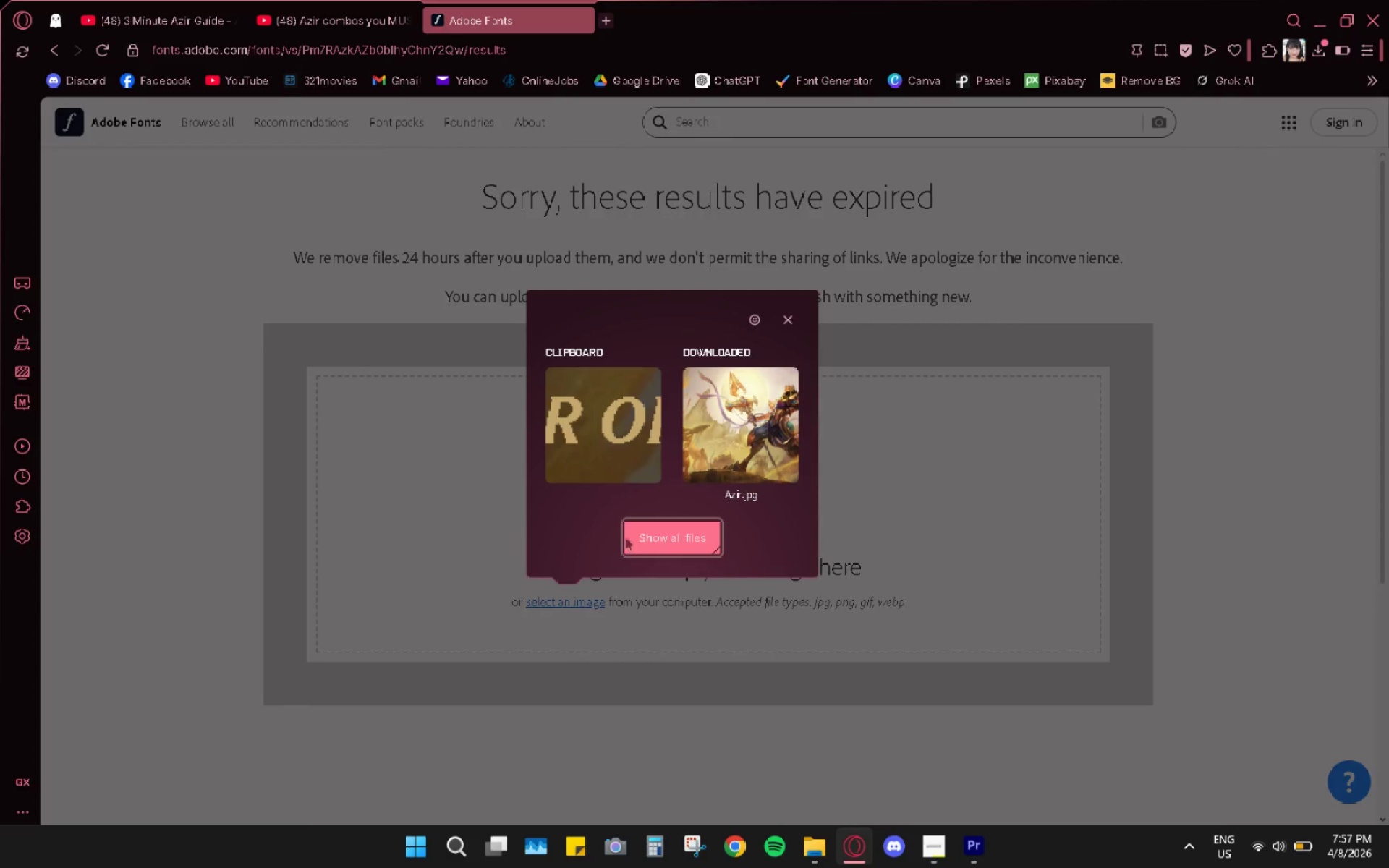 
left_click([613, 421])
 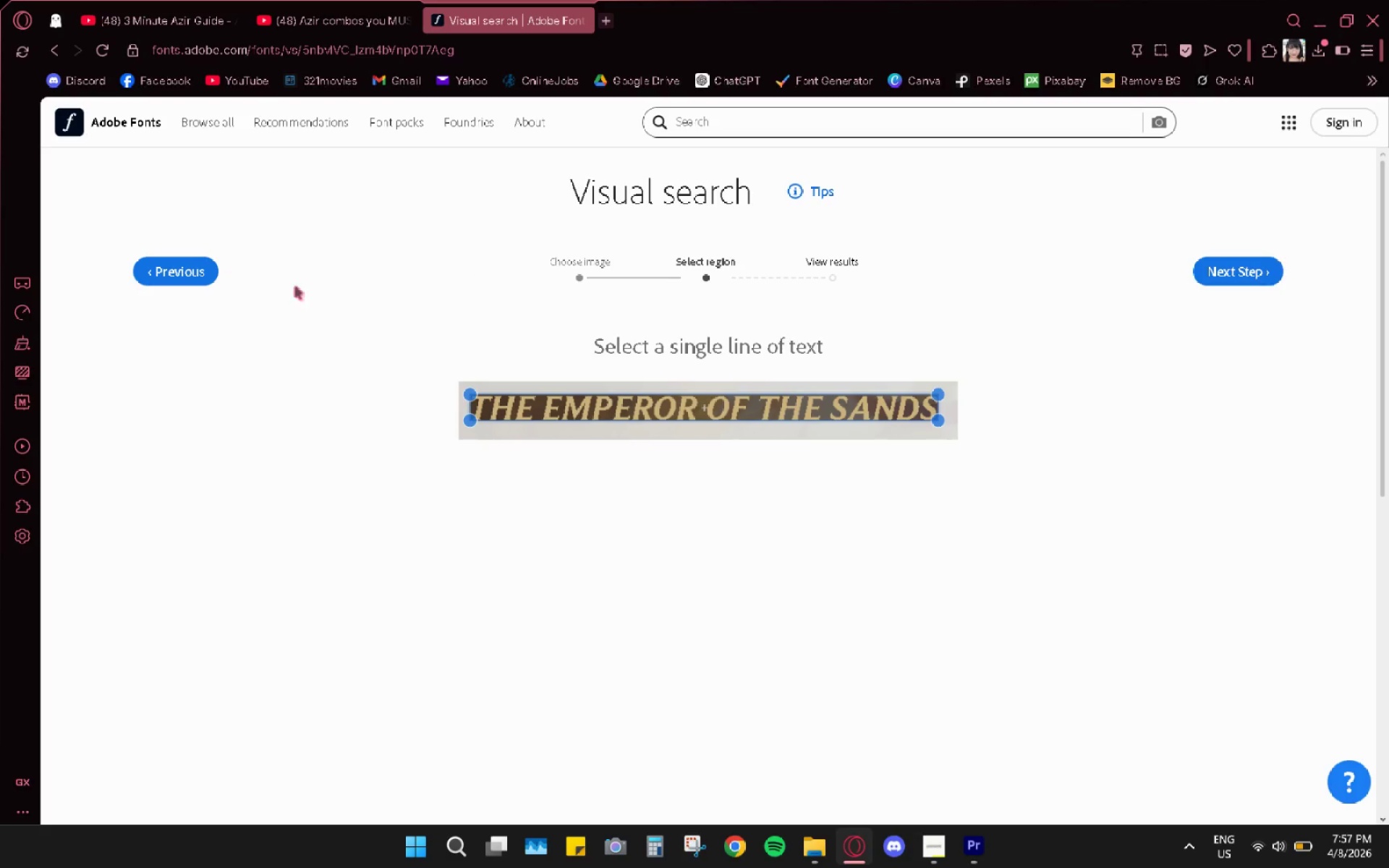 
wait(8.0)
 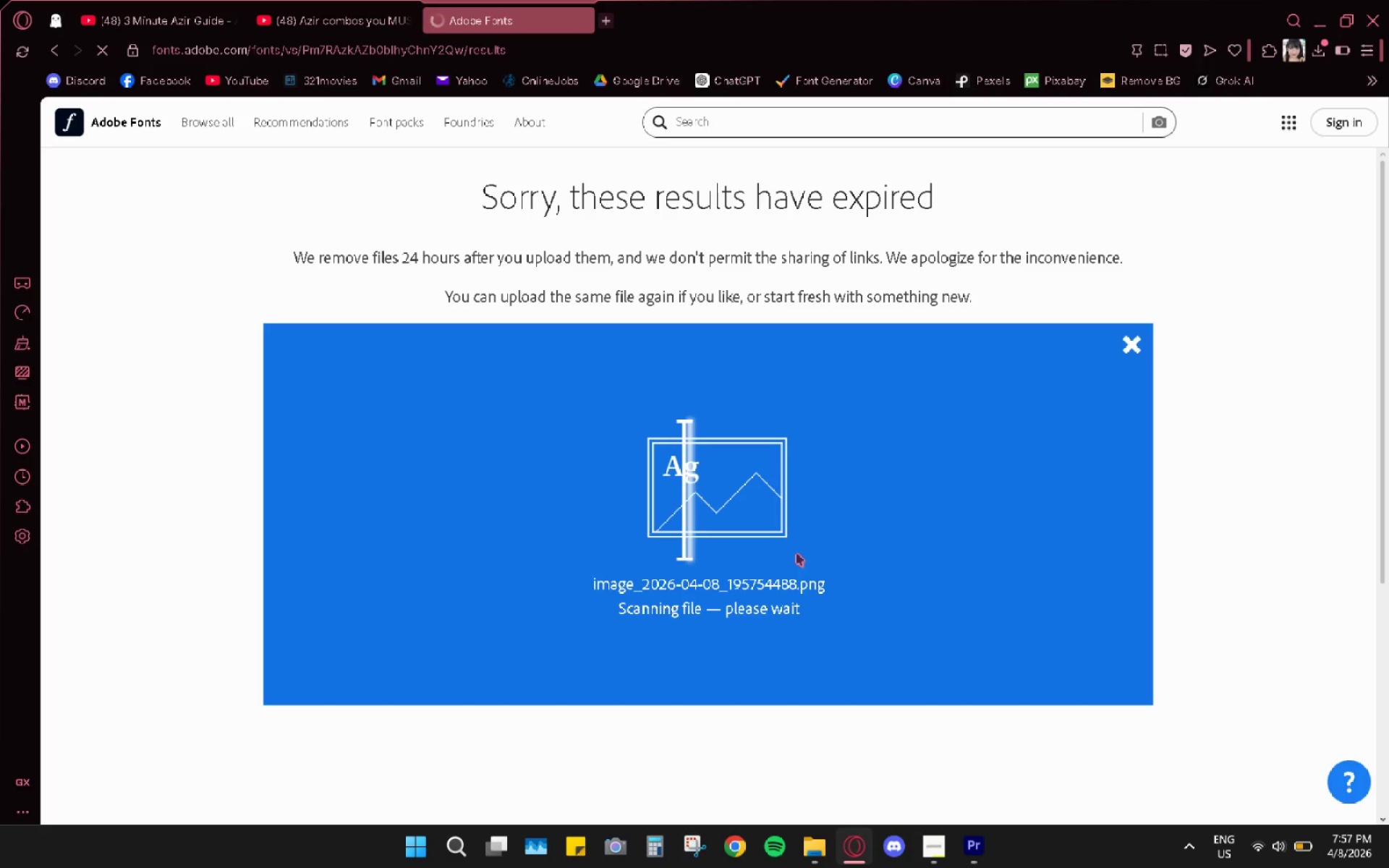 
left_click([1246, 283])
 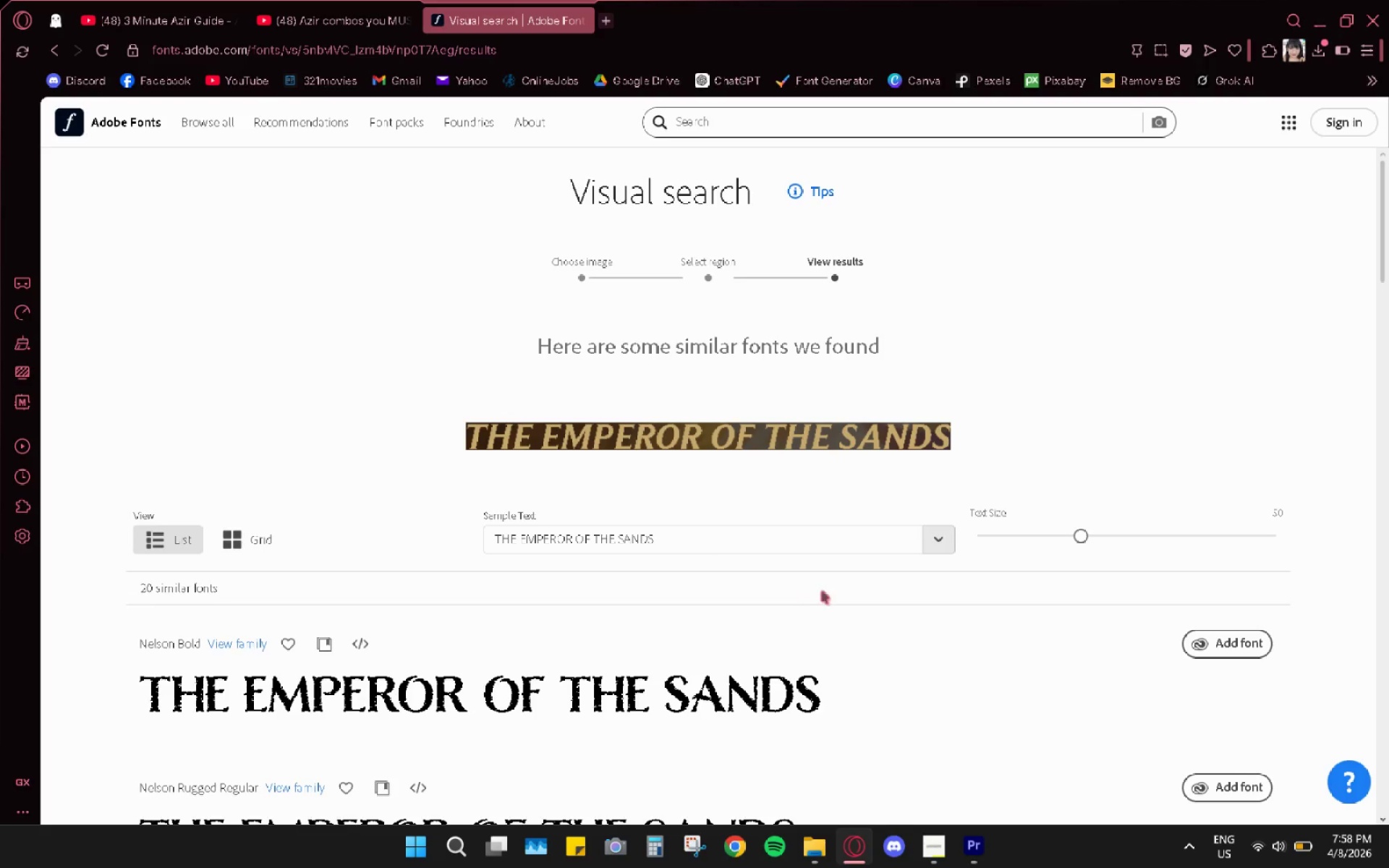 
wait(10.19)
 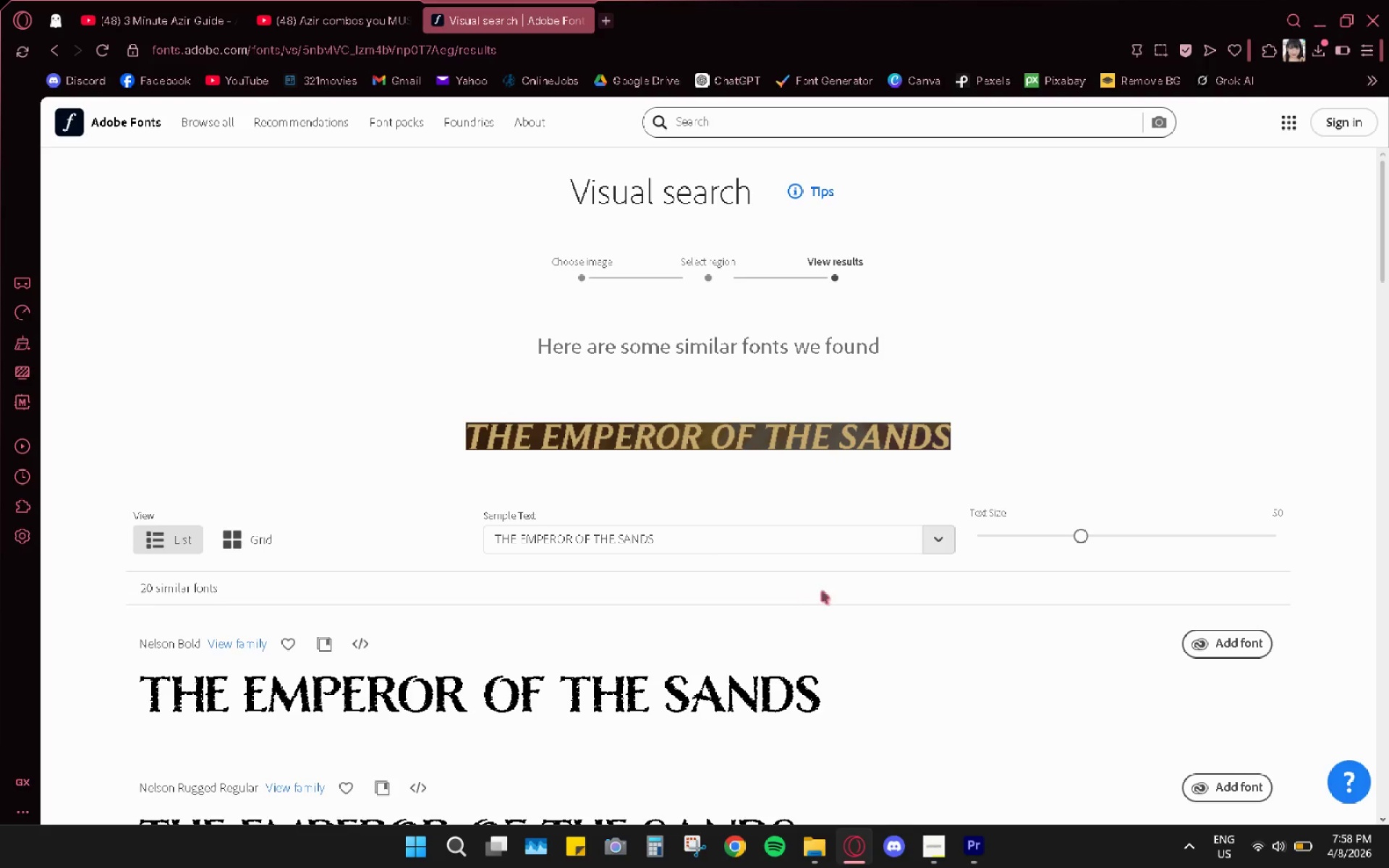 
scroll: coordinate [848, 580], scroll_direction: down, amount: 17.0
 